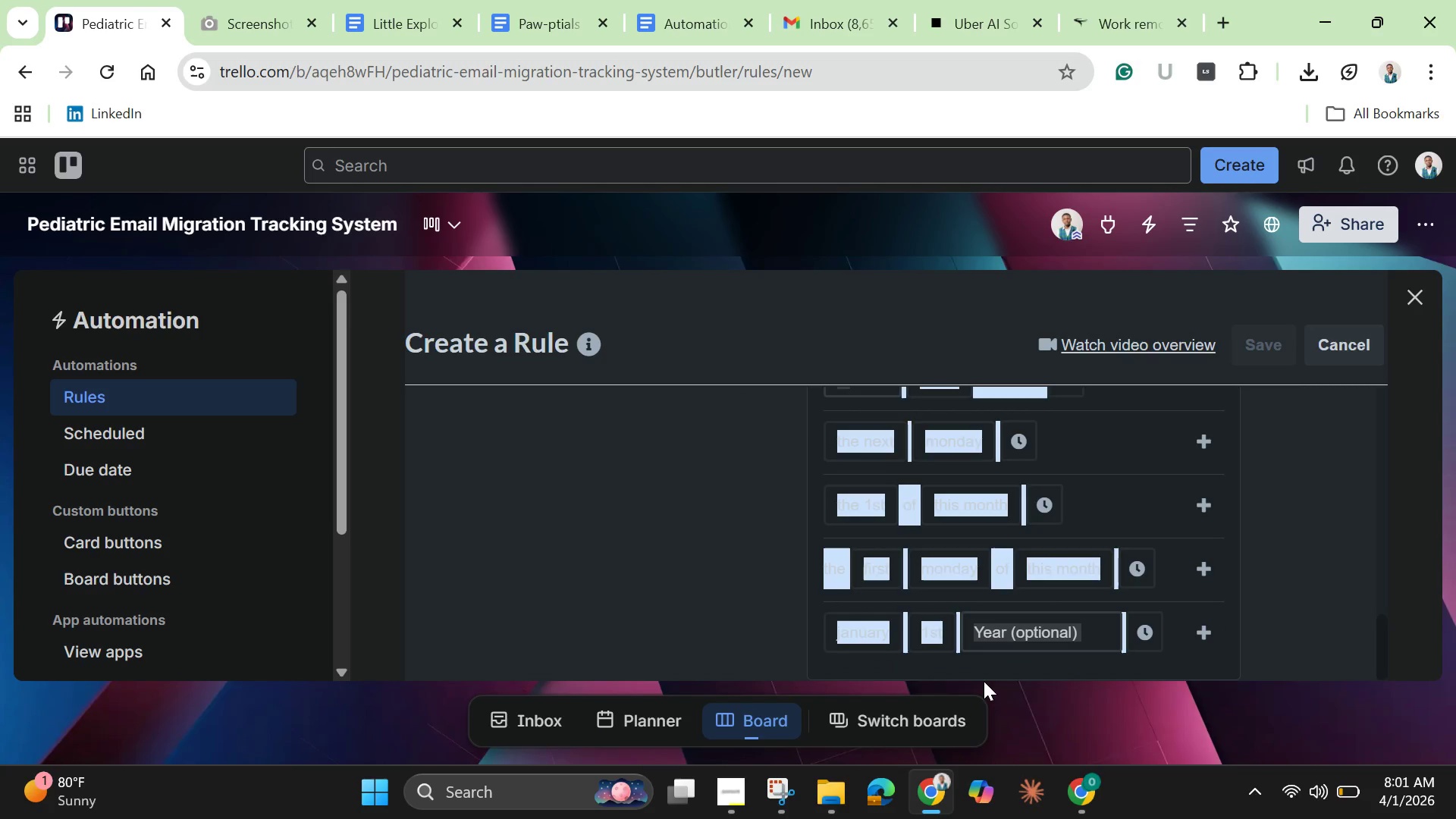 
hold_key(key=ControlLeft, duration=1.58)
 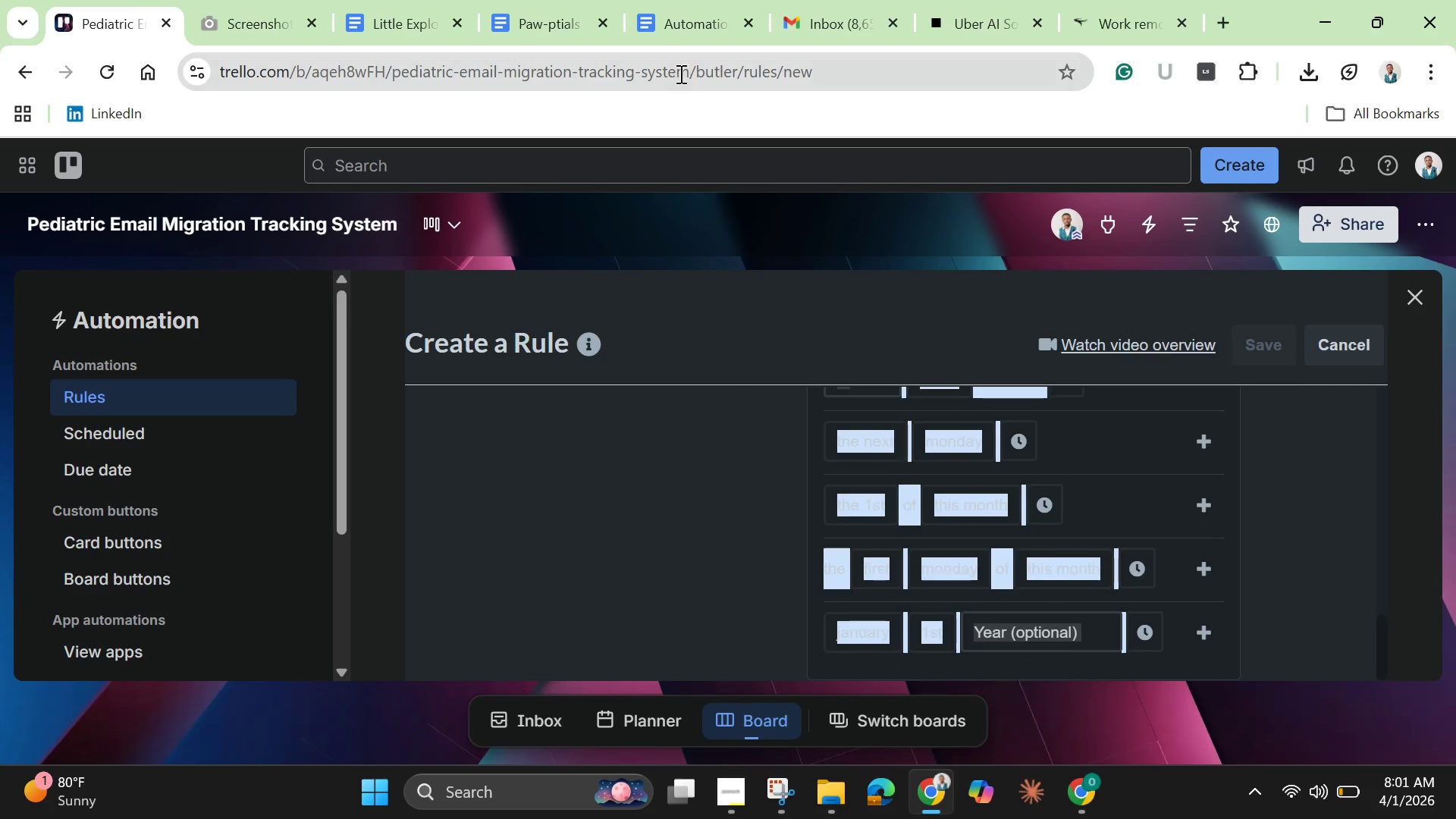 
hold_key(key=C, duration=0.41)
 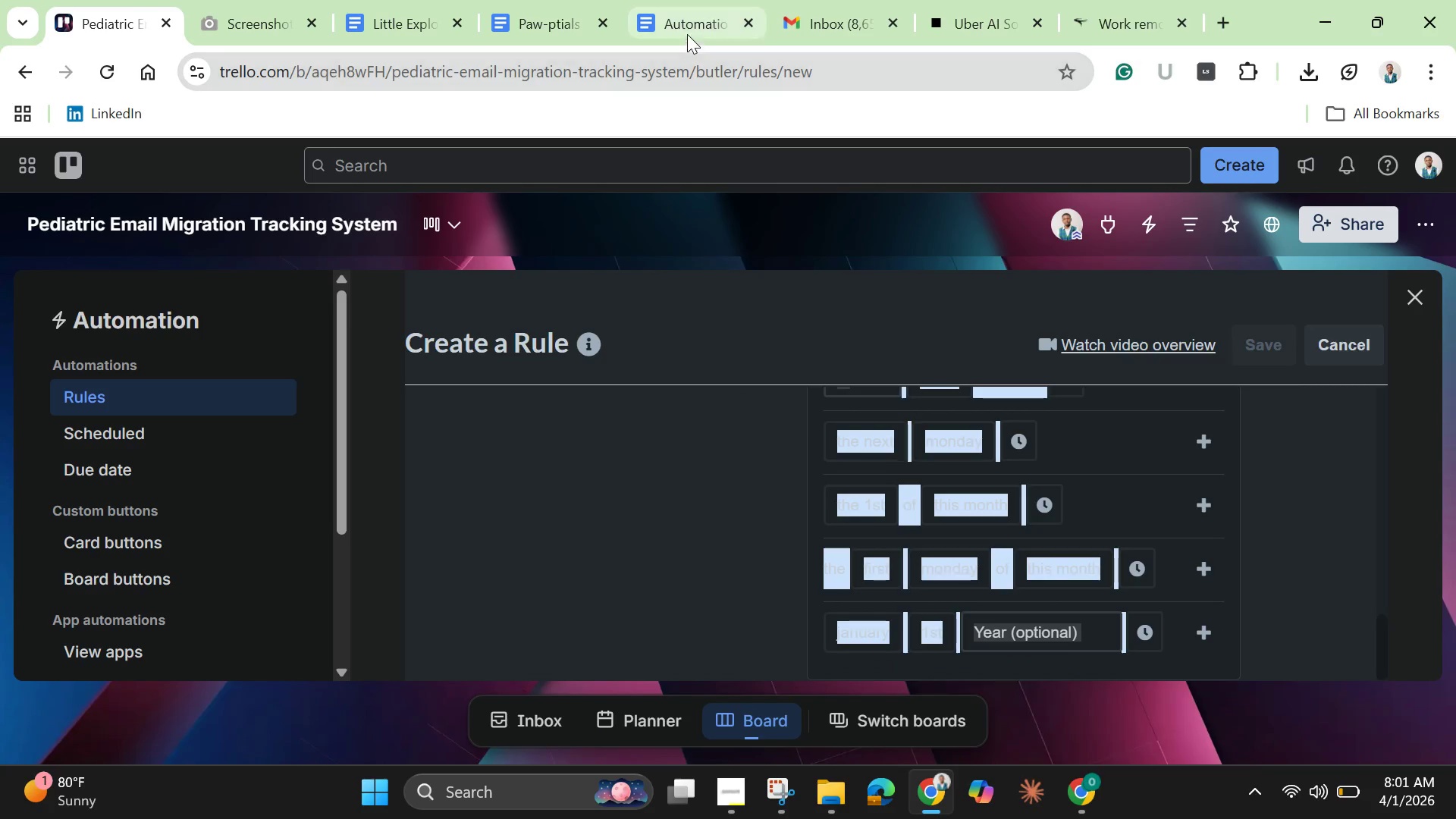 
left_click([687, 28])
 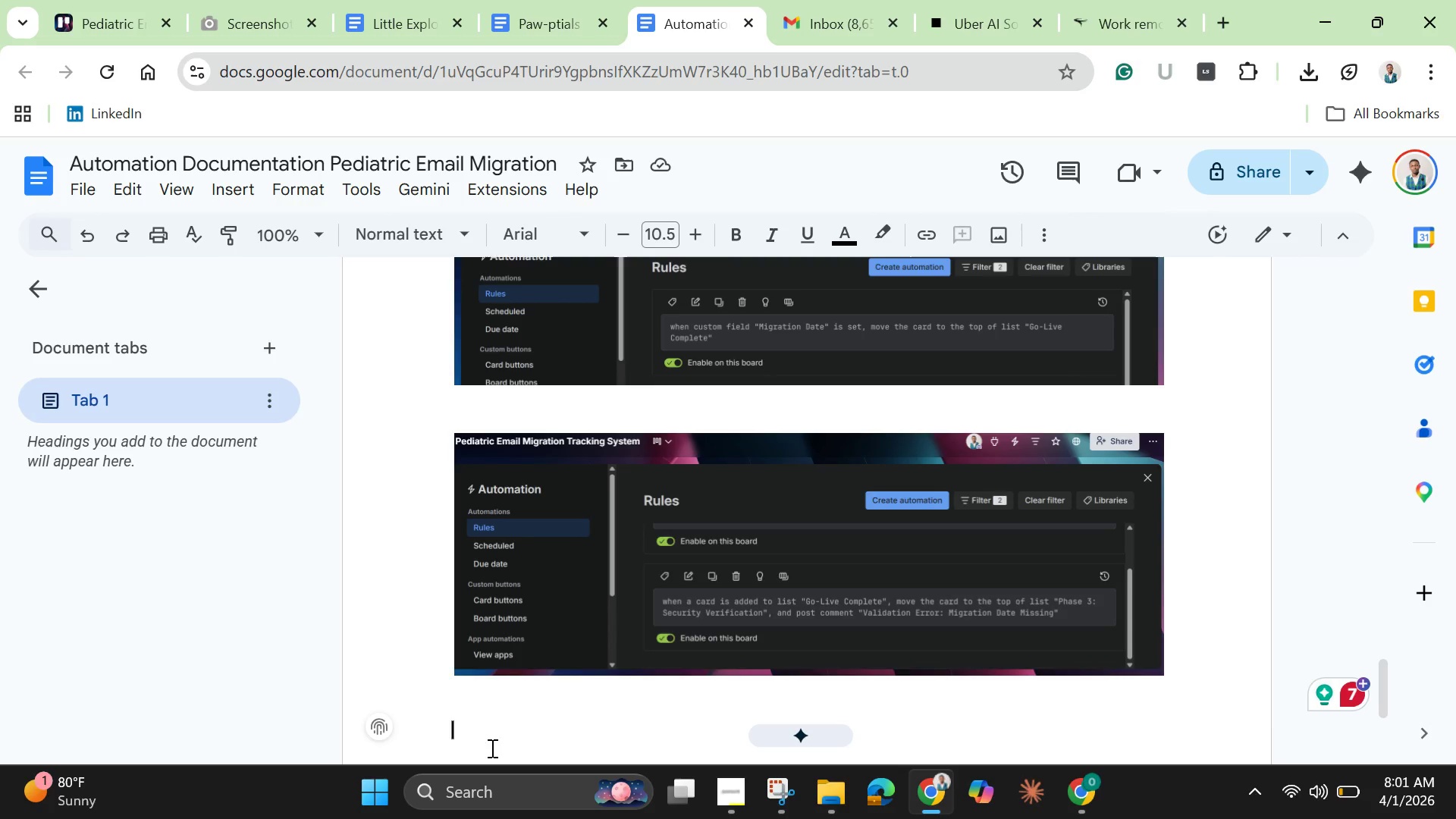 
right_click([476, 741])
 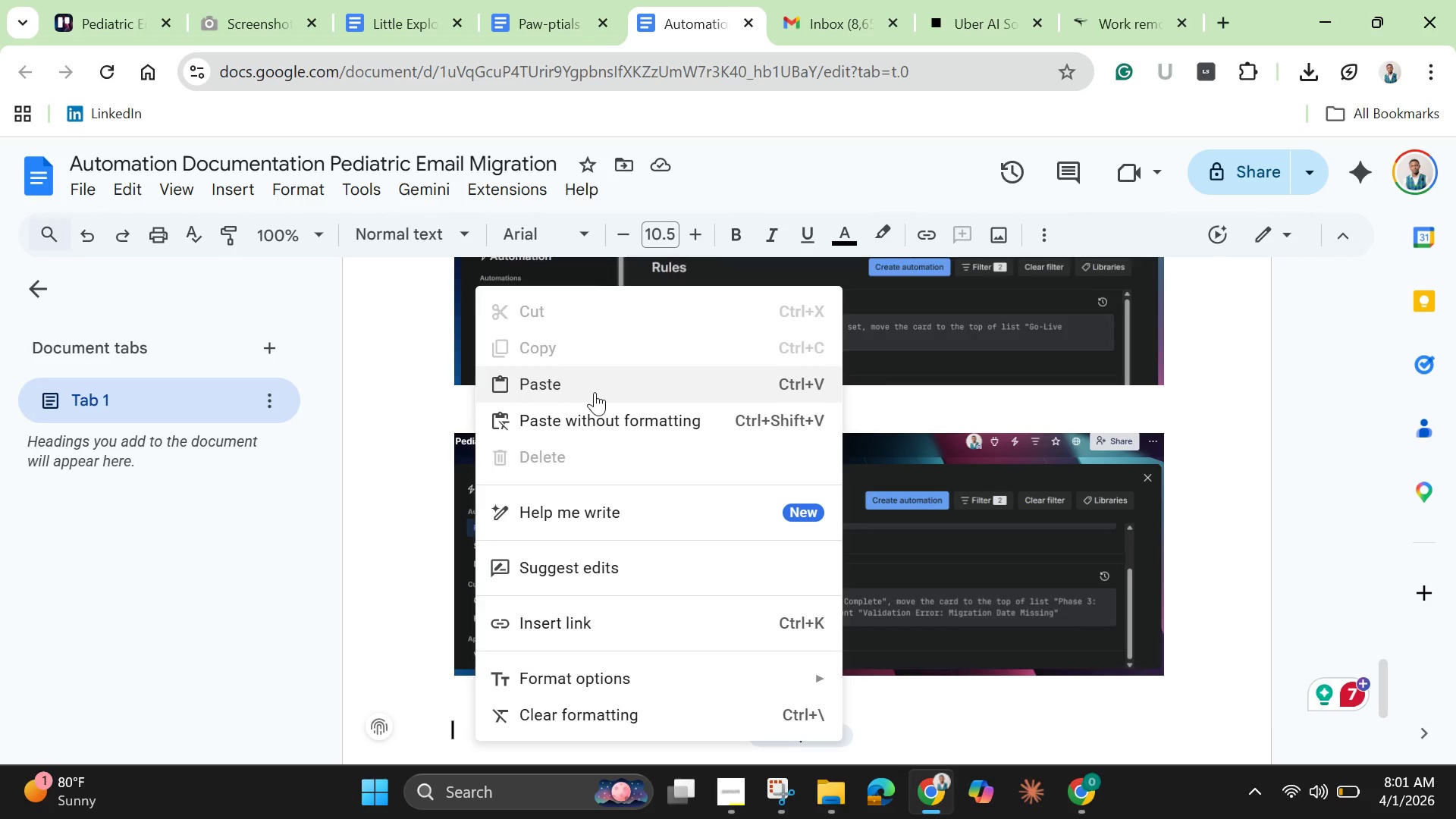 
left_click([609, 417])
 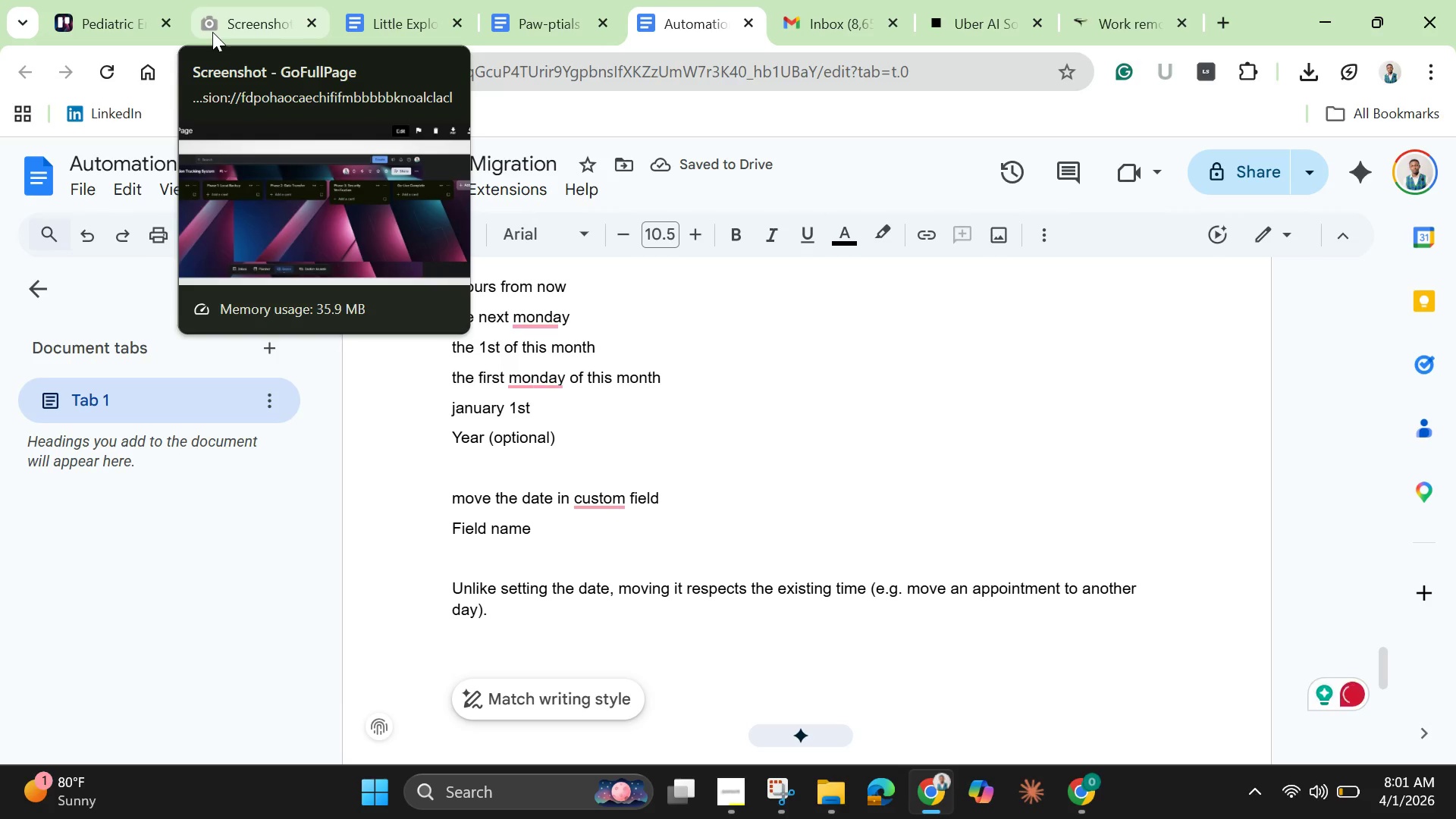 
left_click([94, 13])
 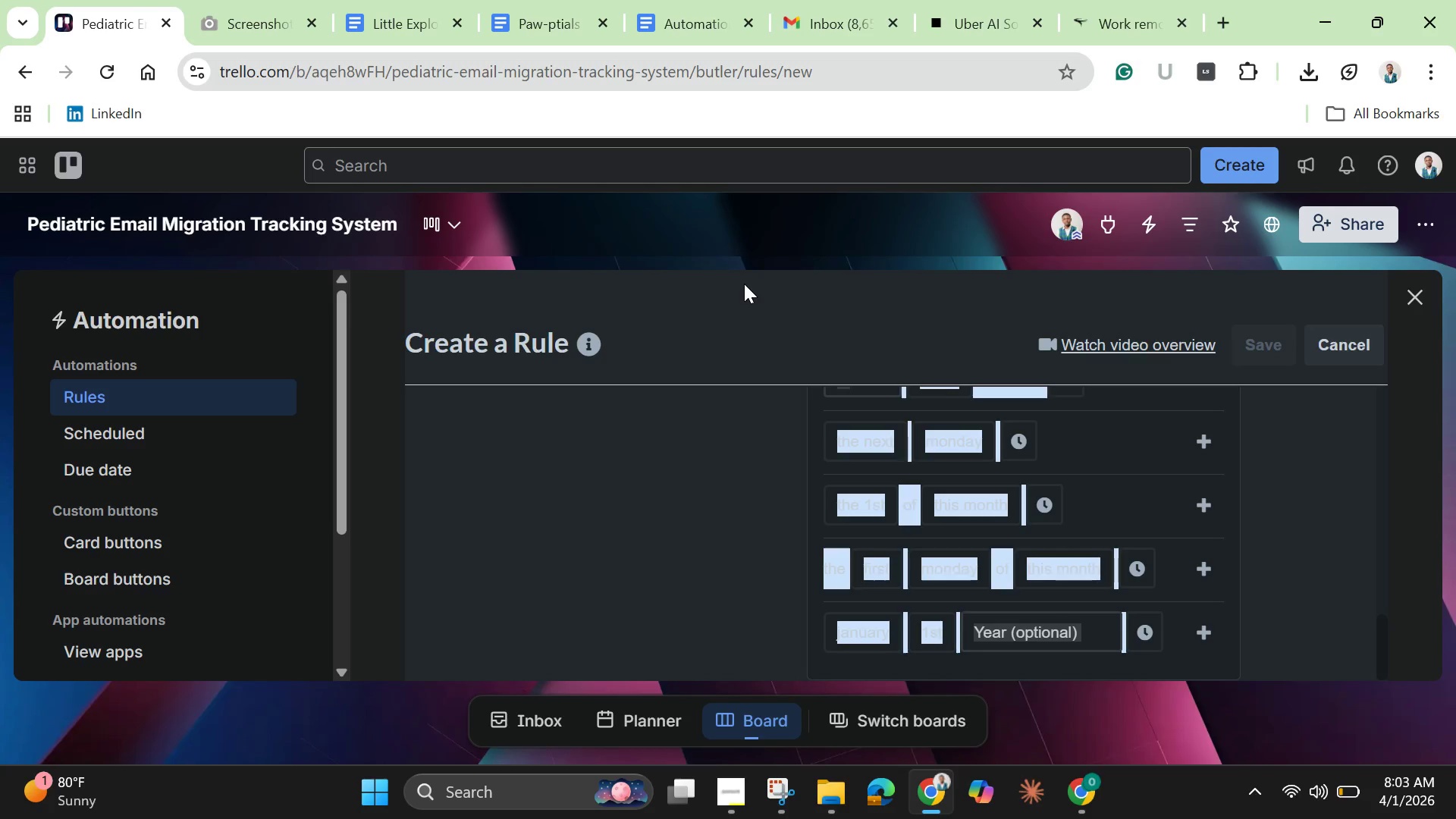 
wait(95.47)
 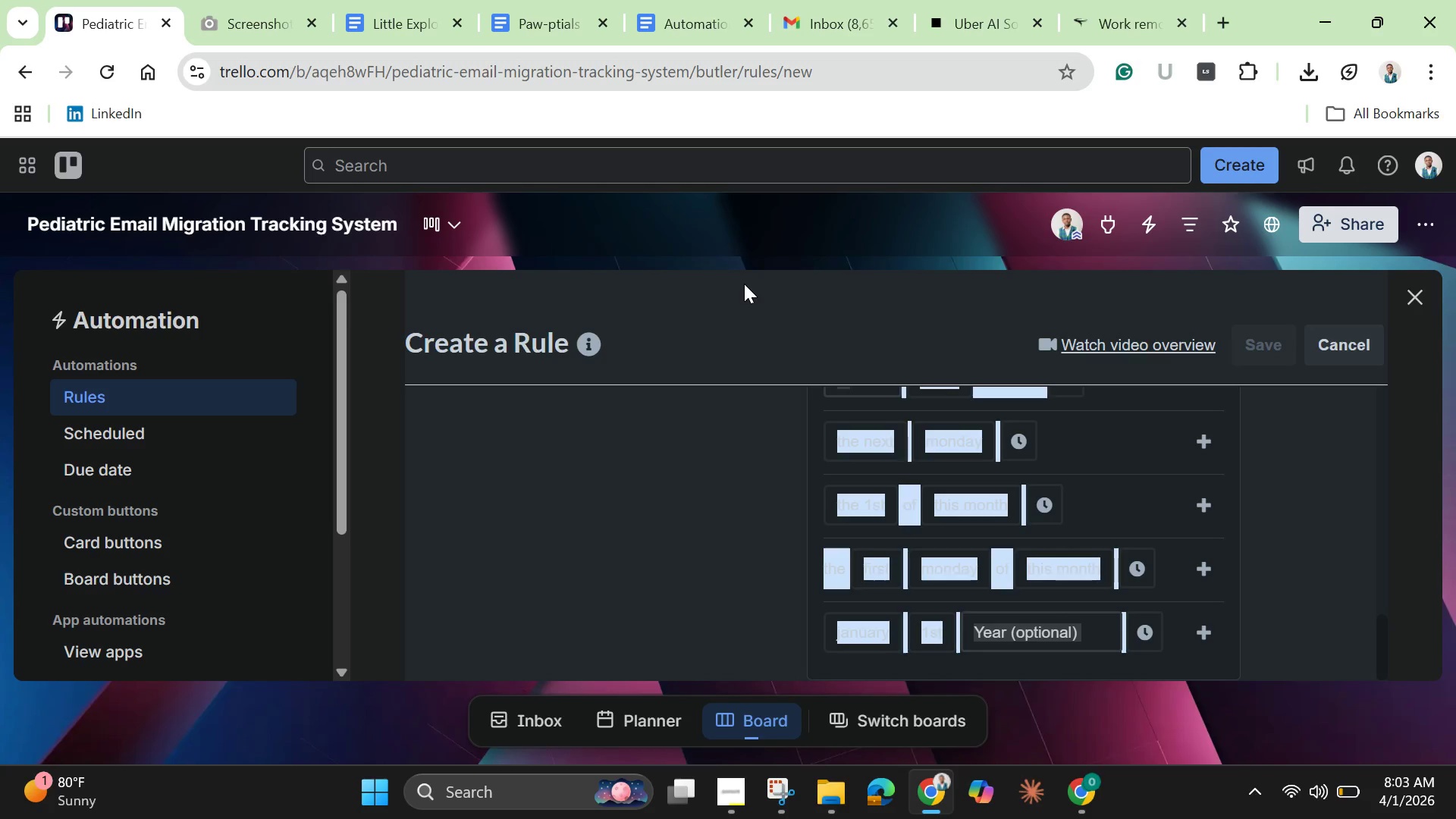 
left_click([504, 563])
 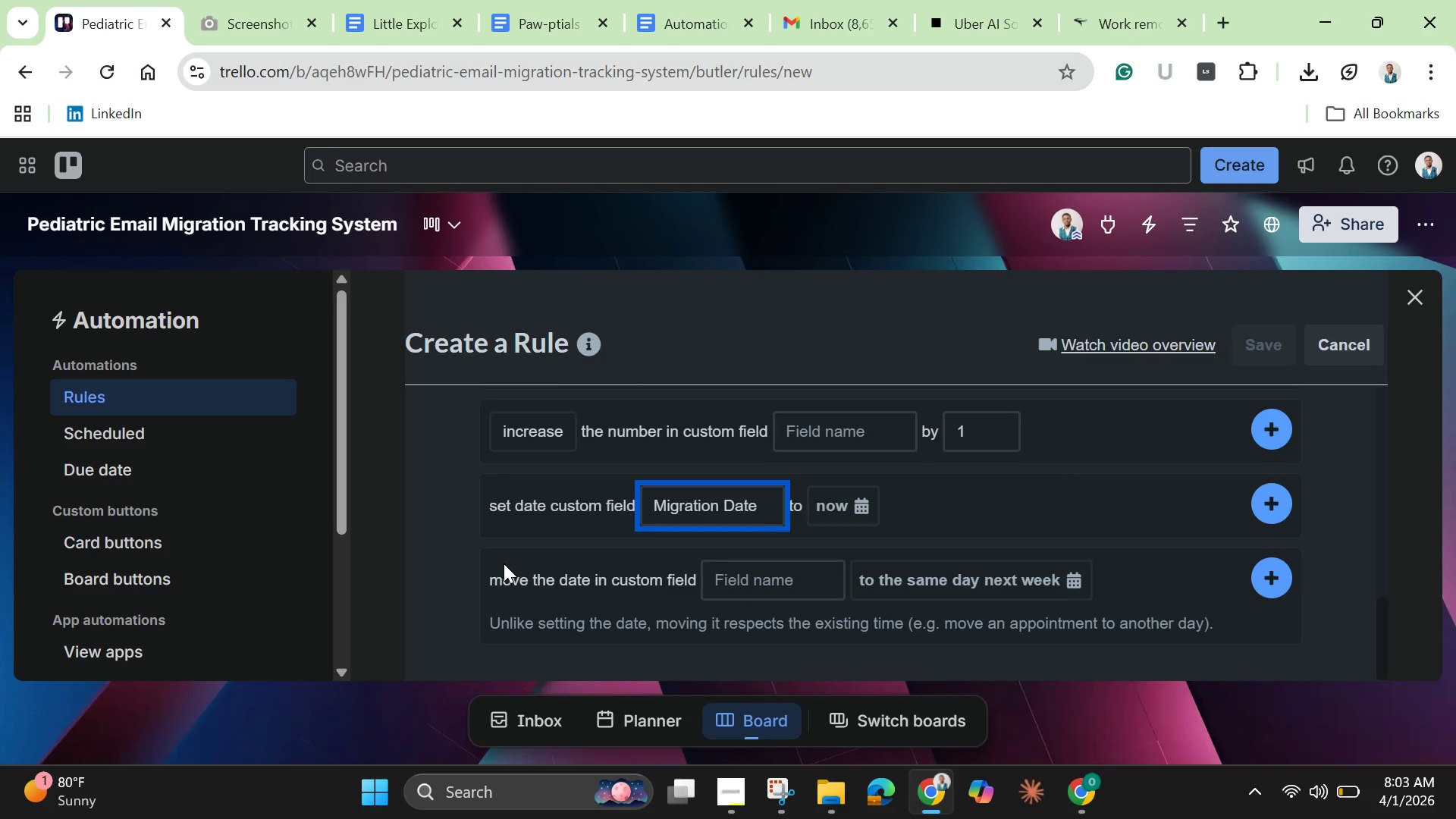 
wait(18.64)
 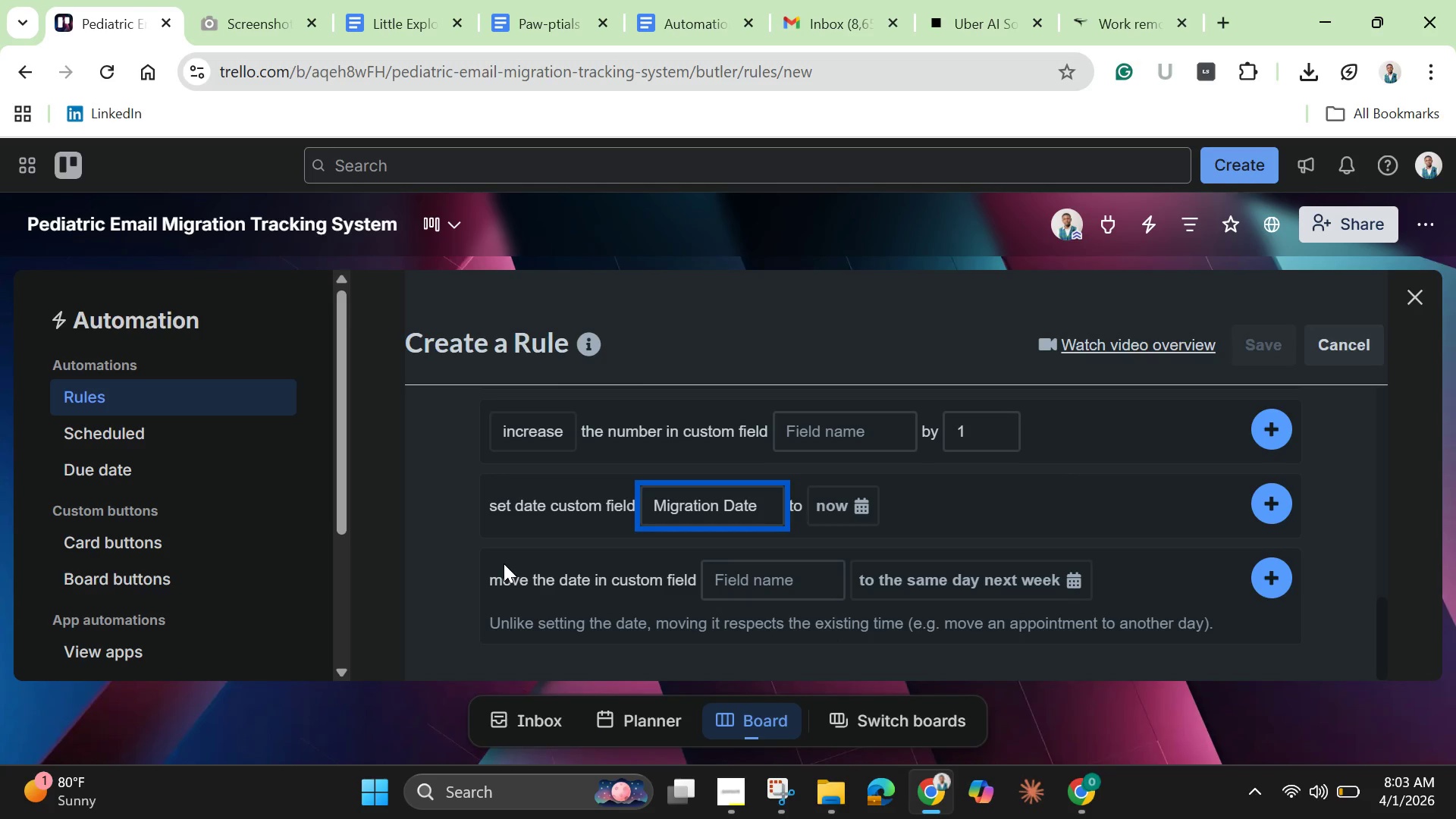 
left_click([119, 468])
 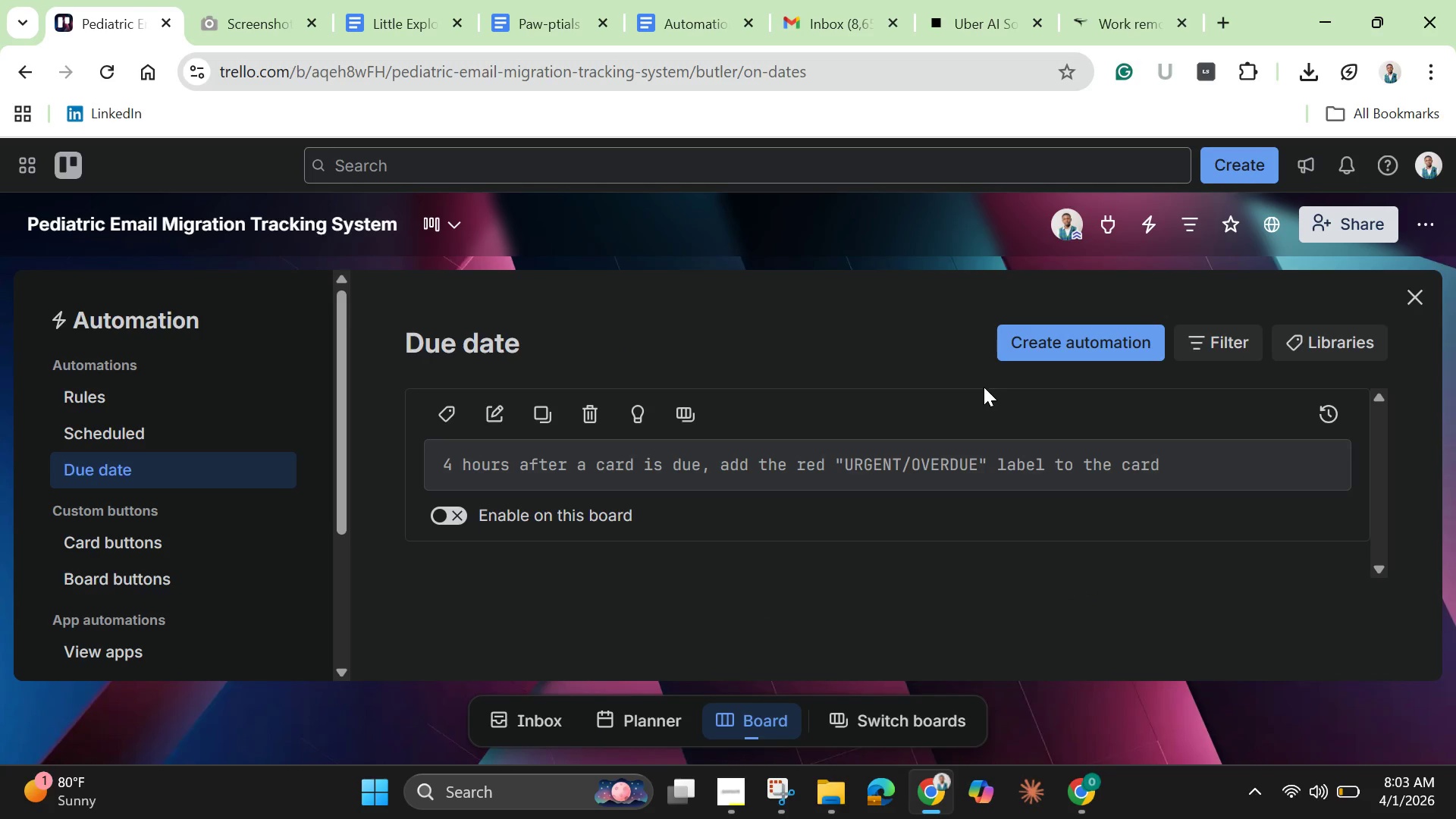 
wait(5.3)
 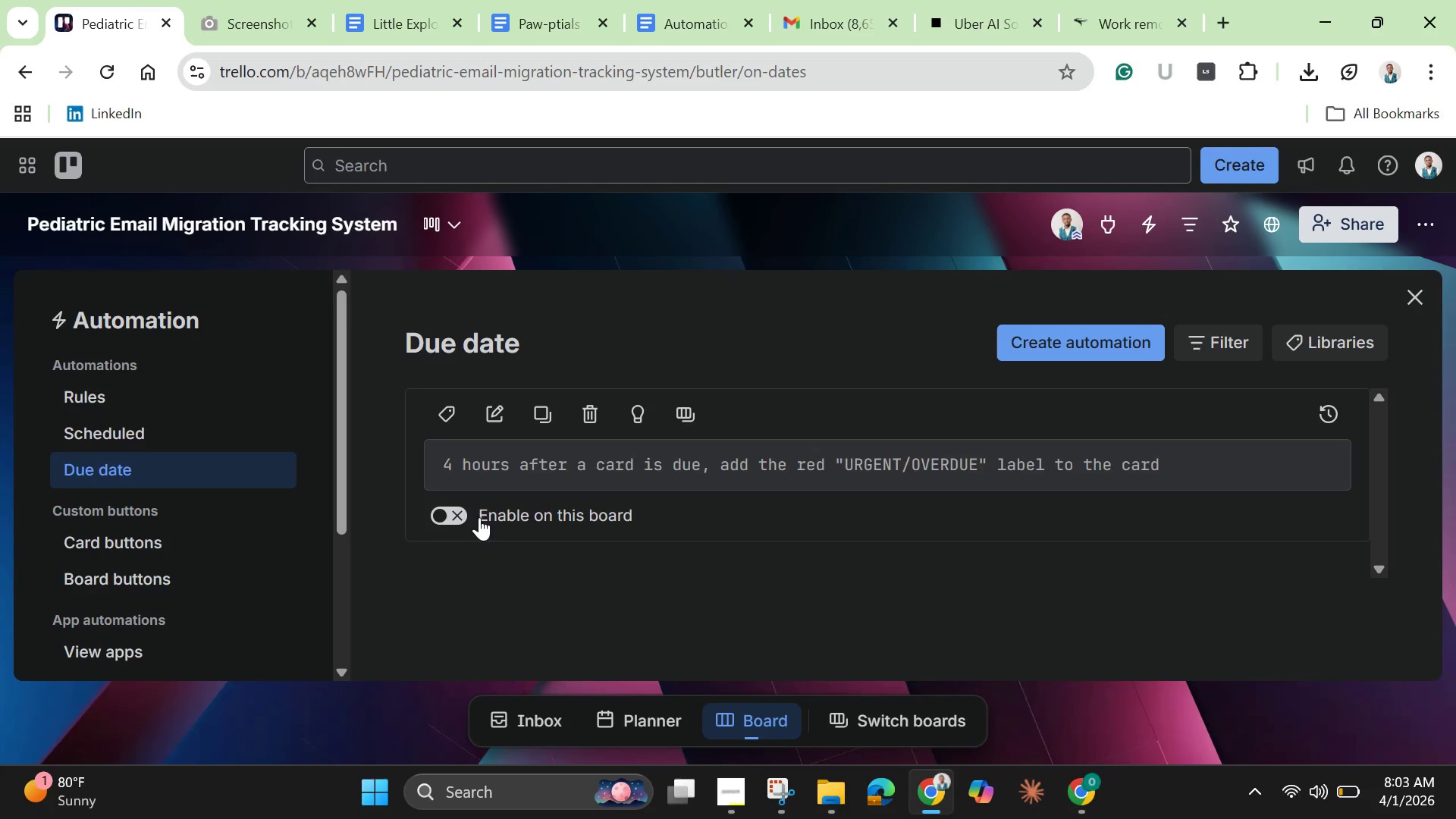 
left_click([1057, 344])
 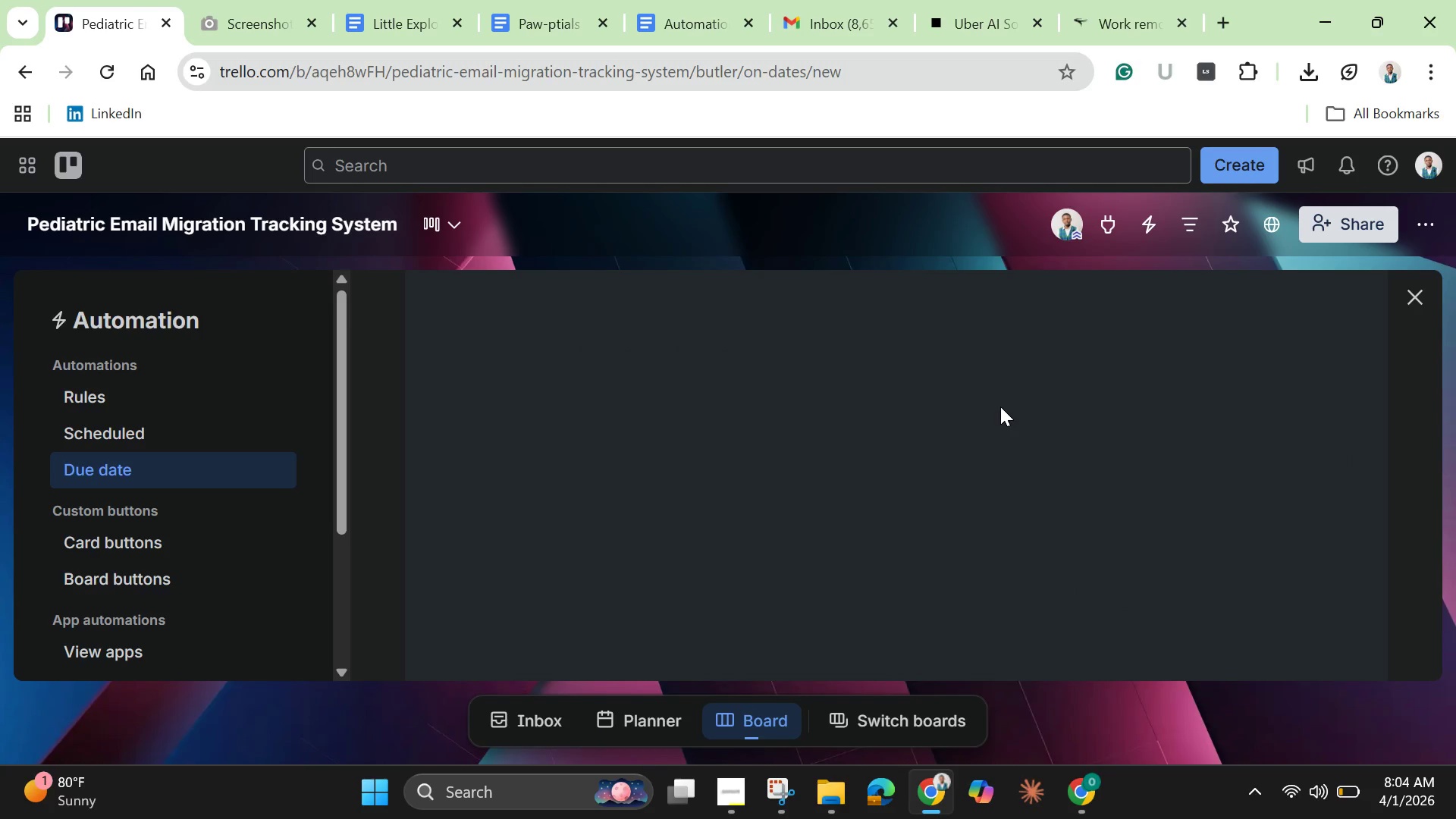 
wait(6.11)
 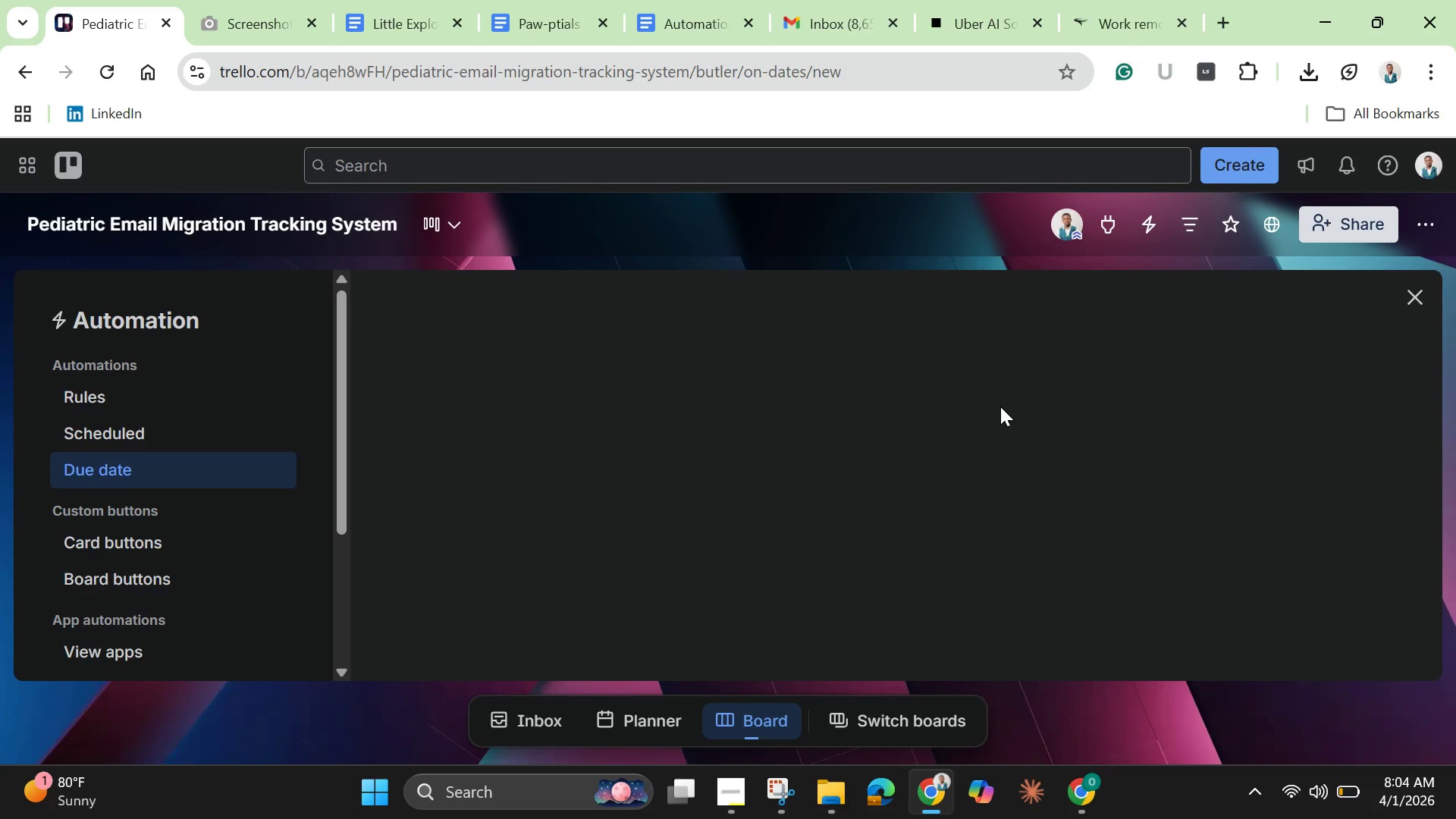 
scroll: coordinate [1000, 406], scroll_direction: down, amount: 1.0
 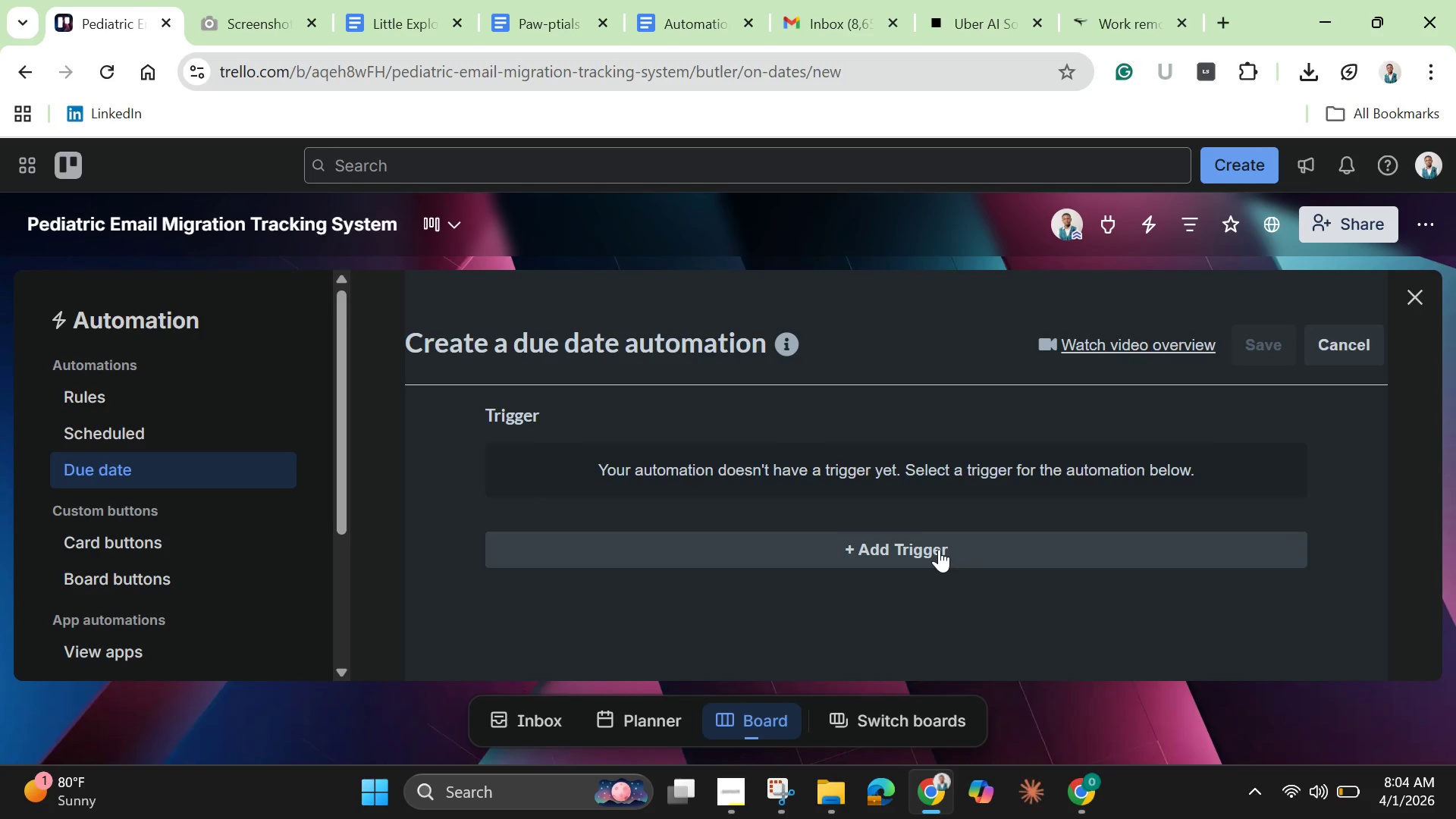 
left_click([939, 549])
 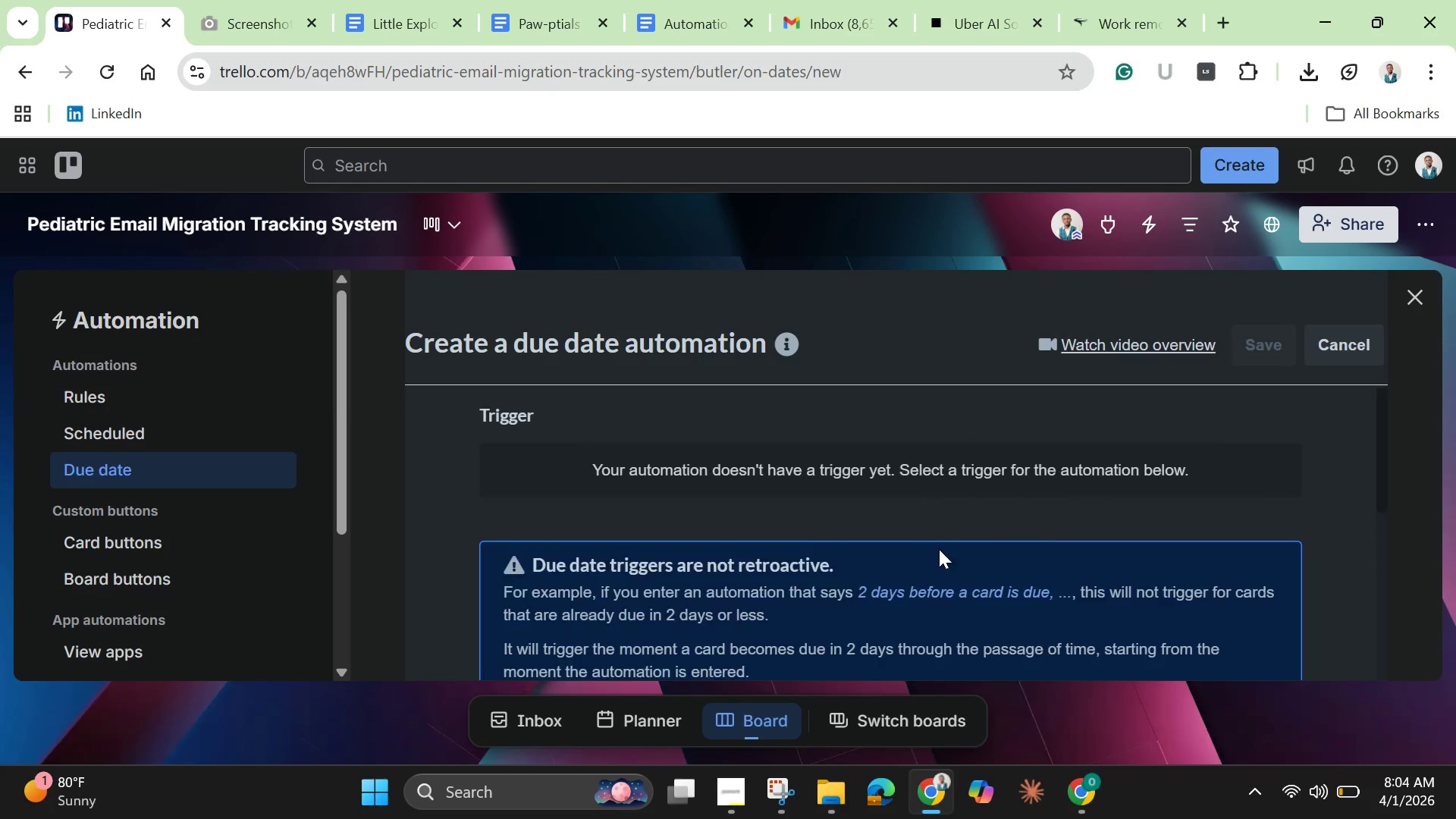 
scroll: coordinate [939, 549], scroll_direction: down, amount: 3.0
 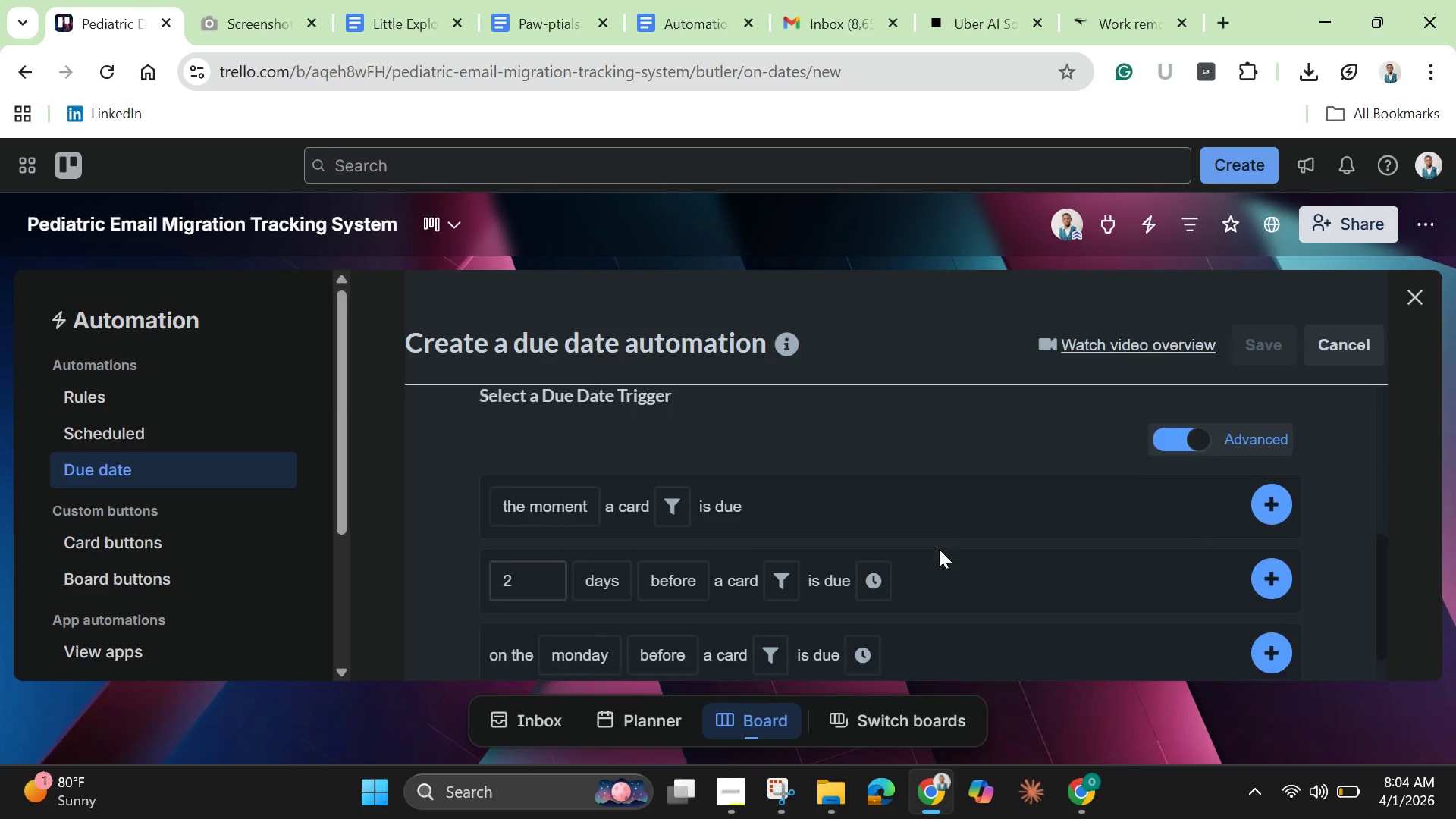 
scroll: coordinate [939, 549], scroll_direction: up, amount: 3.0
 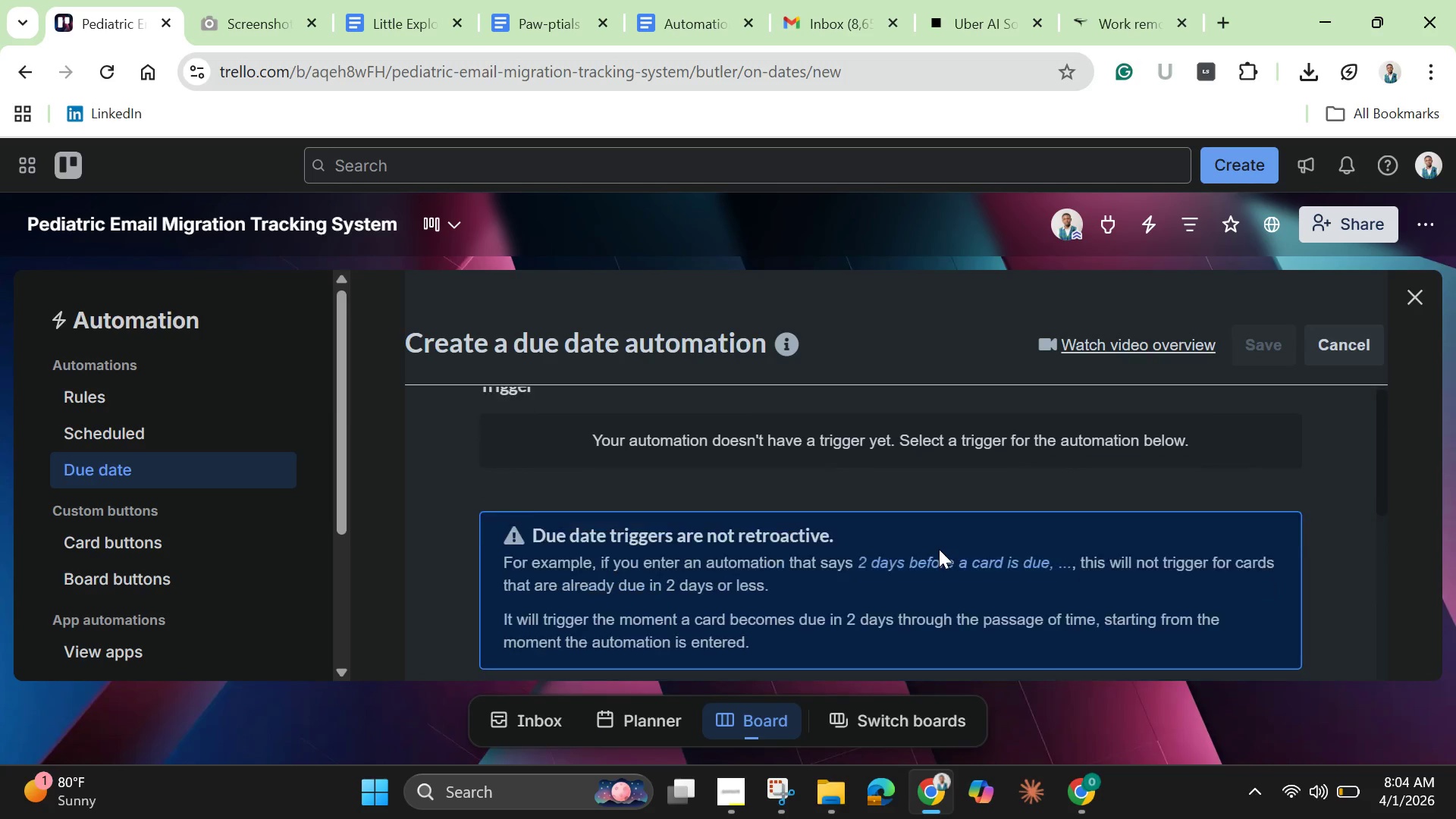 
scroll: coordinate [939, 549], scroll_direction: down, amount: 2.0
 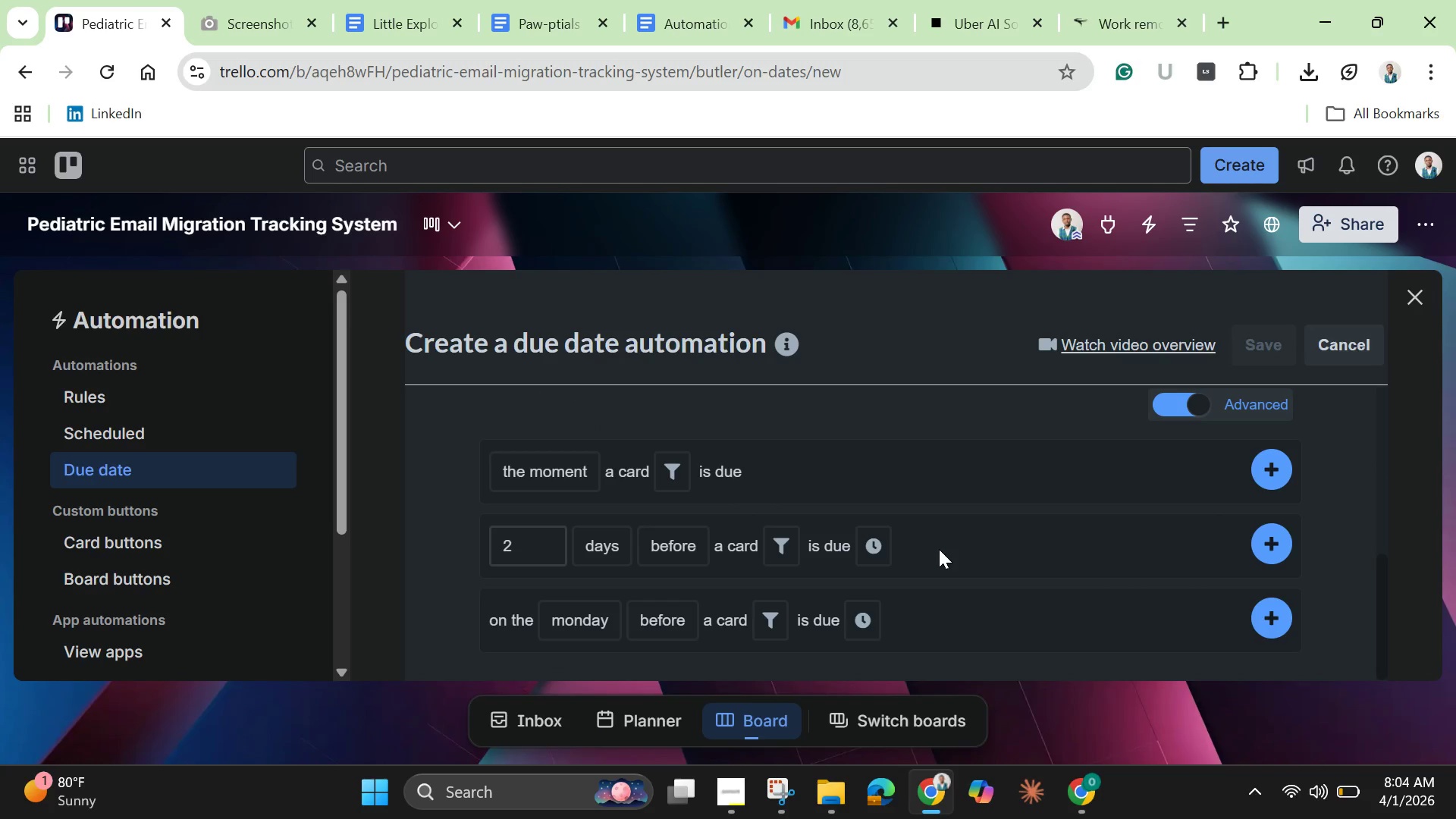 
scroll: coordinate [711, 507], scroll_direction: up, amount: 7.0
 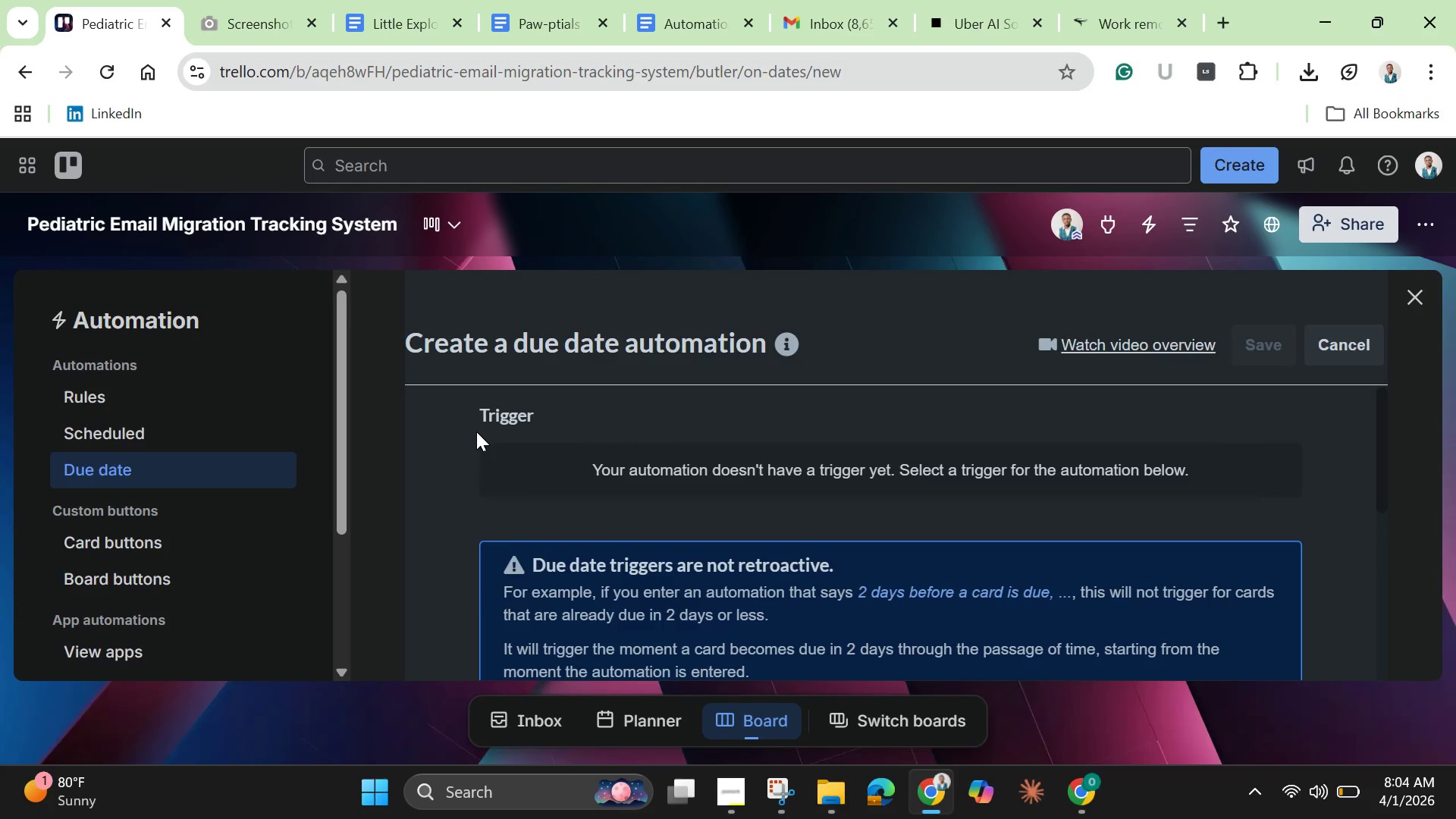 
key(Control+A)
 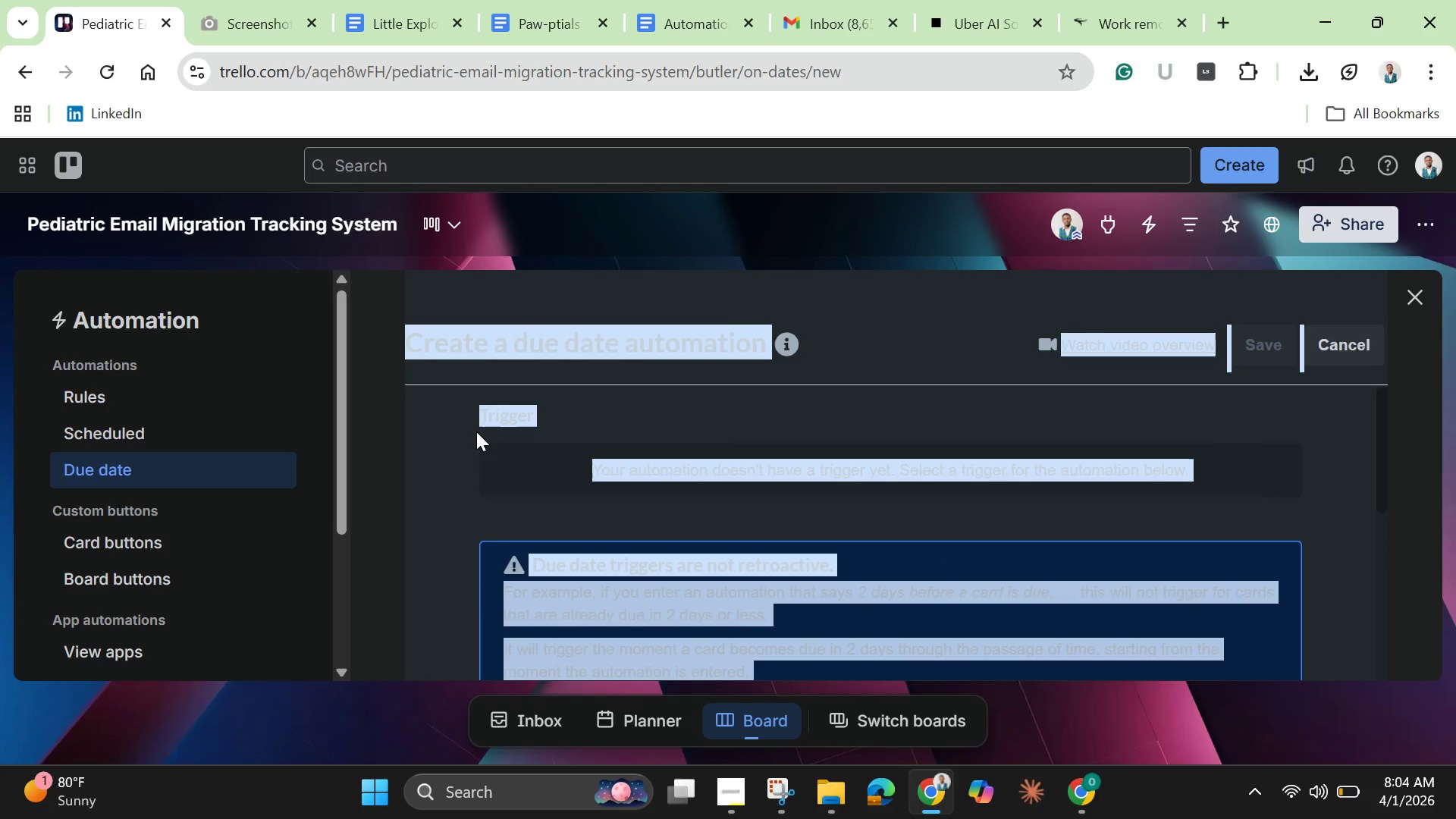 
key(Control+C)
 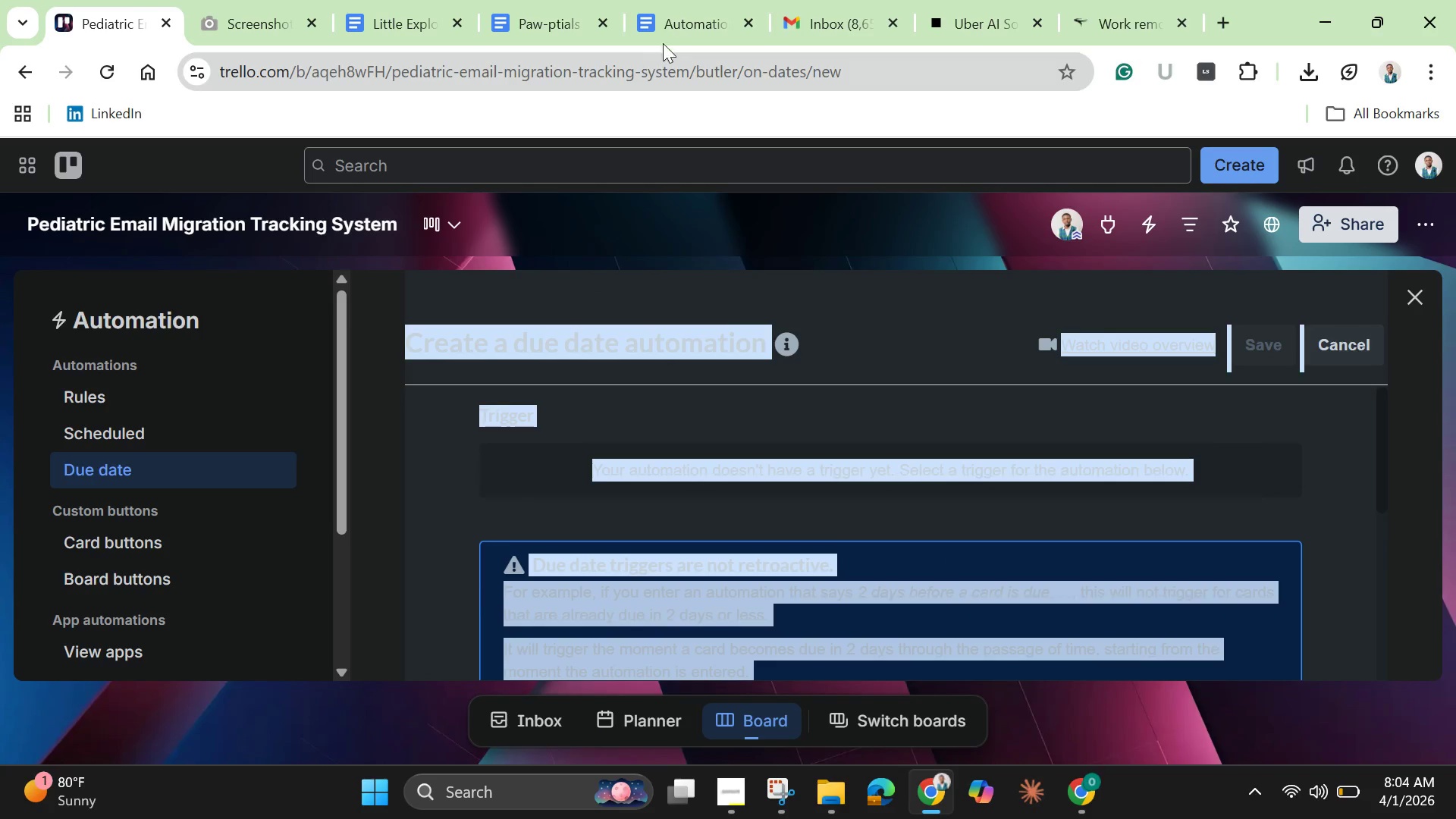 
left_click([686, 17])
 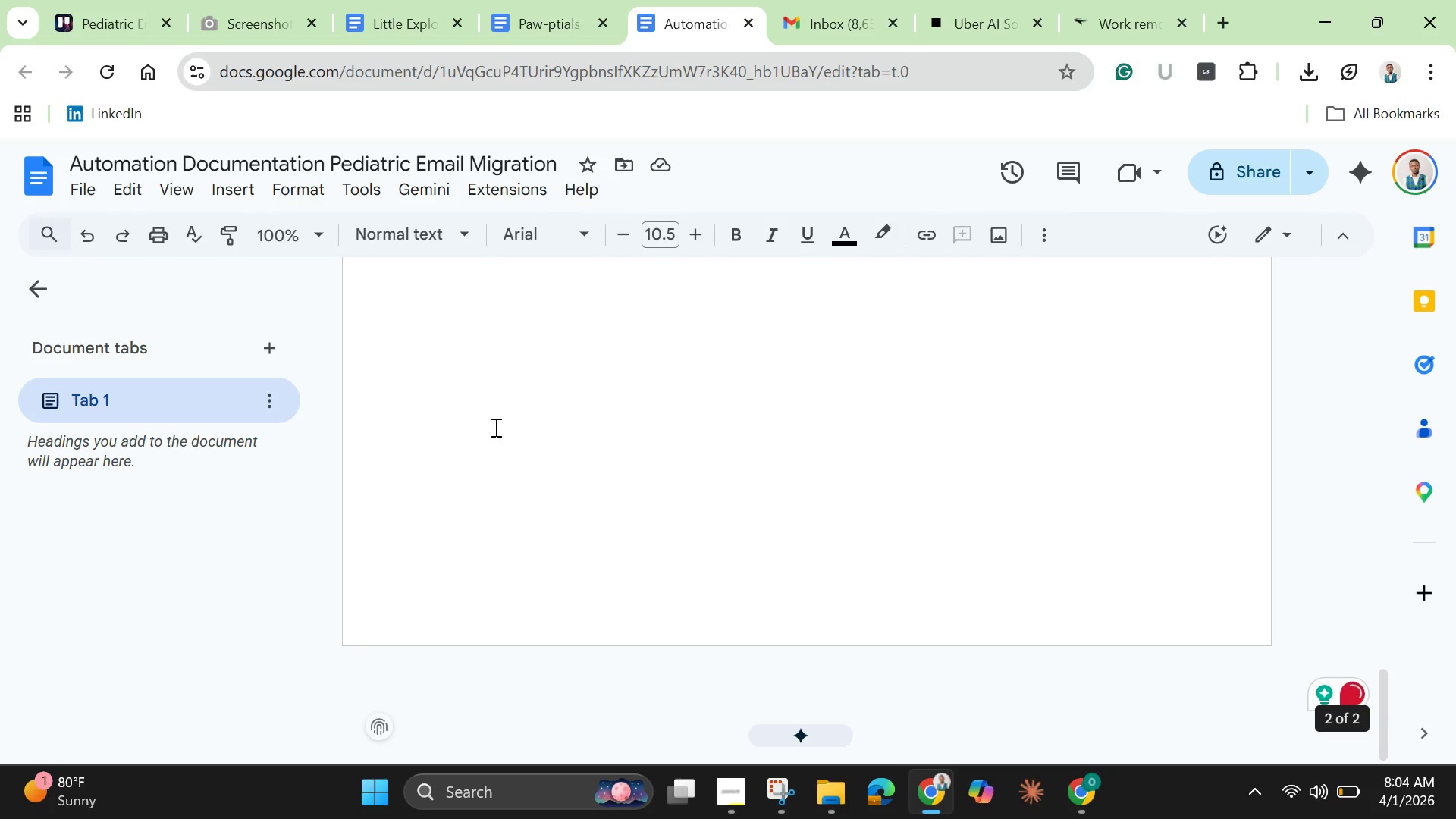 
scroll: coordinate [504, 438], scroll_direction: up, amount: 5.0
 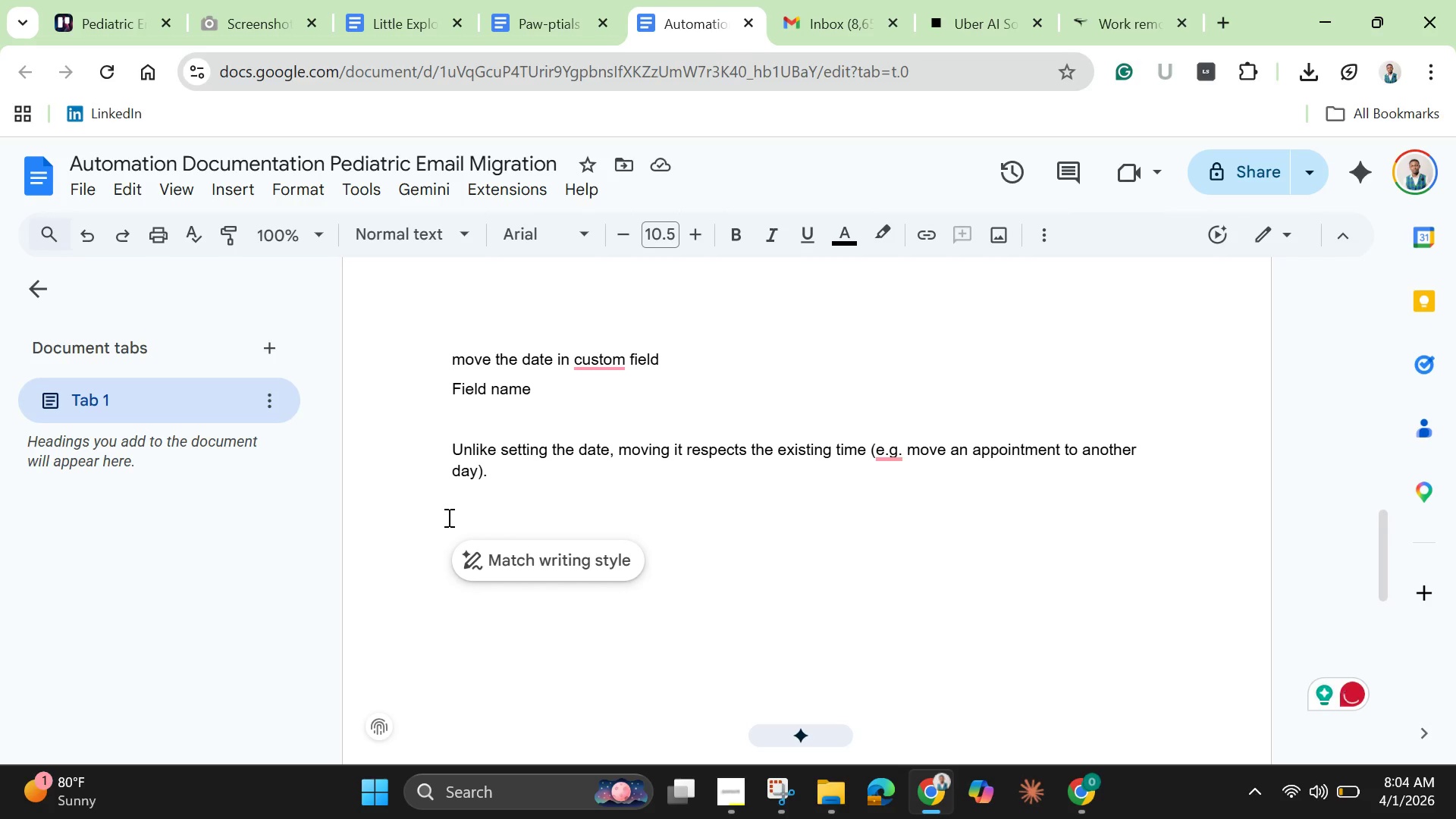 
right_click([445, 516])
 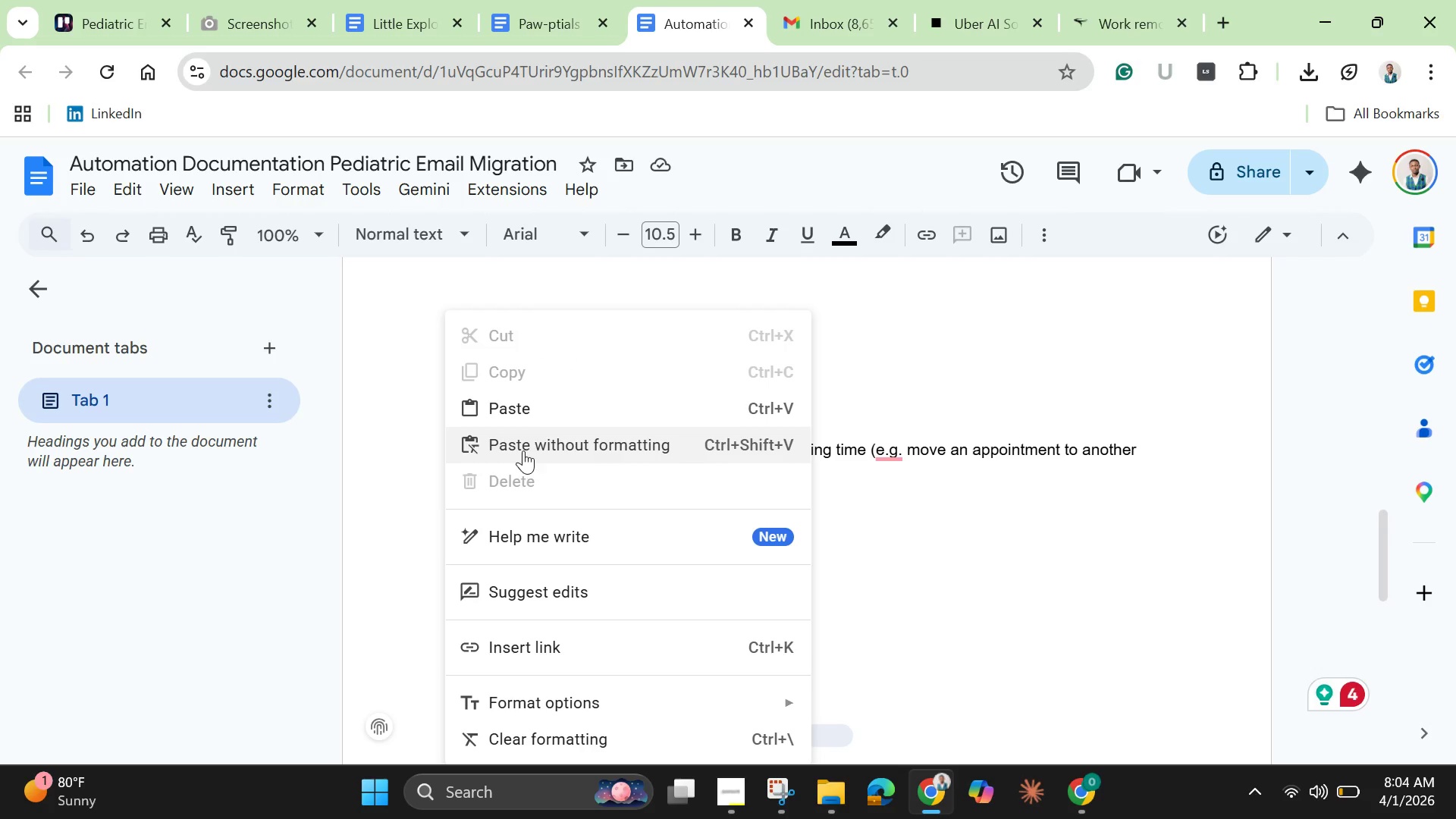 
left_click([529, 445])
 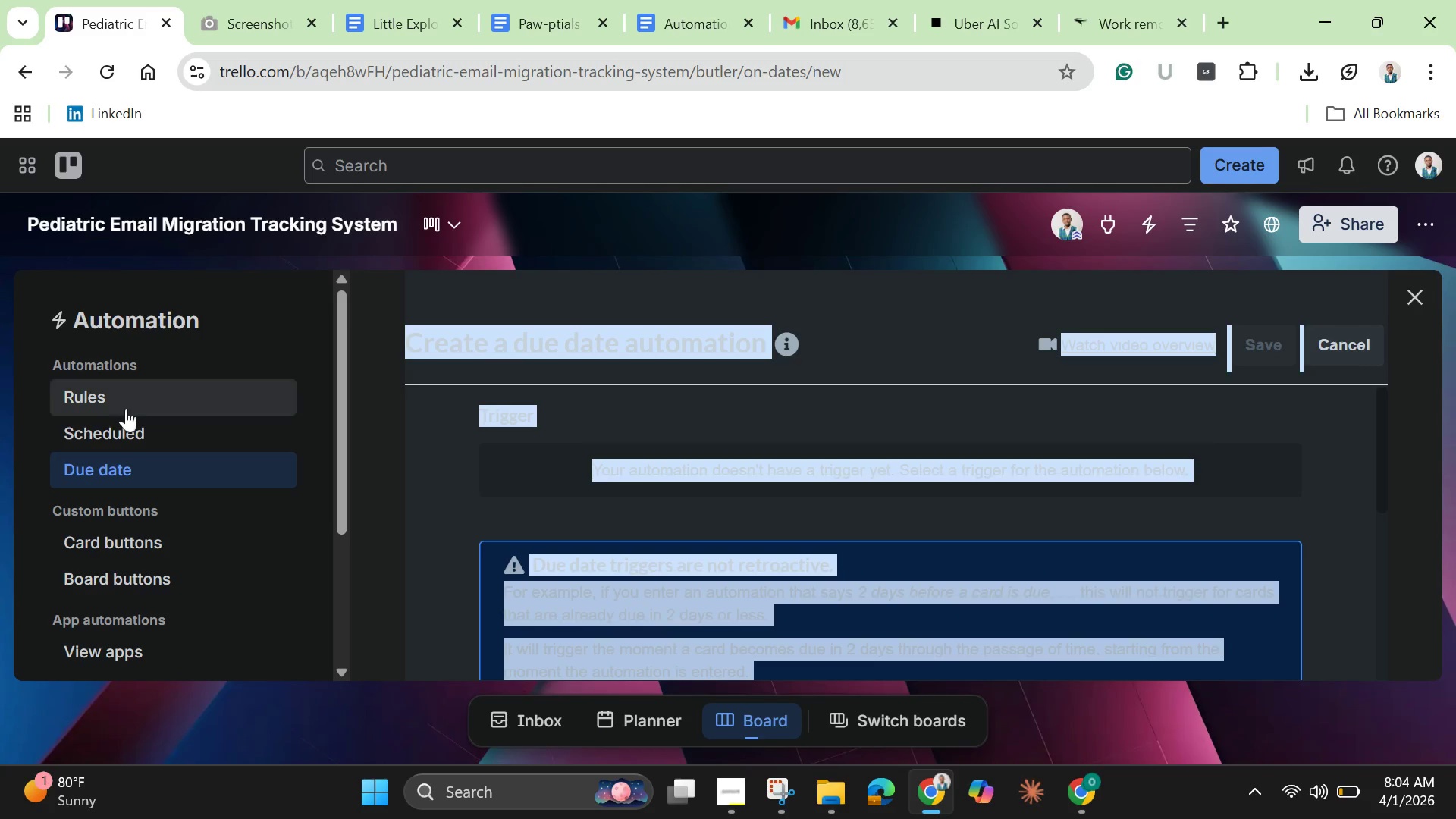 
left_click([124, 444])
 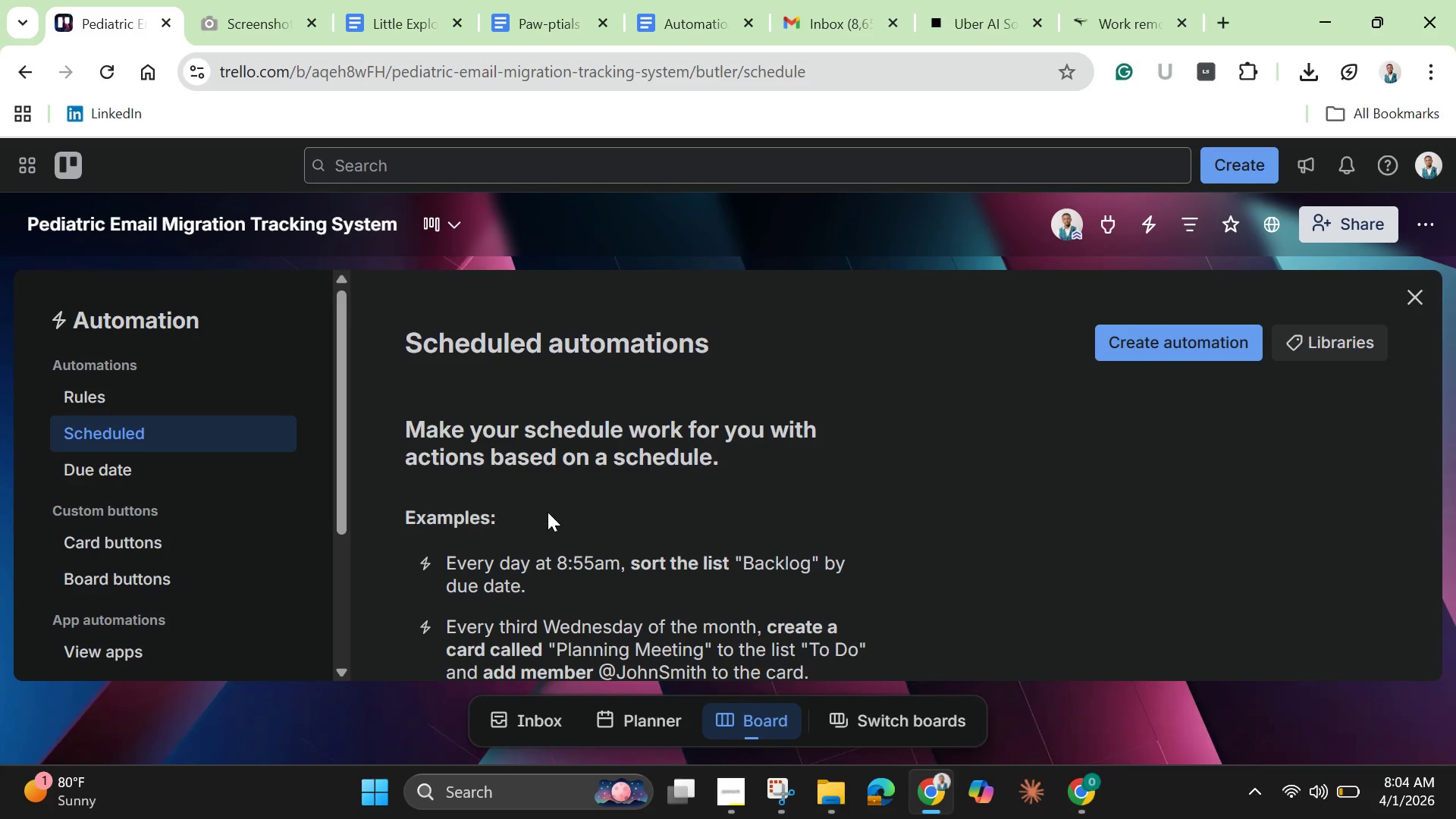 
scroll: coordinate [549, 512], scroll_direction: down, amount: 5.0
 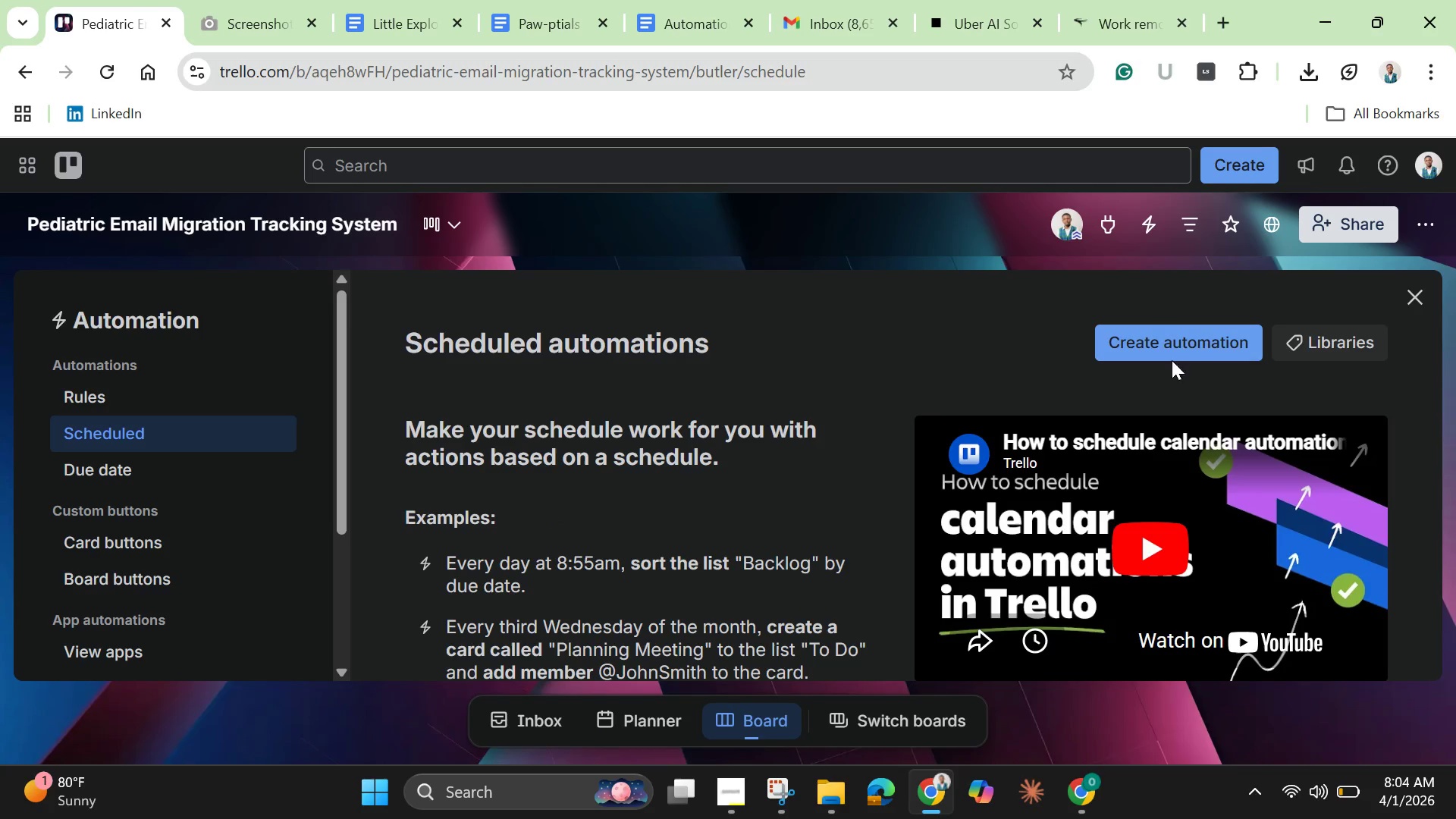 
left_click([1175, 337])
 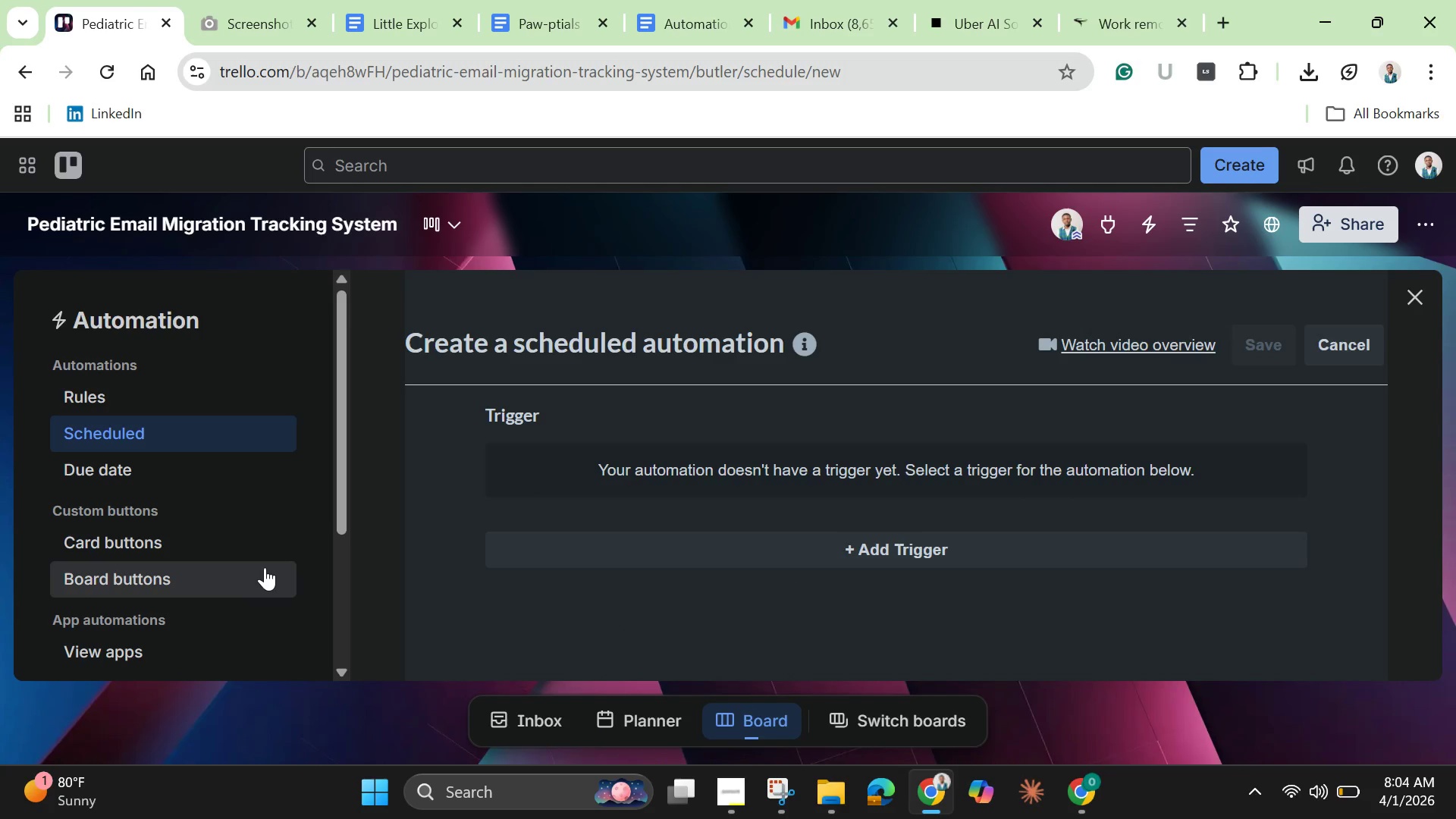 
wait(5.36)
 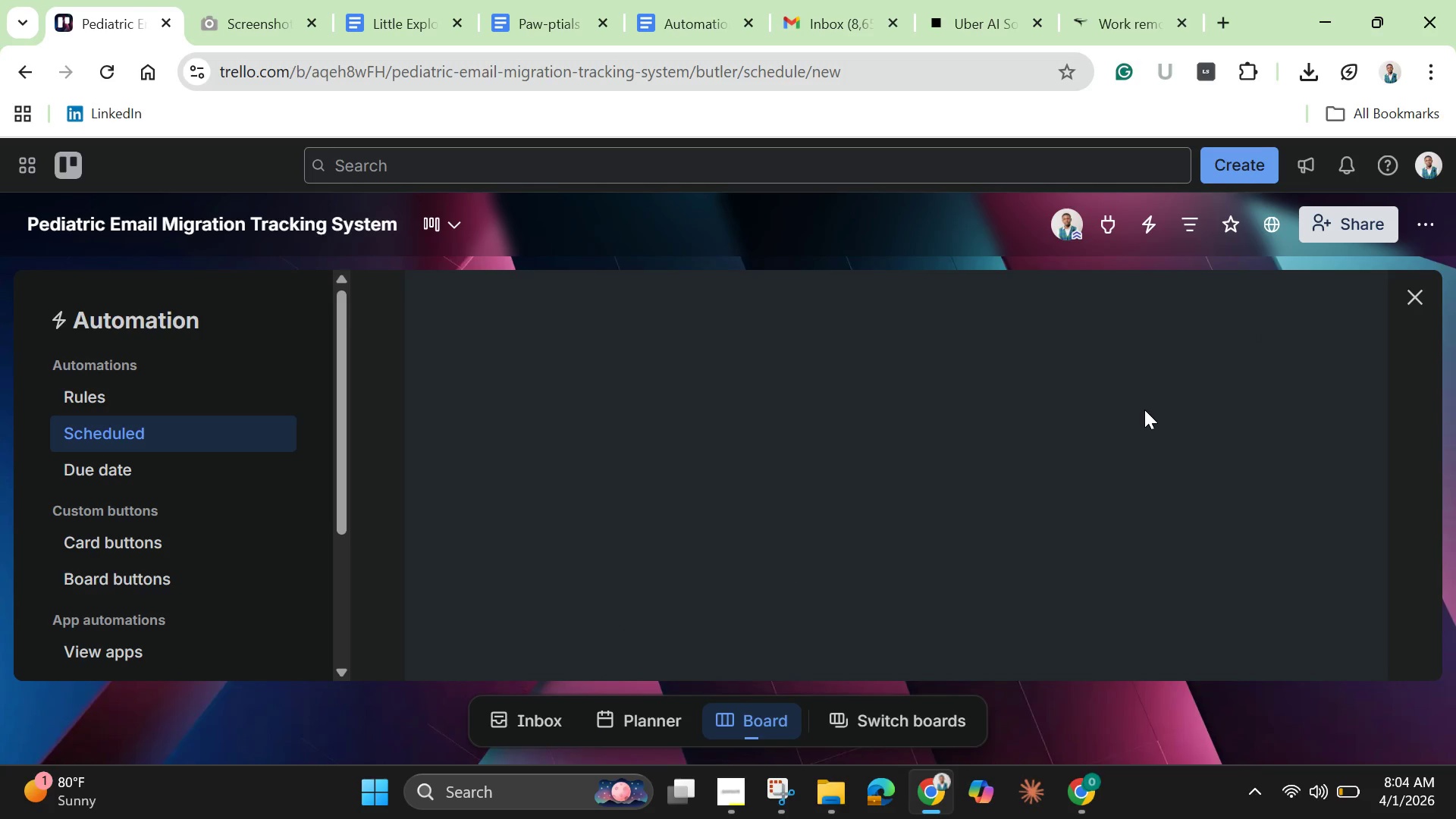 
left_click([855, 553])
 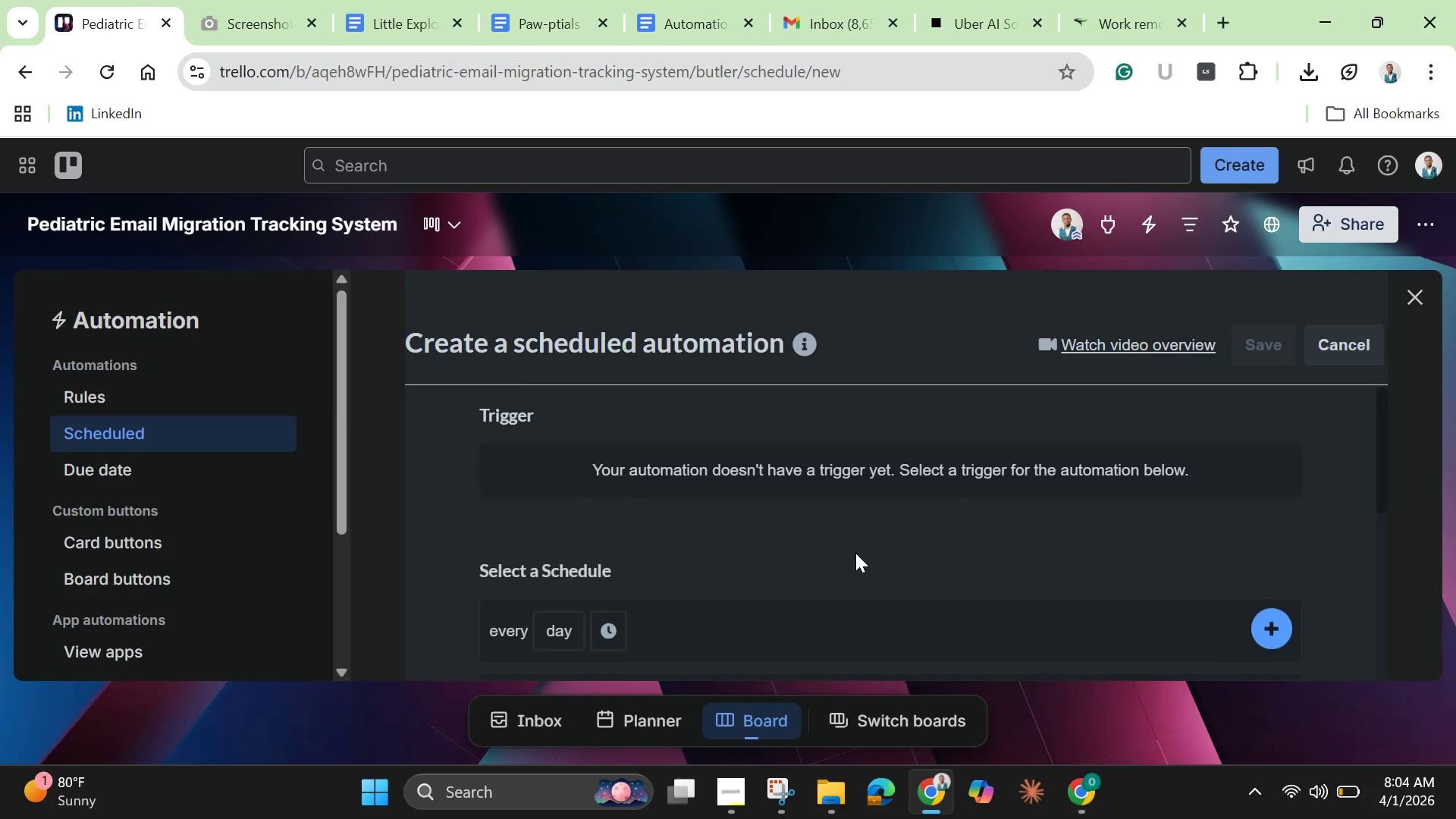 
scroll: coordinate [855, 553], scroll_direction: down, amount: 3.0
 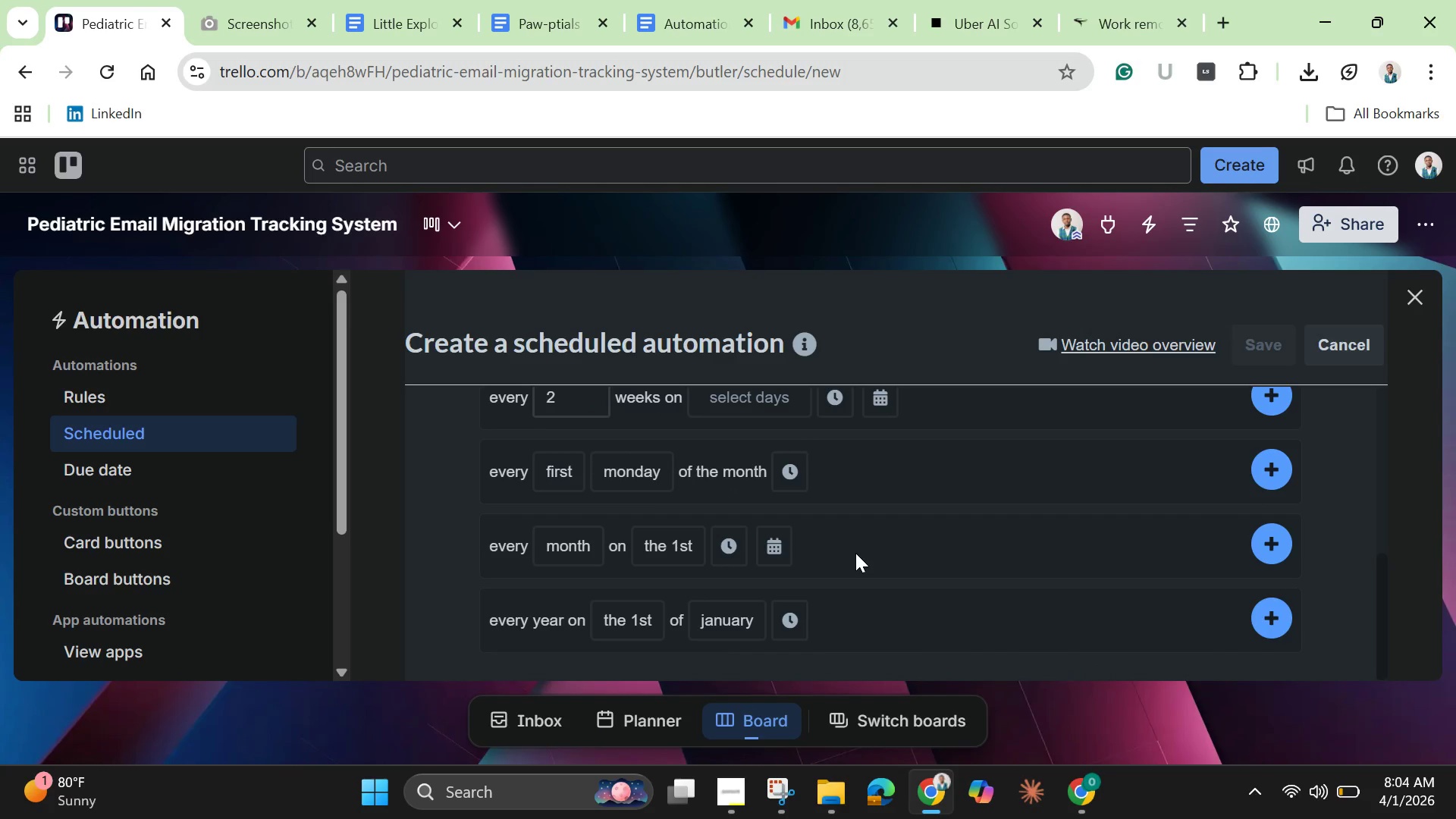 
scroll: coordinate [855, 553], scroll_direction: up, amount: 5.0
 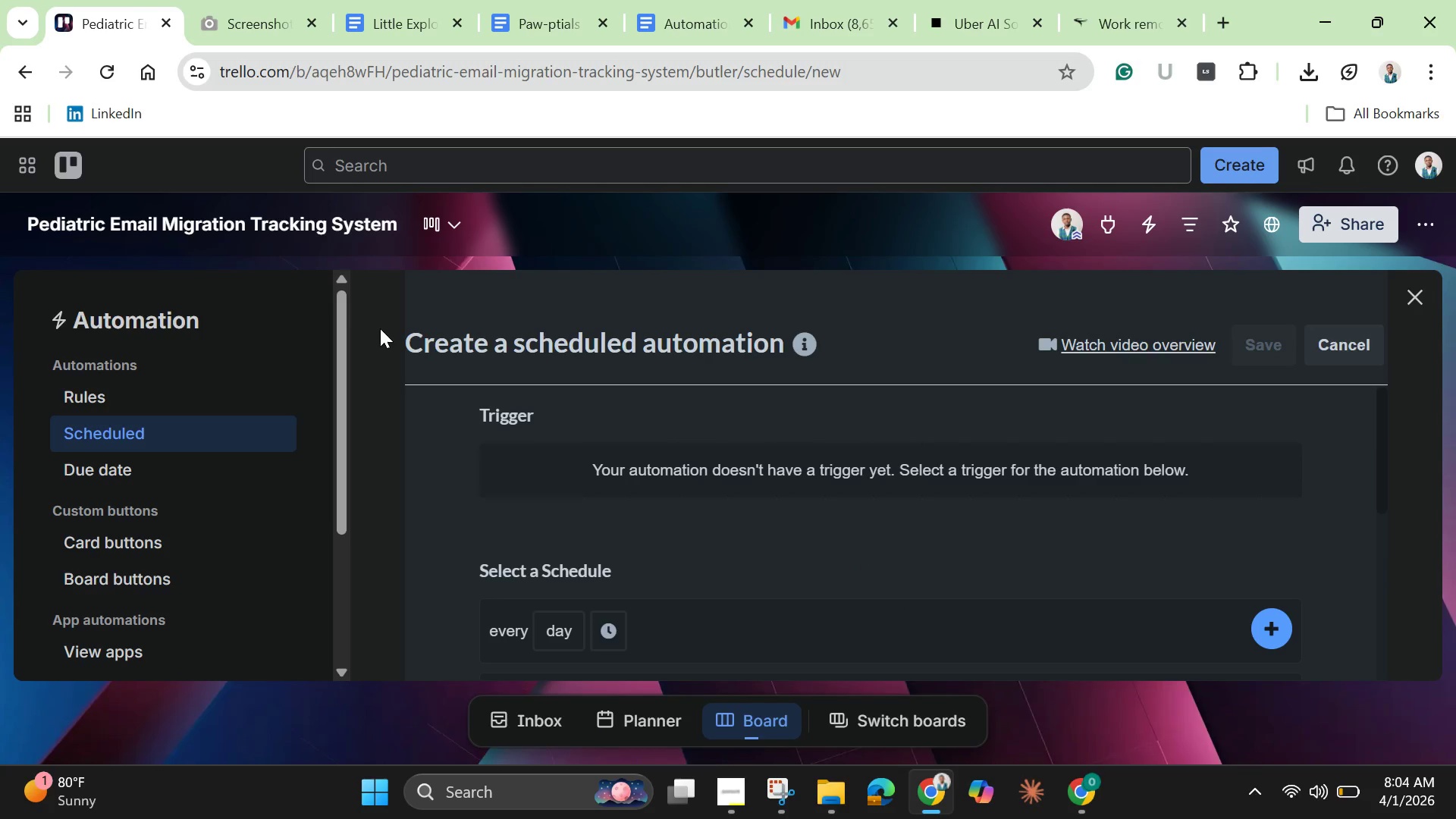 
left_click([394, 337])
 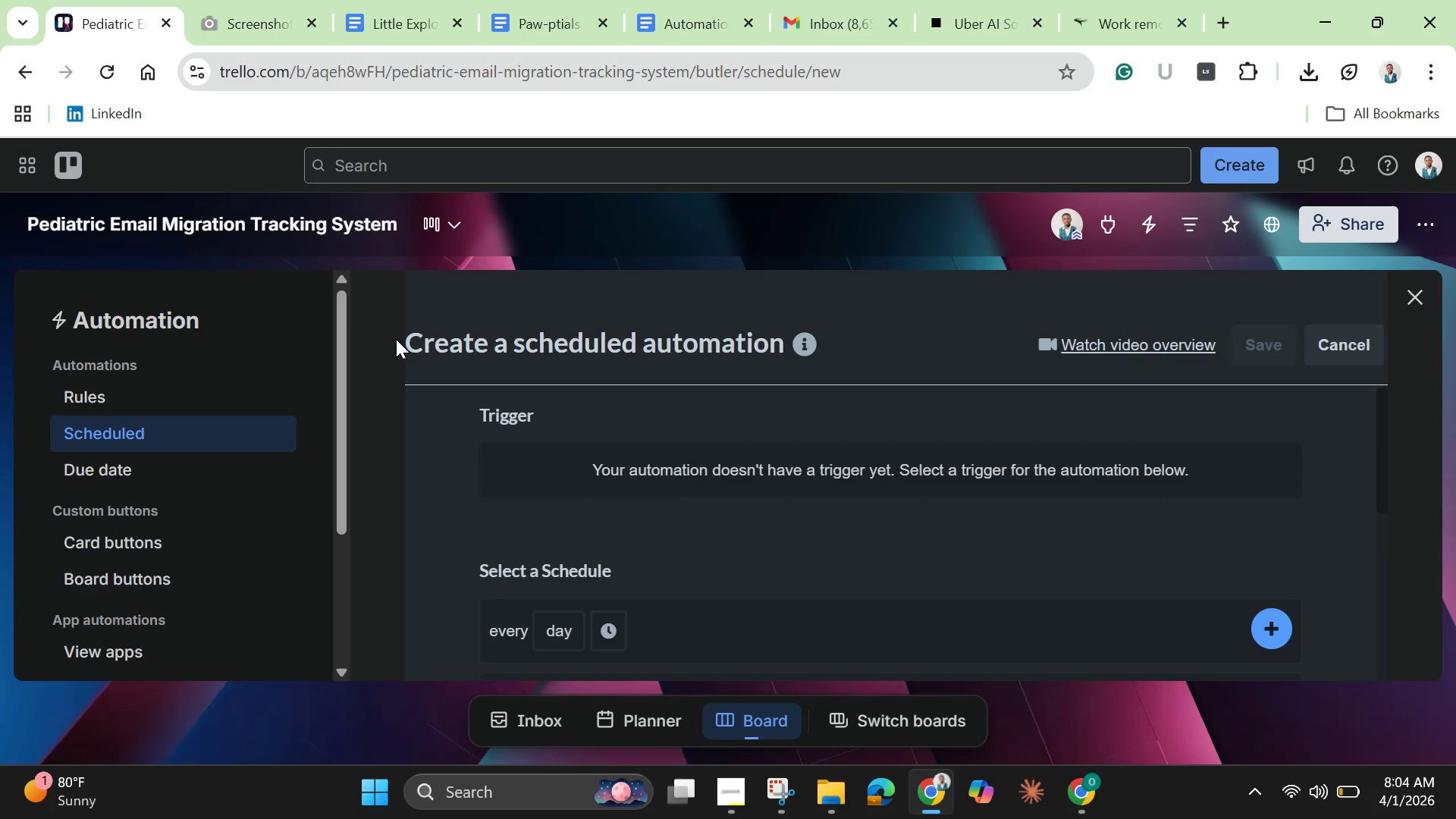 
key(Control+A)
 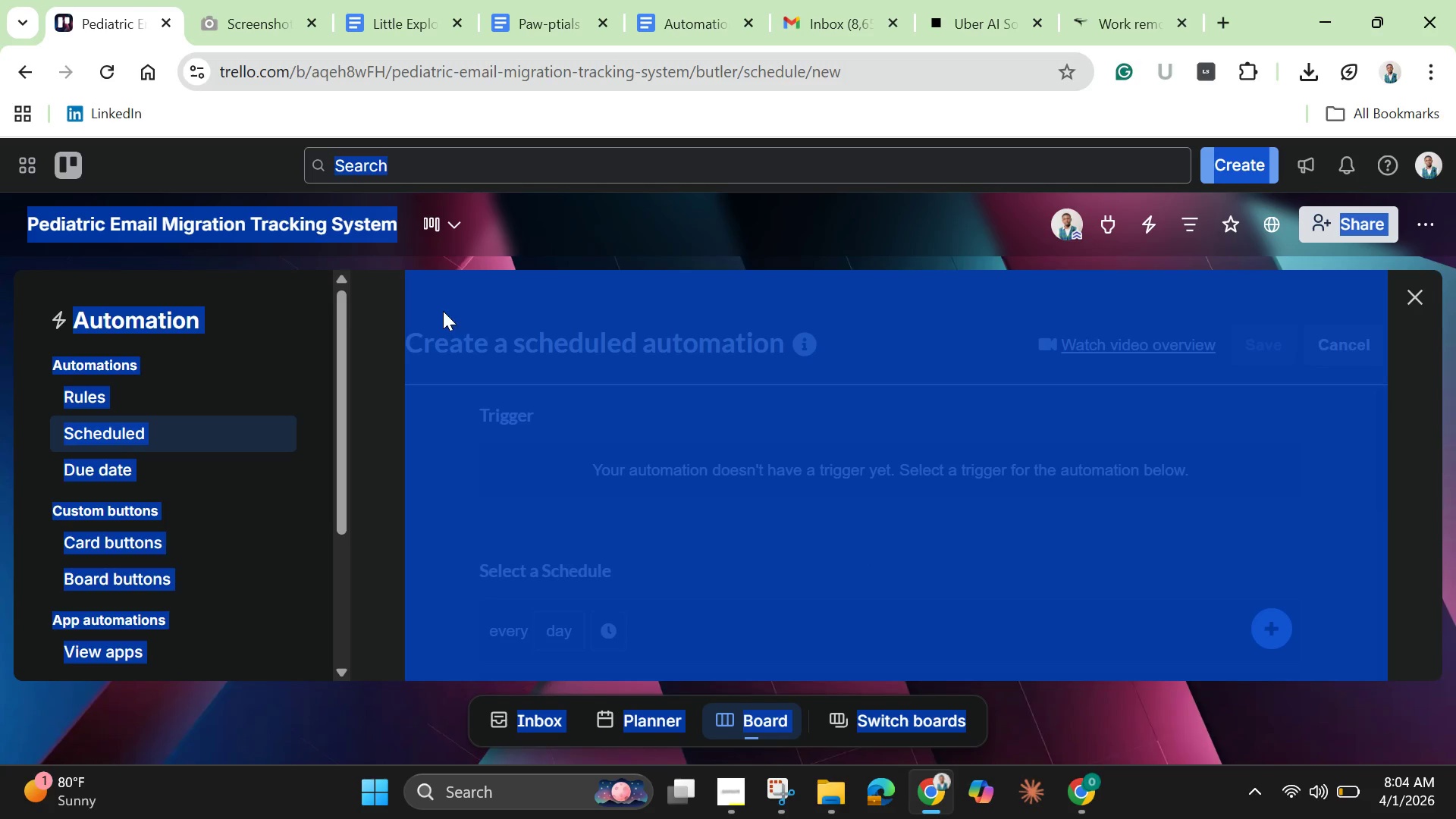 
left_click([479, 325])
 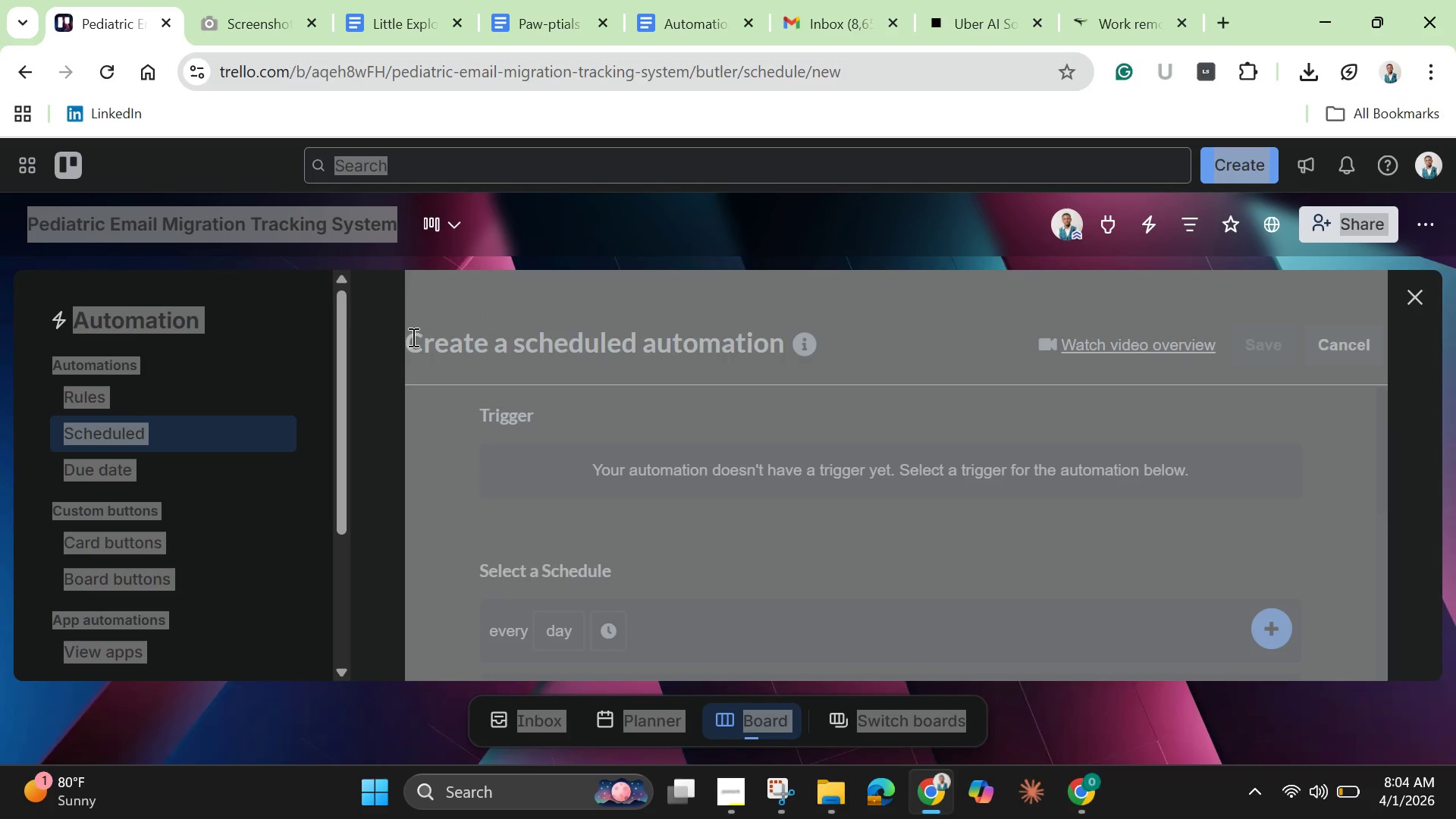 
left_click_drag(start_coordinate=[412, 337], to_coordinate=[406, 333])
 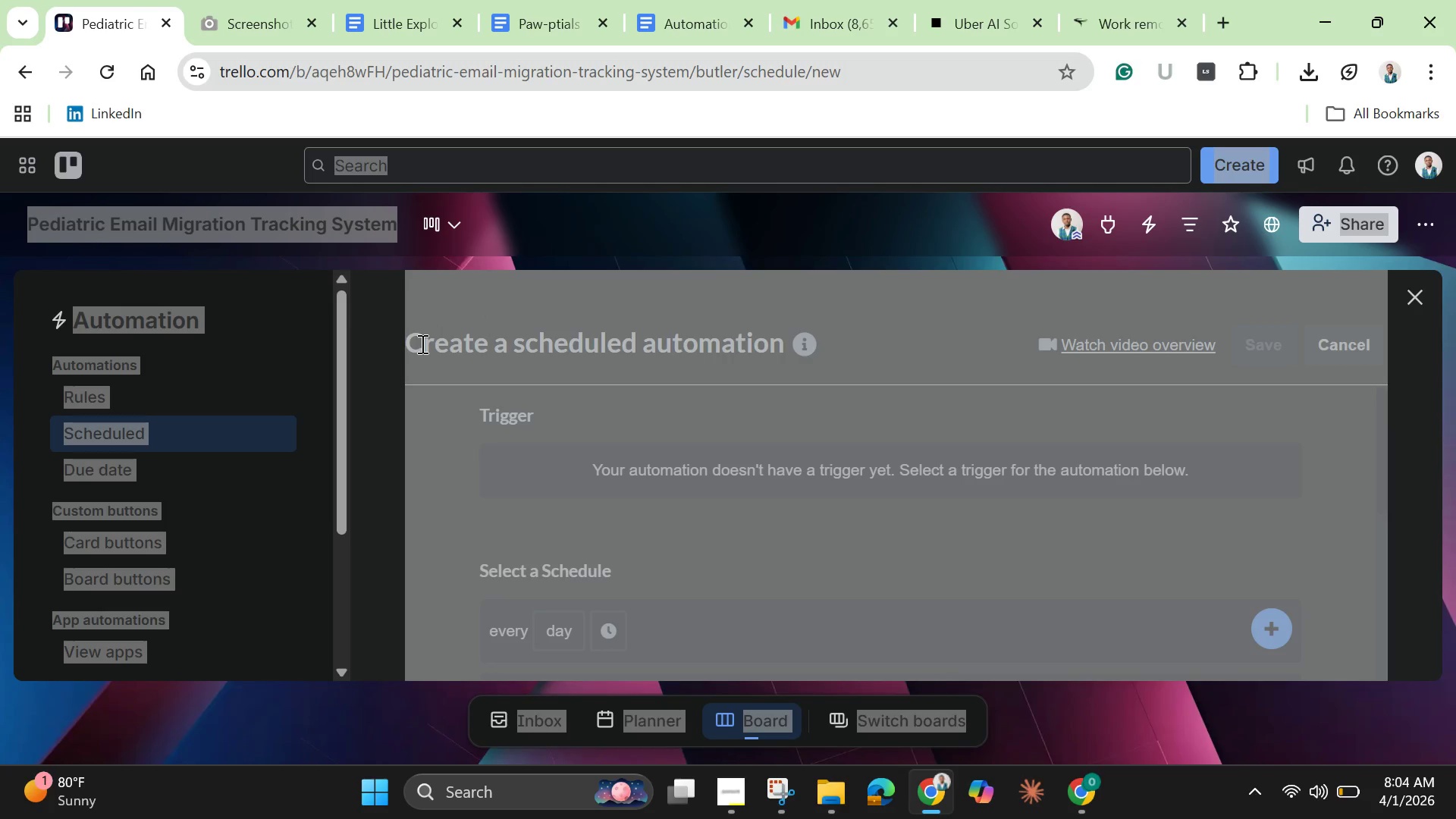 
left_click([421, 344])
 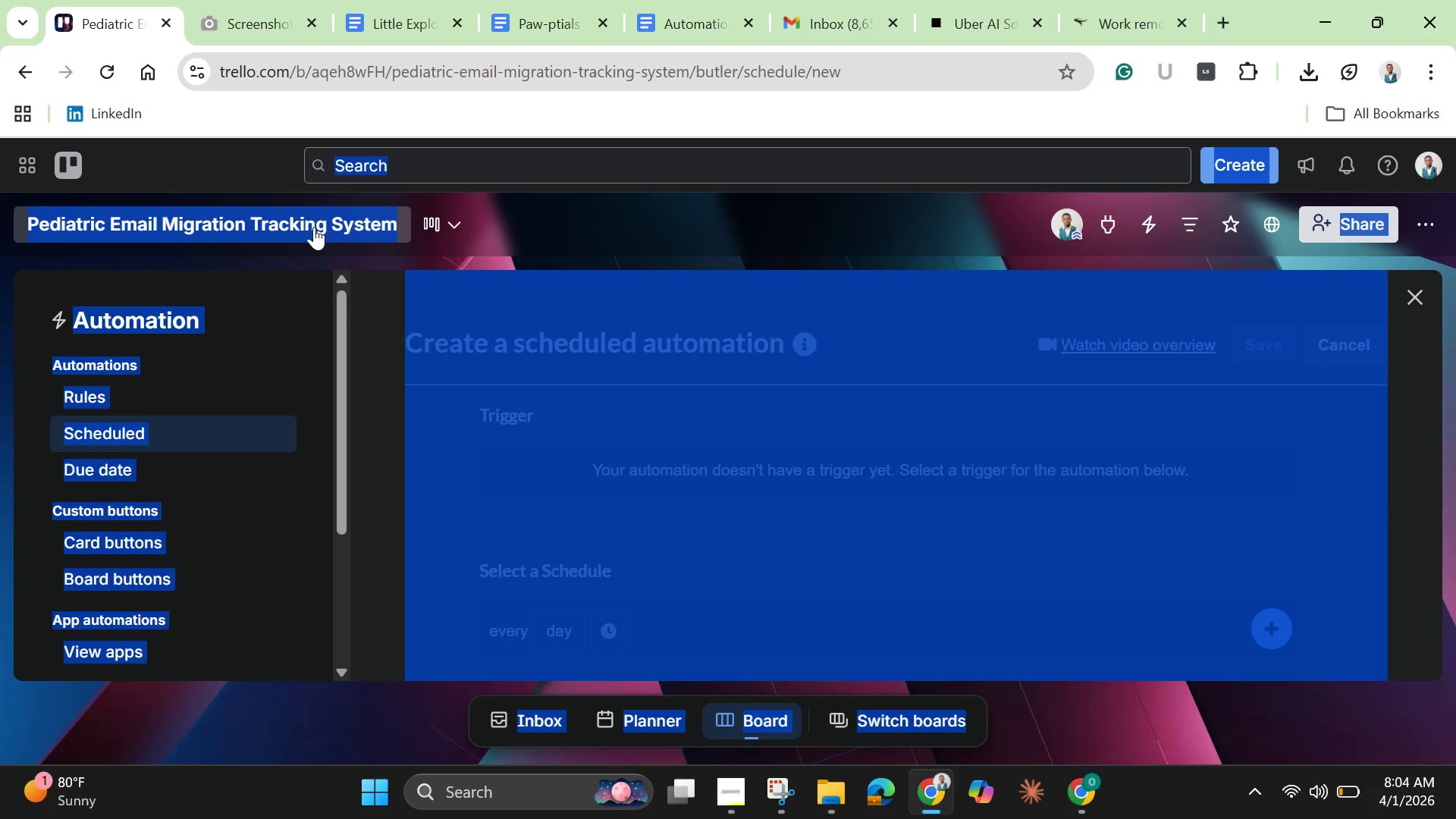 
left_click([317, 224])
 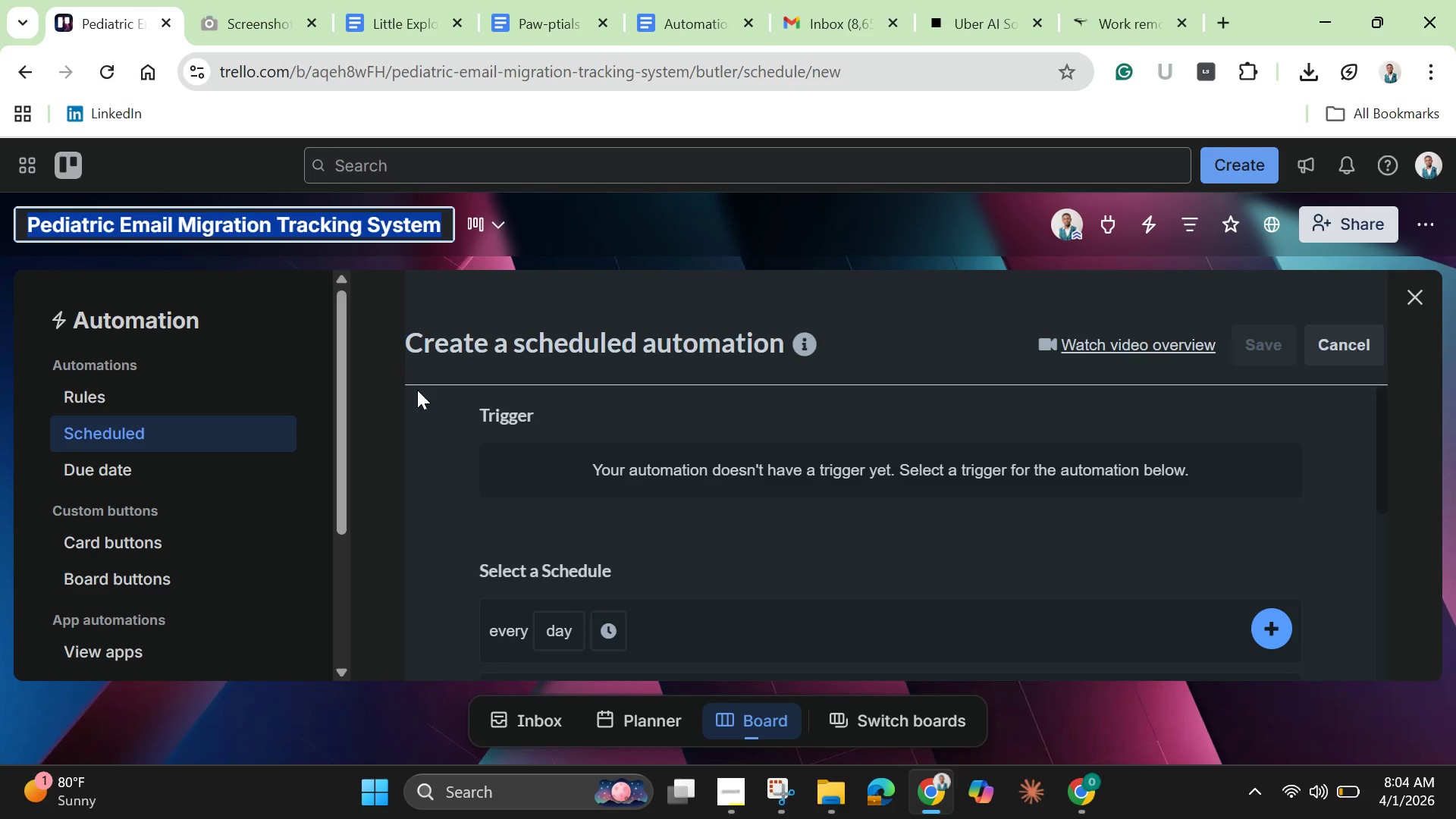 
left_click([425, 397])
 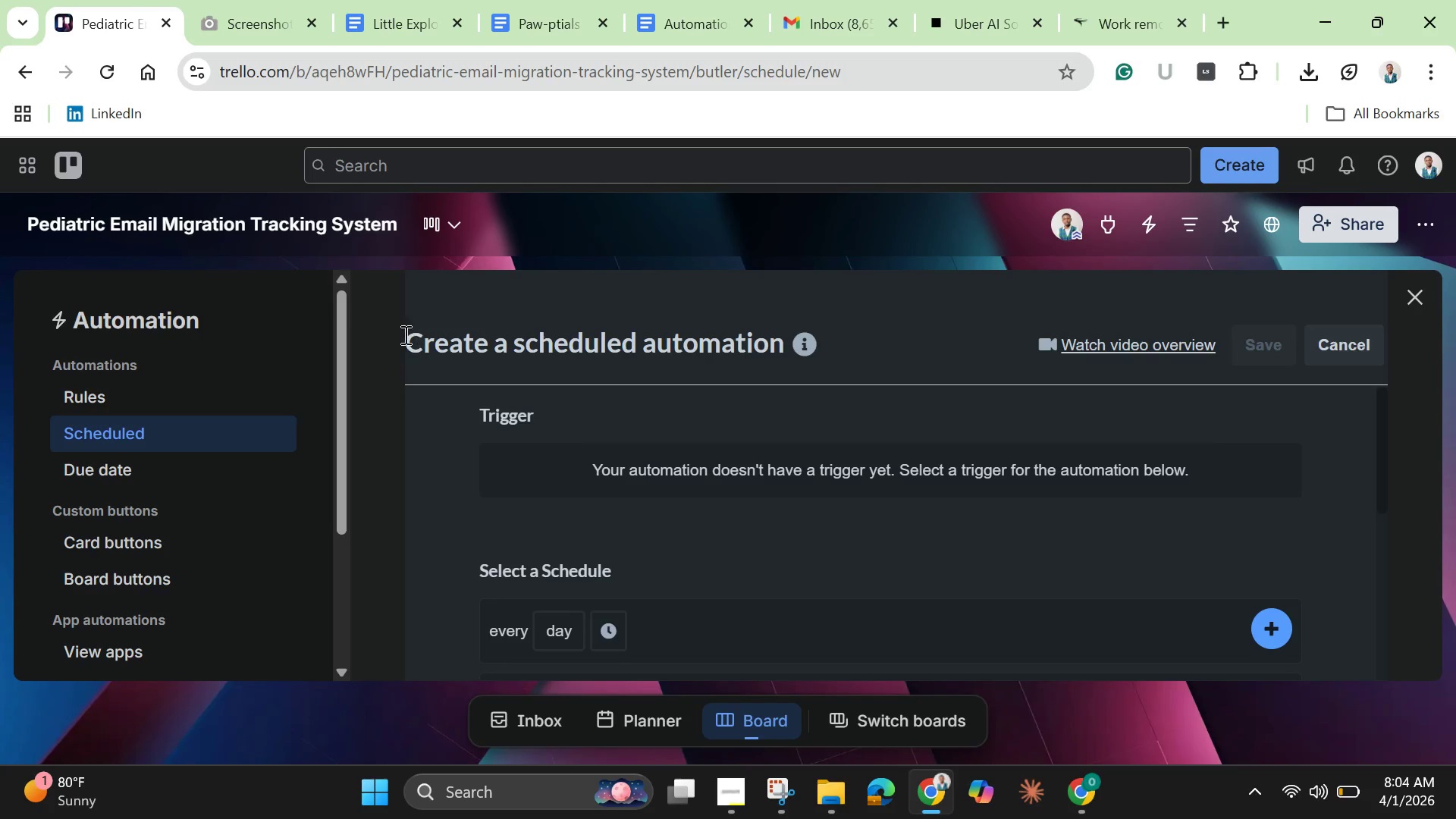 
left_click_drag(start_coordinate=[400, 331], to_coordinate=[868, 662])
 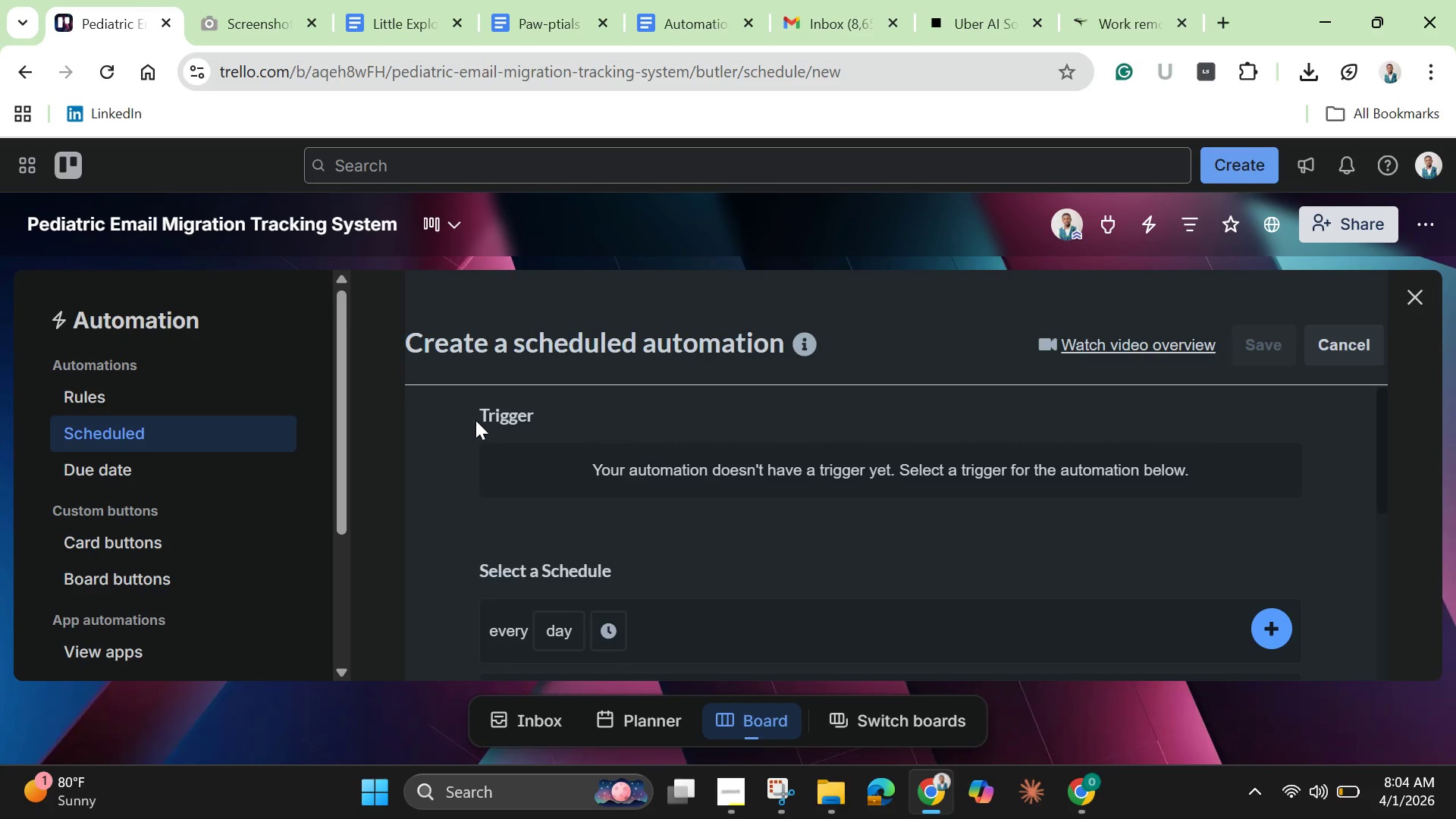 
left_click_drag(start_coordinate=[474, 419], to_coordinate=[1018, 718])
 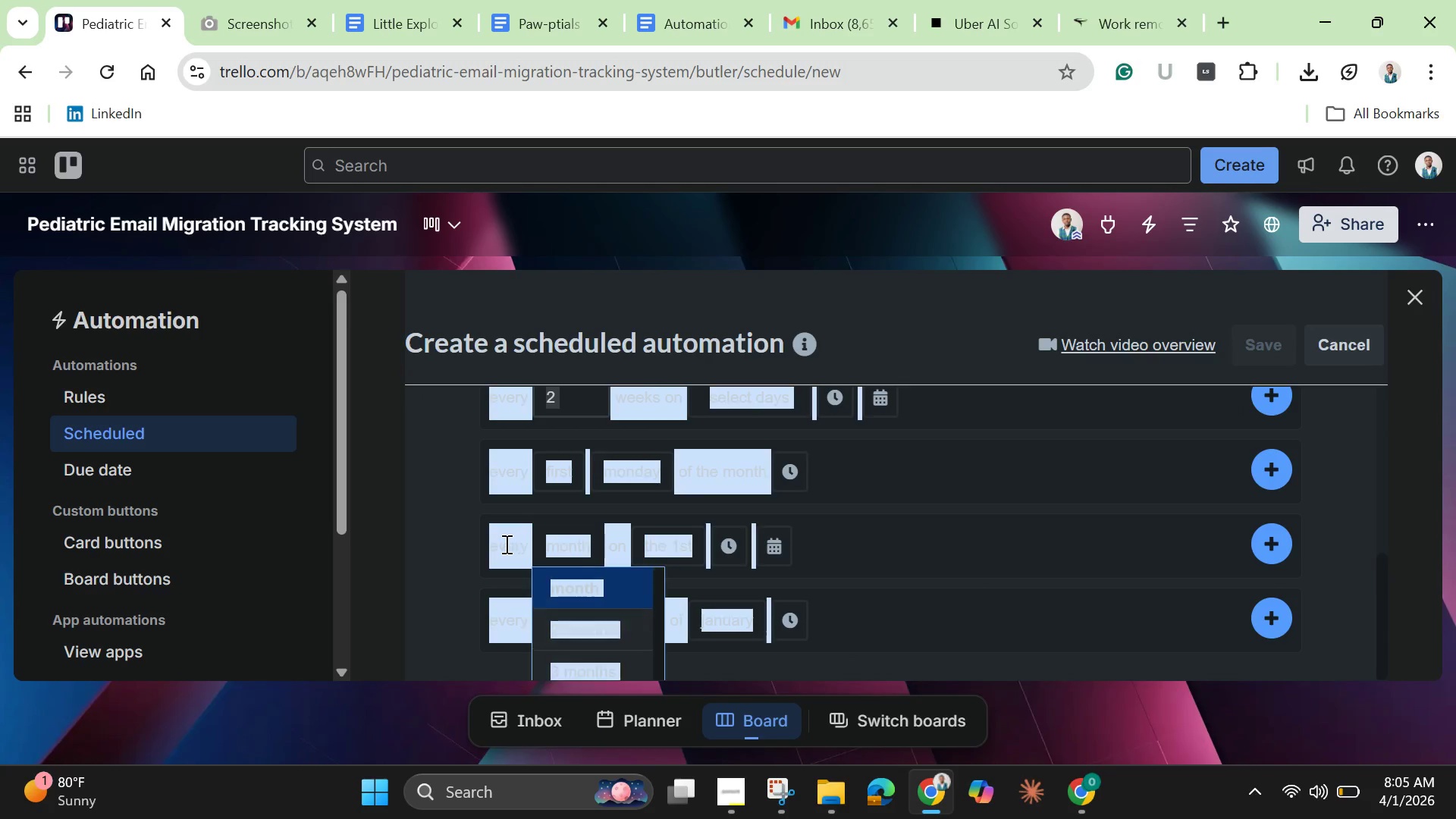 
right_click([504, 544])
 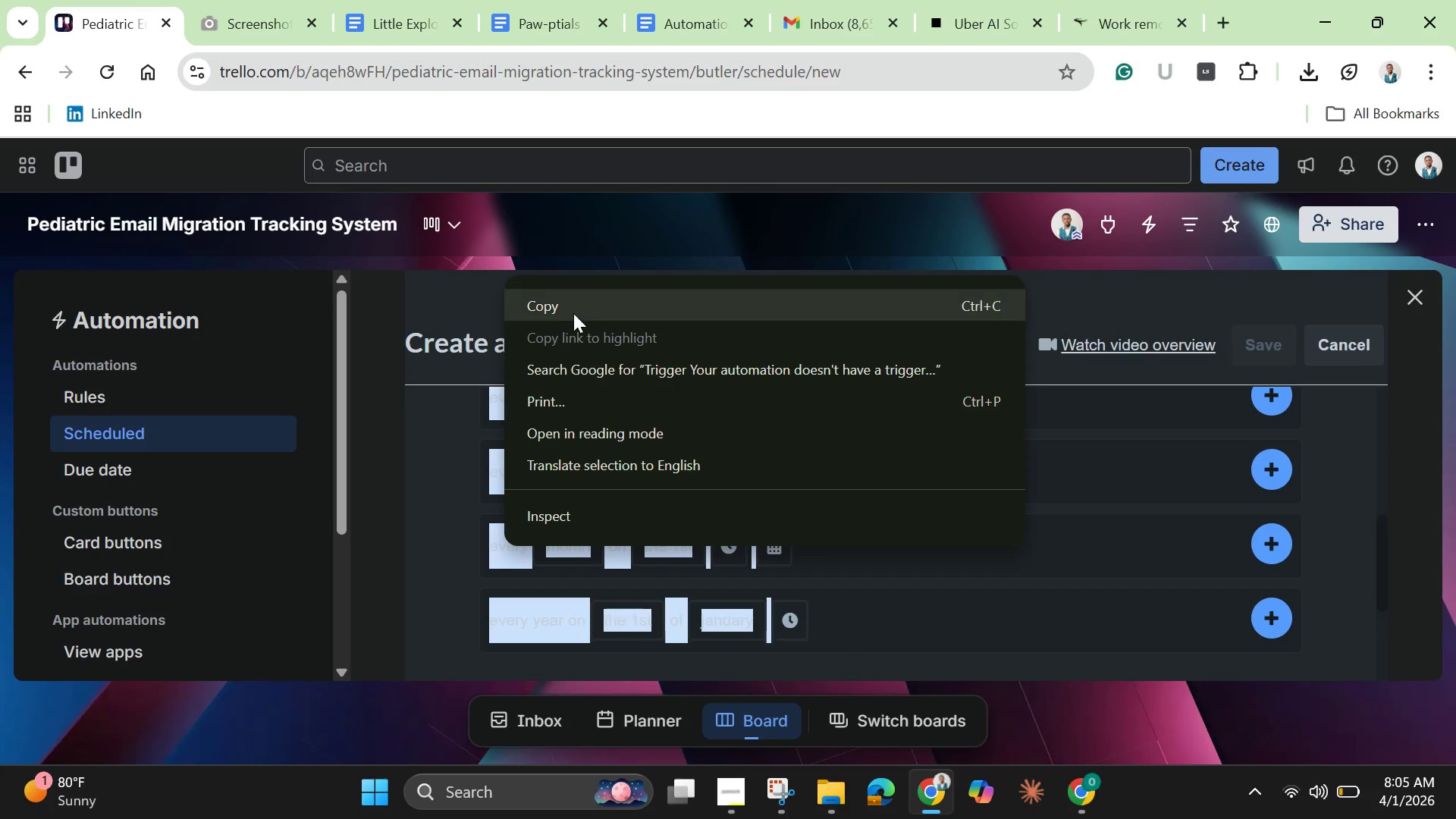 
left_click([576, 301])
 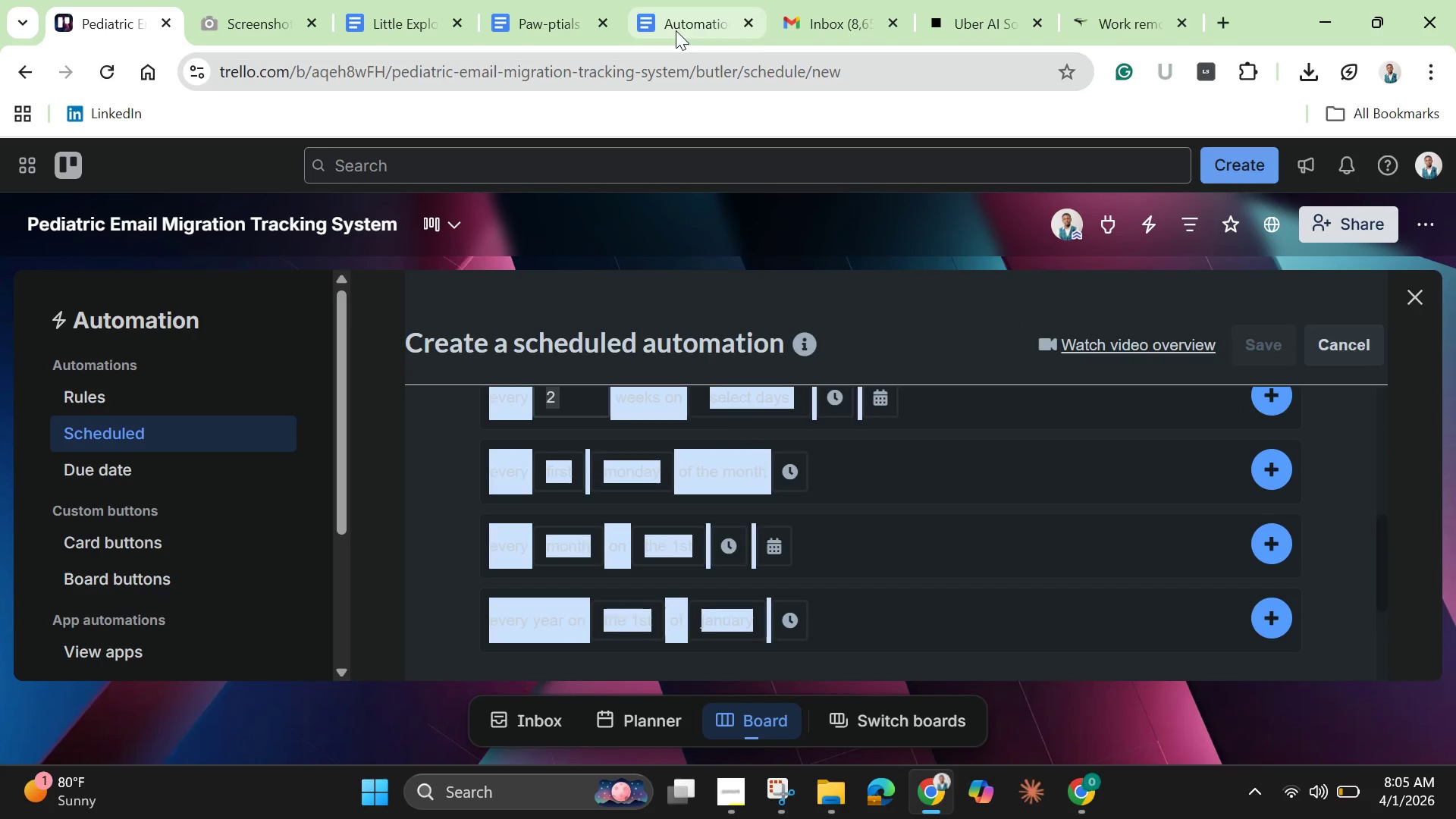 
left_click([683, 13])
 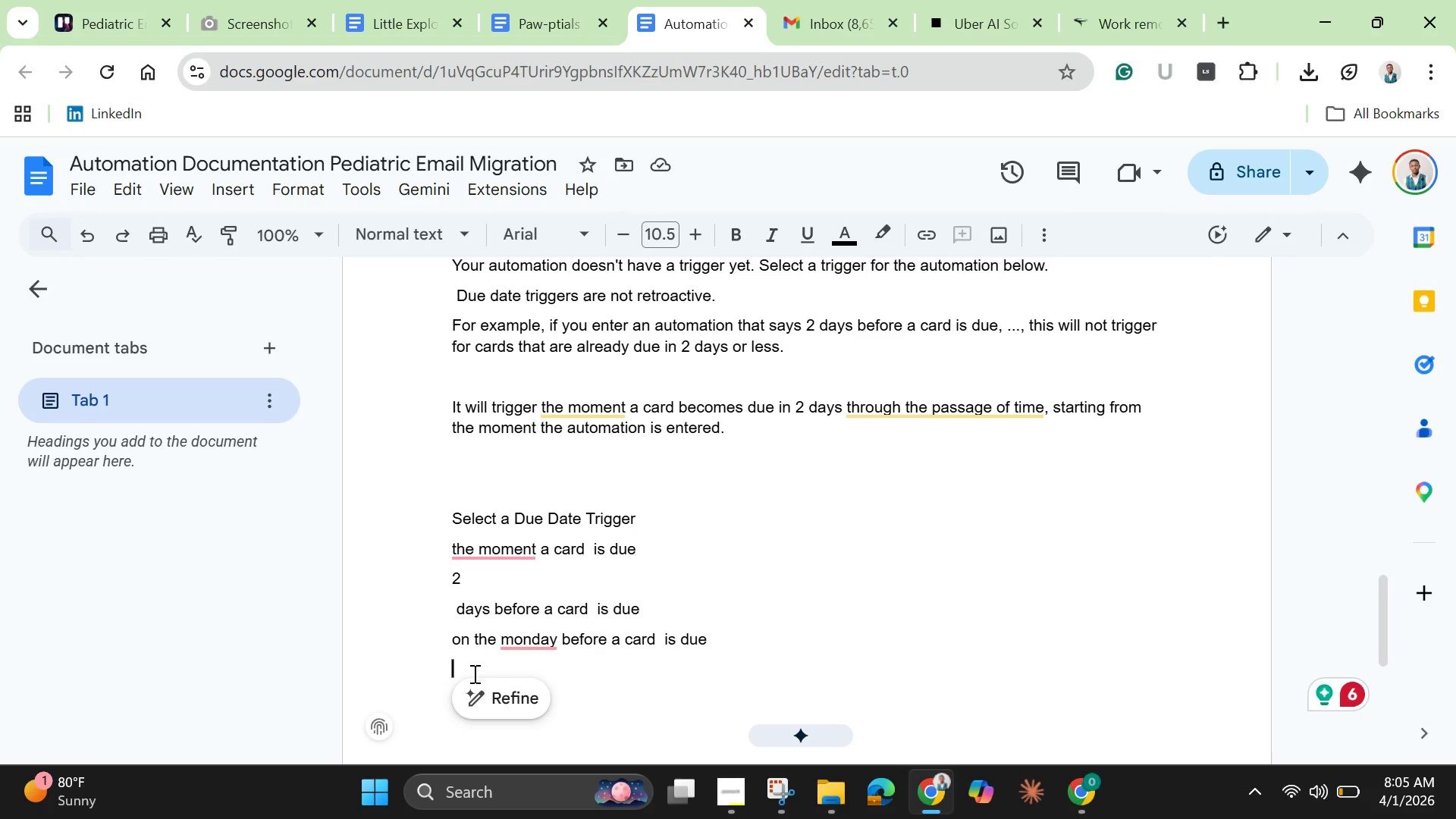 
right_click([456, 666])
 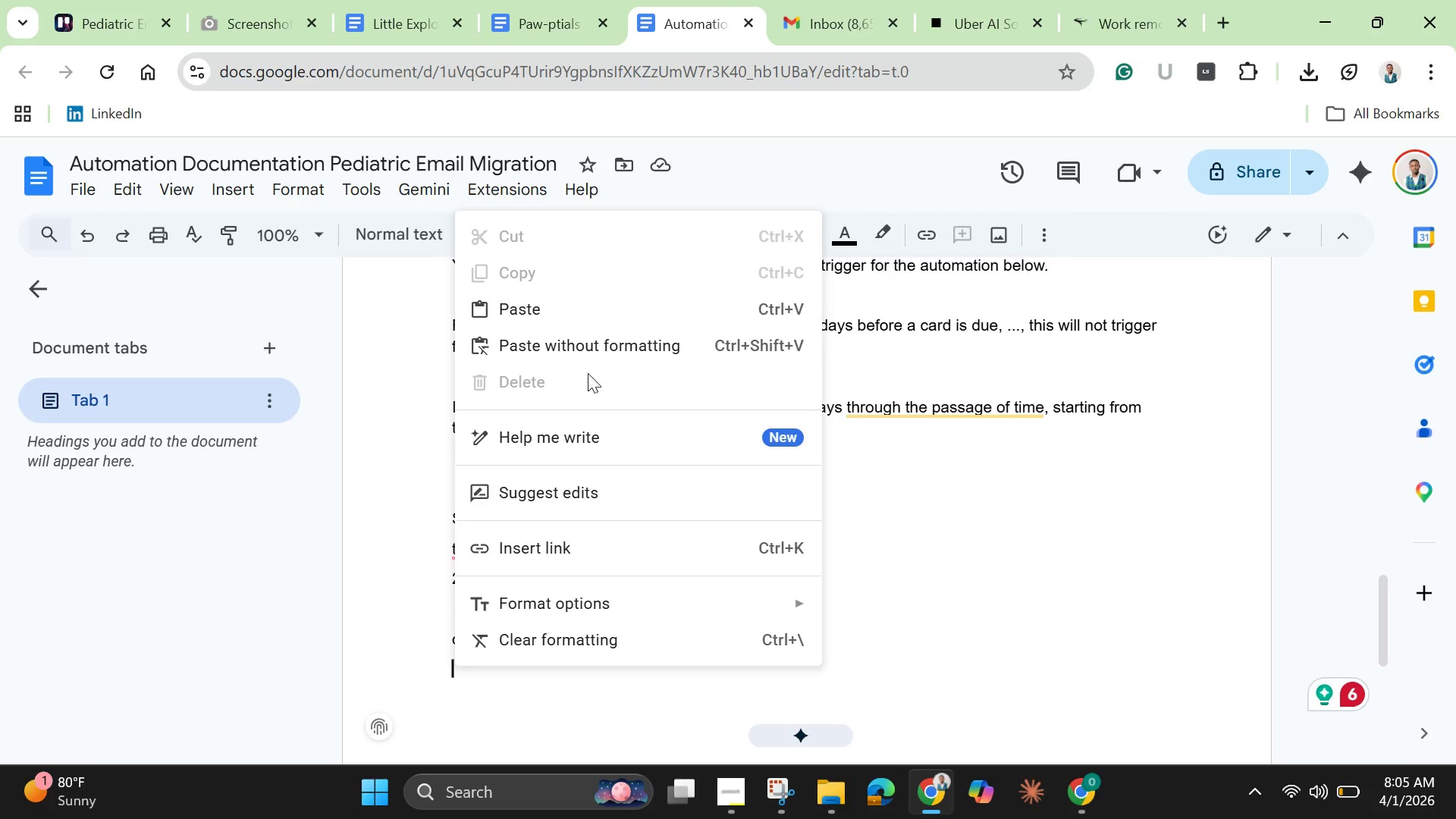 
left_click([601, 351])
 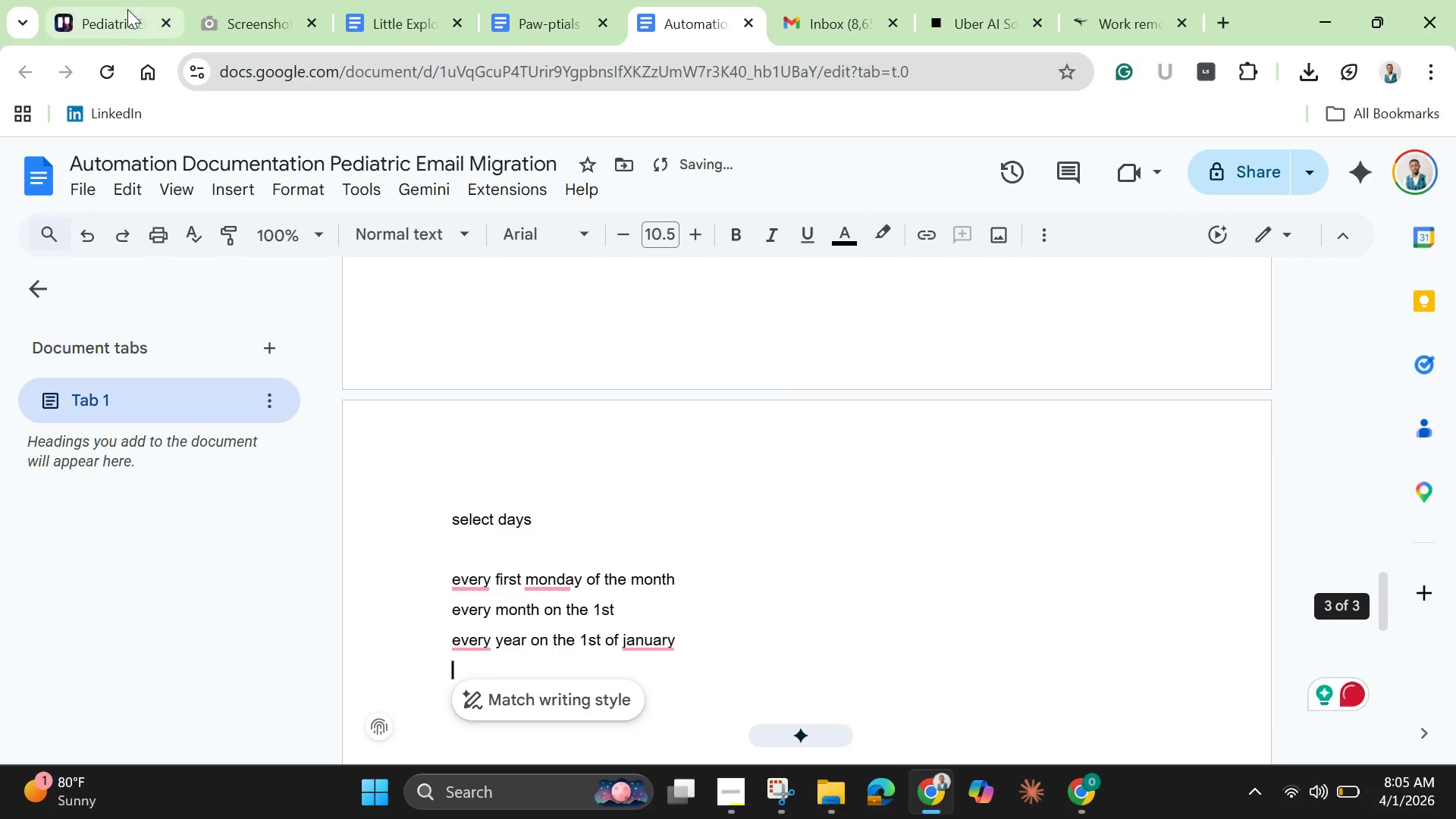 
left_click([109, 11])
 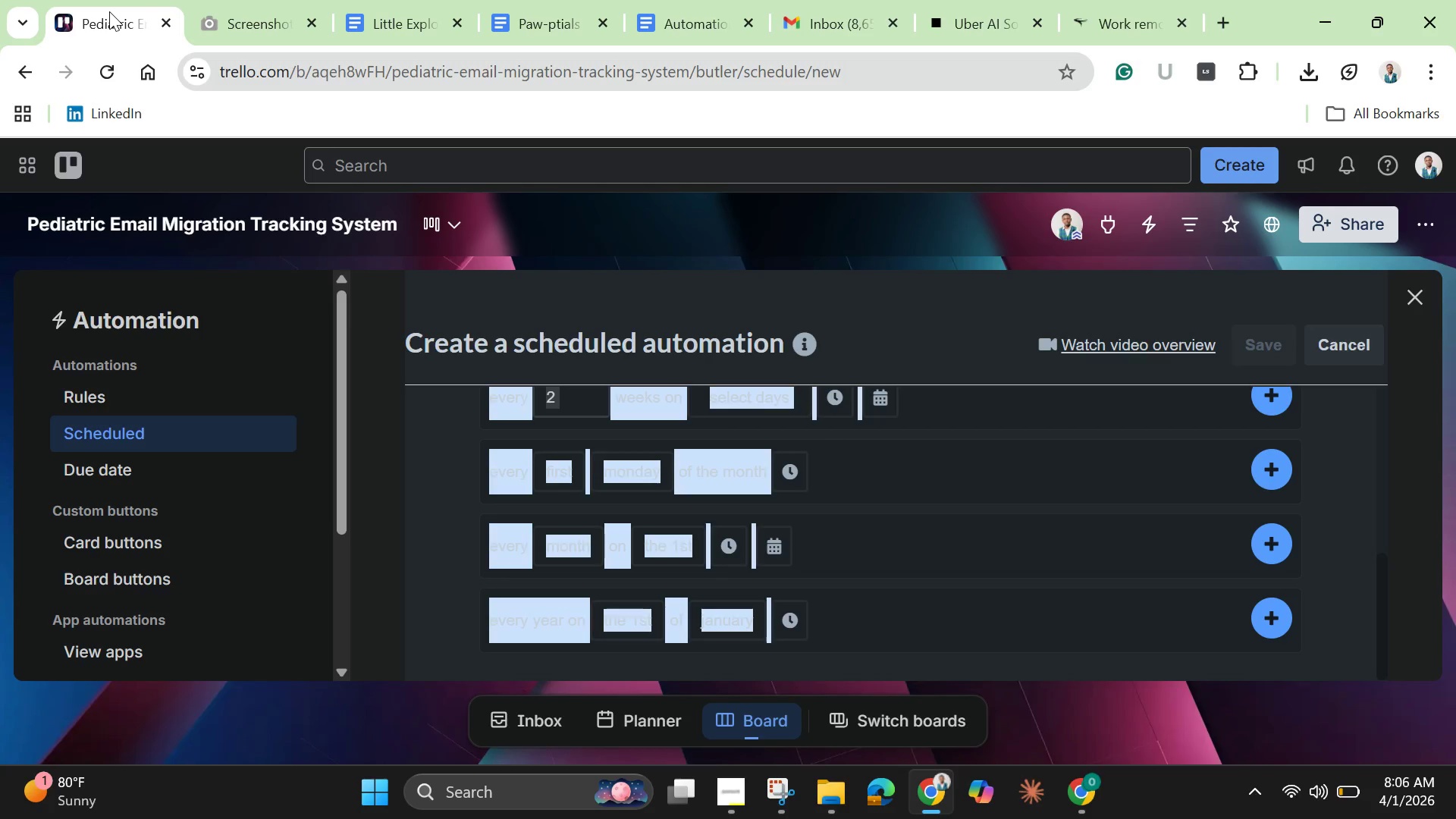 
wait(62.55)
 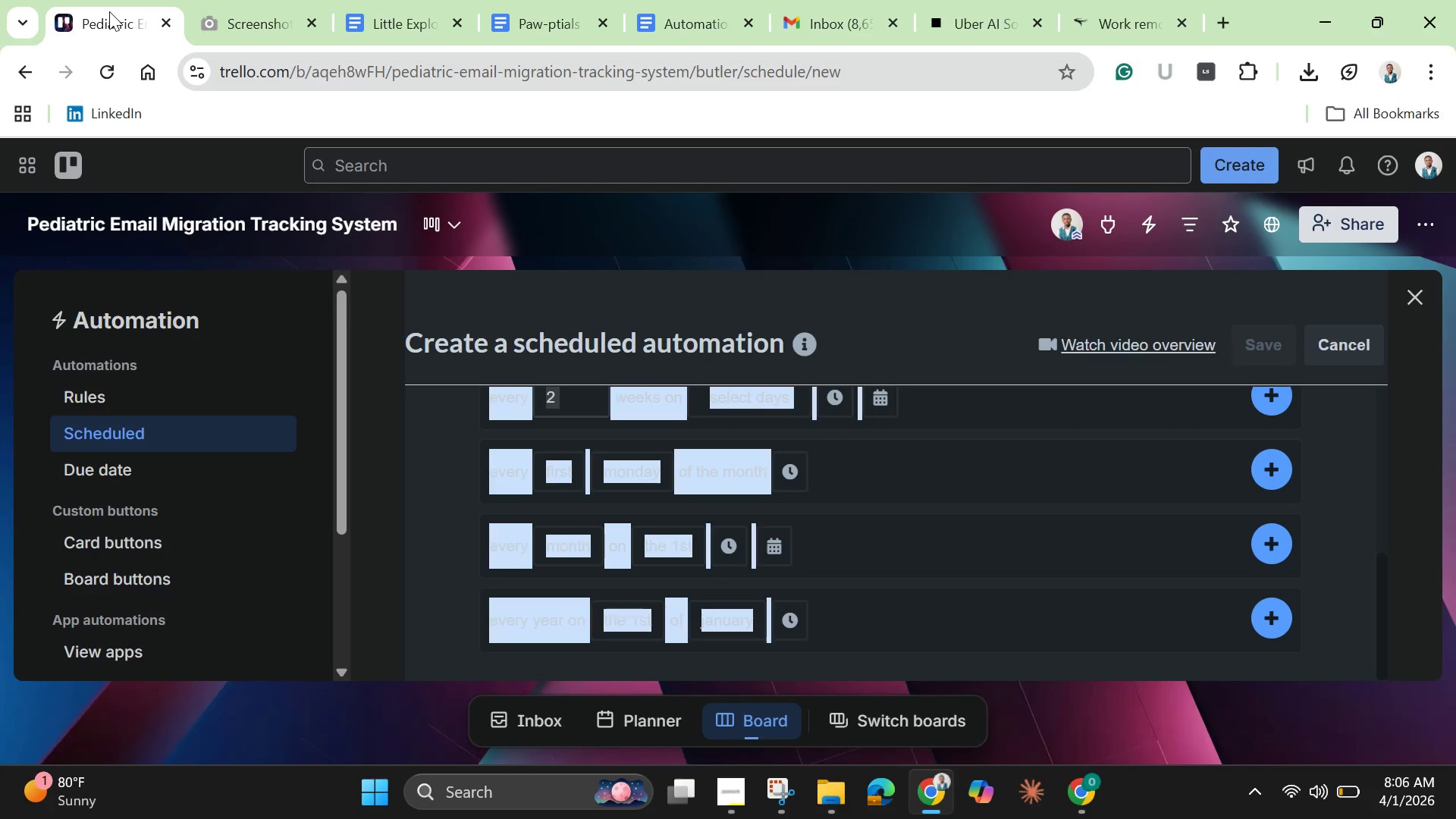 
left_click([1419, 306])
 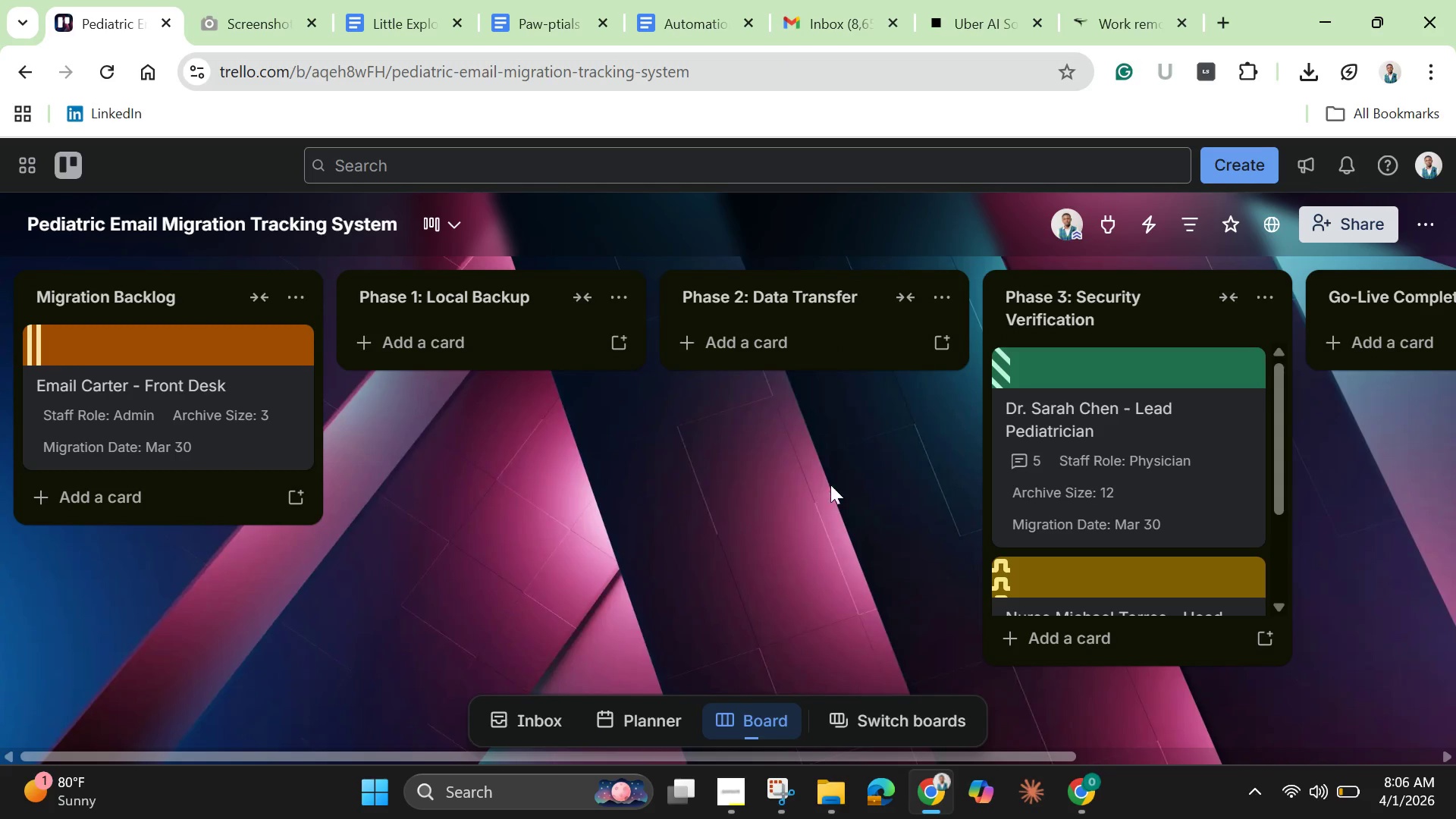 
wait(5.59)
 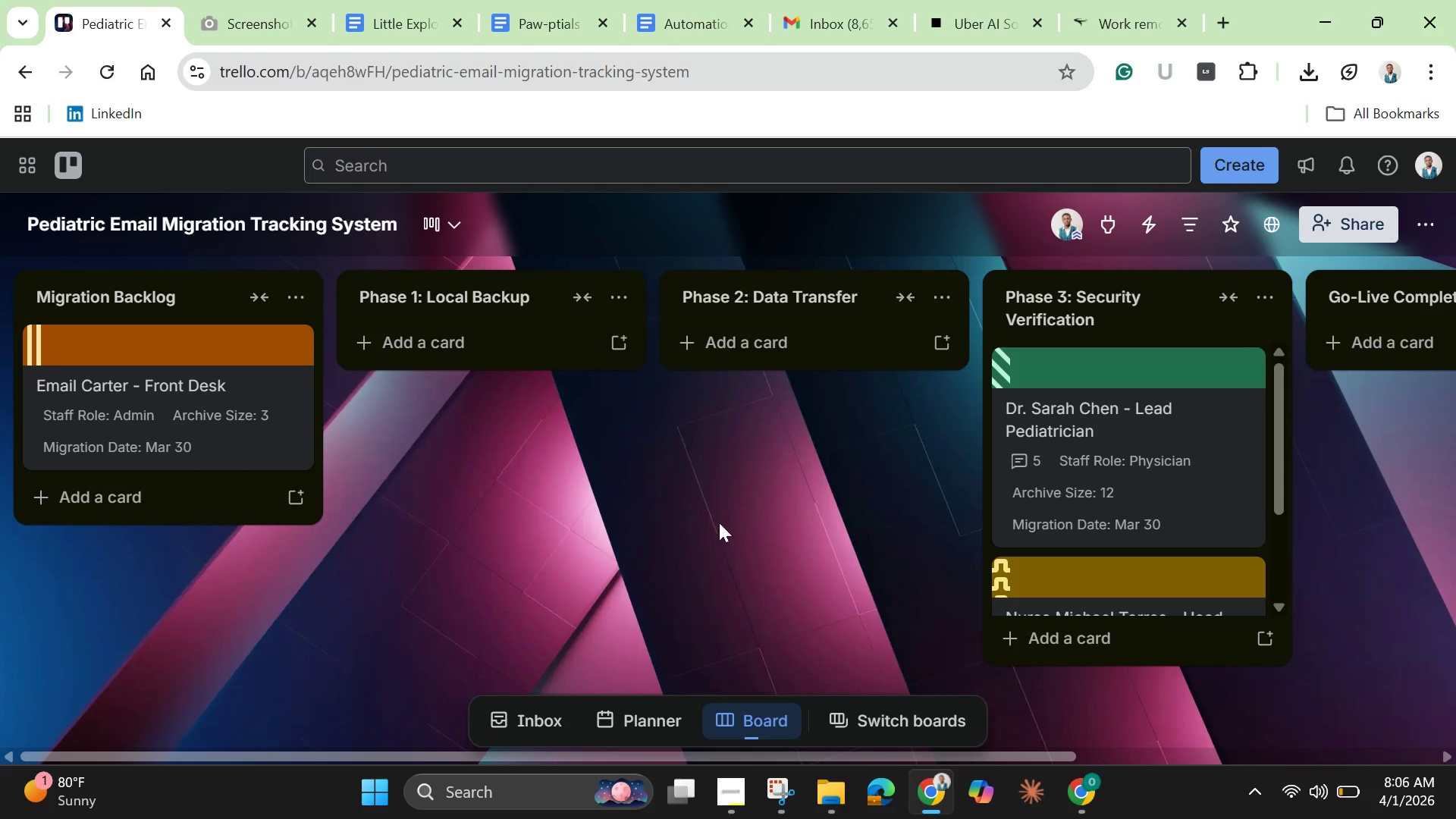 
left_click([1147, 441])
 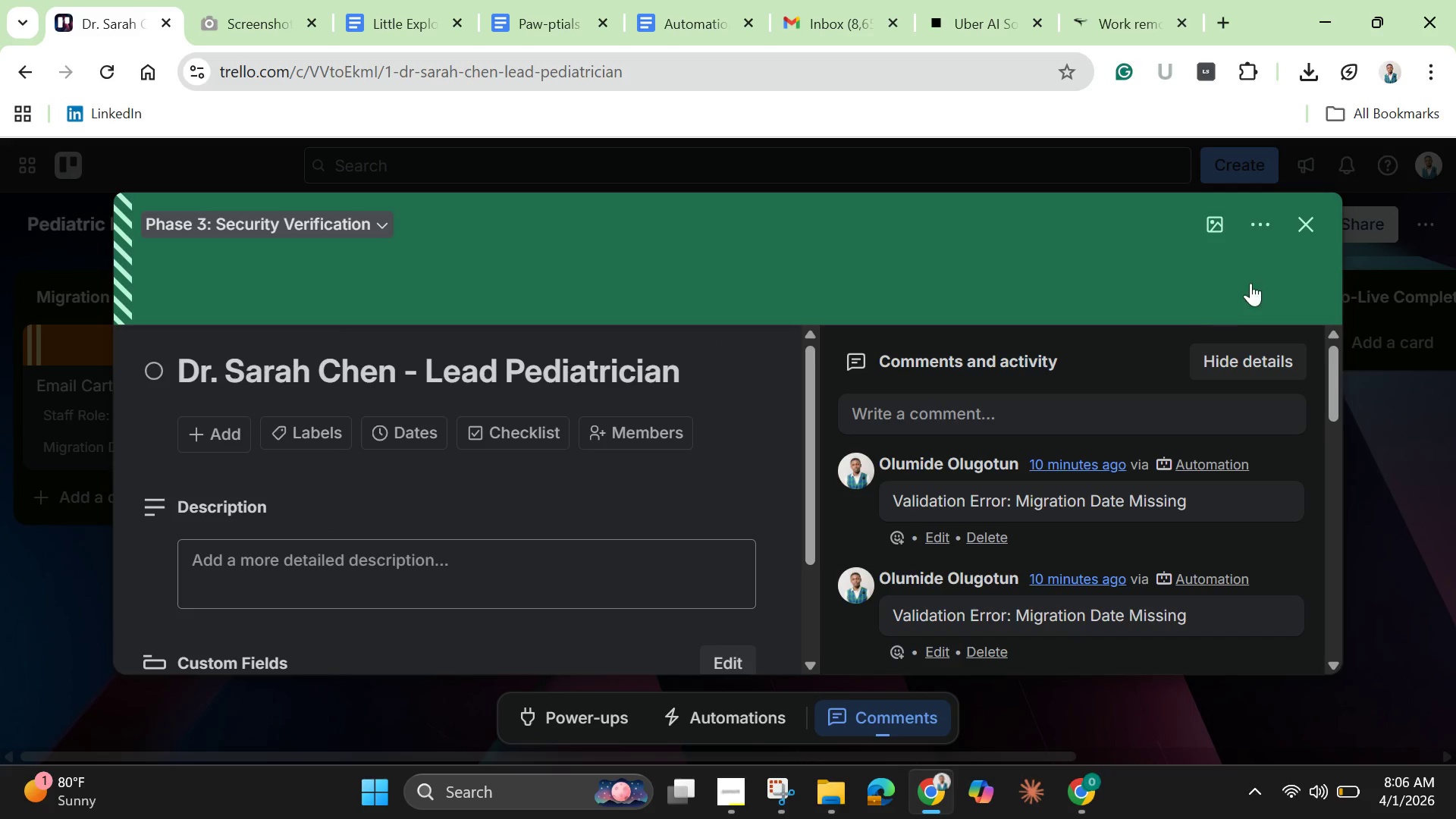 
left_click([1307, 215])
 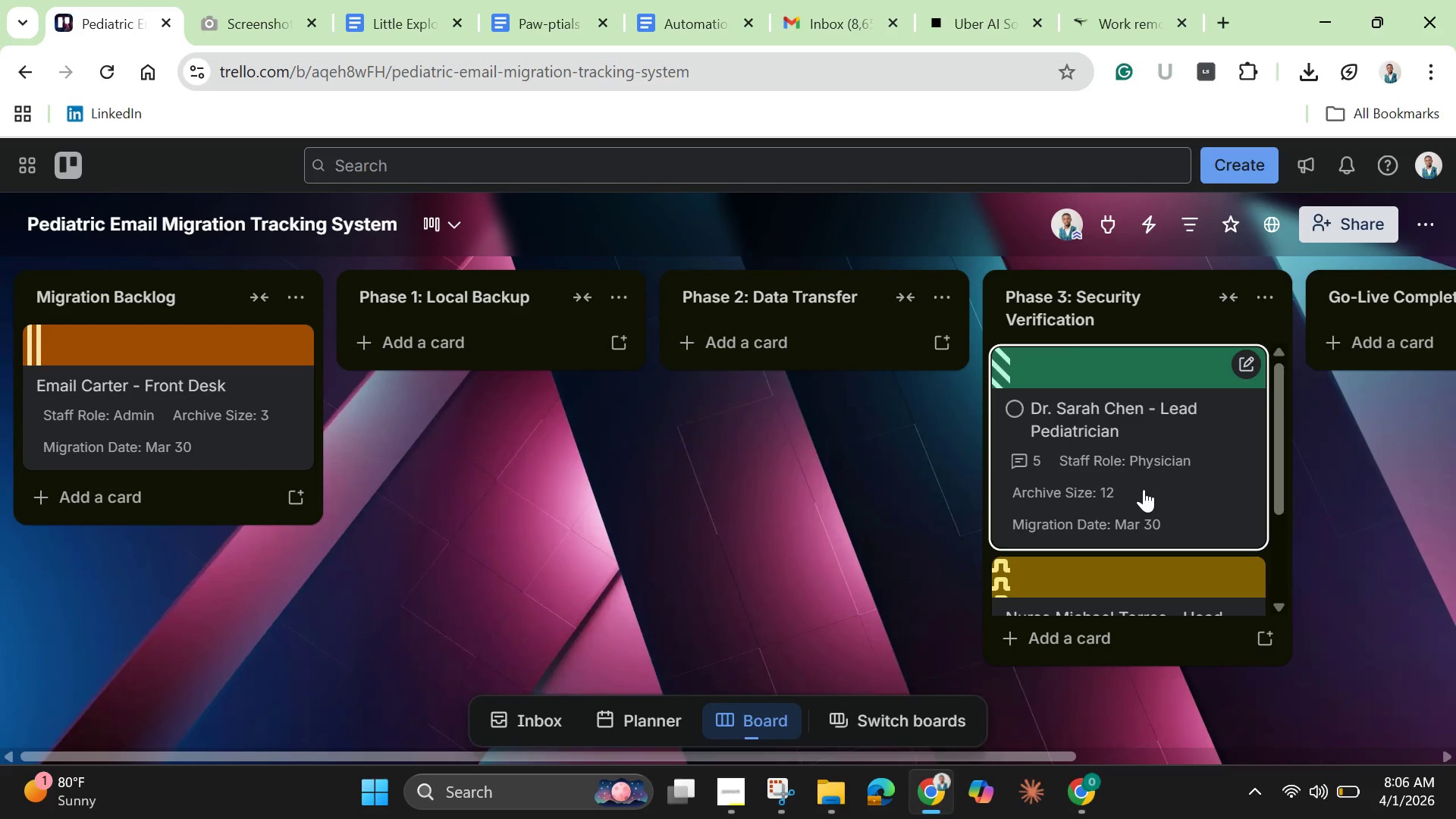 
left_click_drag(start_coordinate=[1142, 489], to_coordinate=[124, 407])
 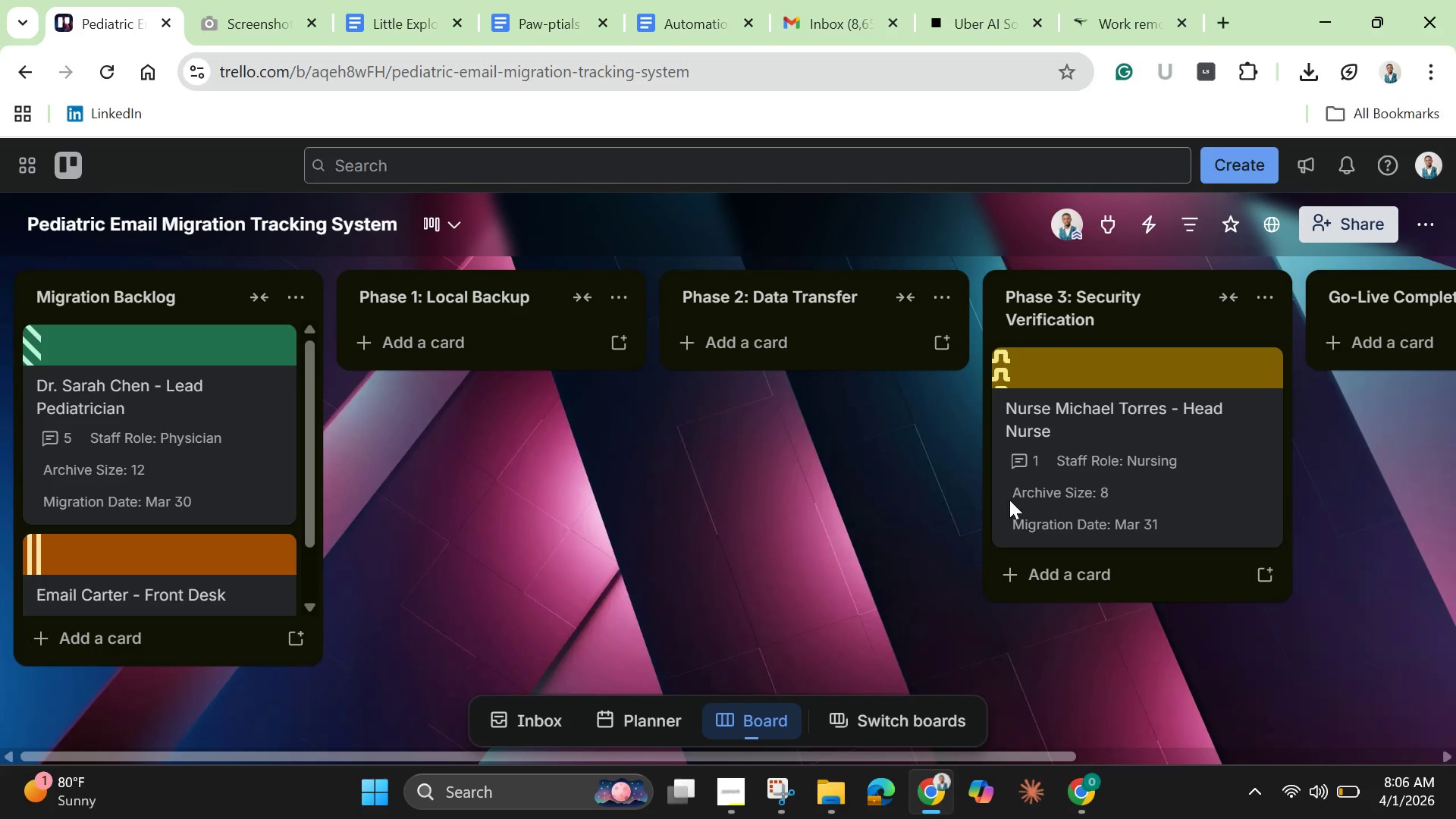 
left_click_drag(start_coordinate=[1129, 463], to_coordinate=[153, 503])
 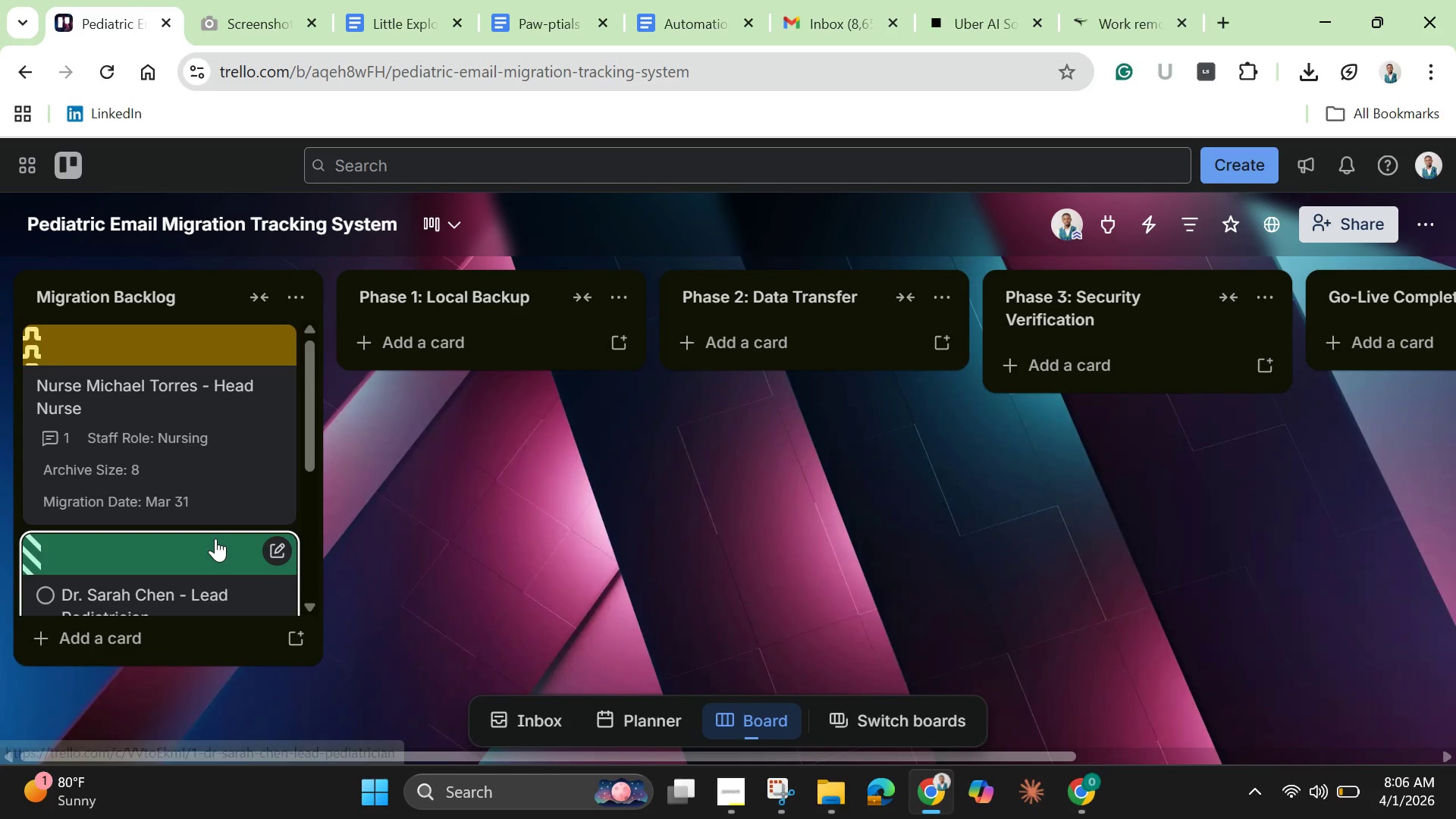 
scroll: coordinate [216, 539], scroll_direction: down, amount: 8.0
 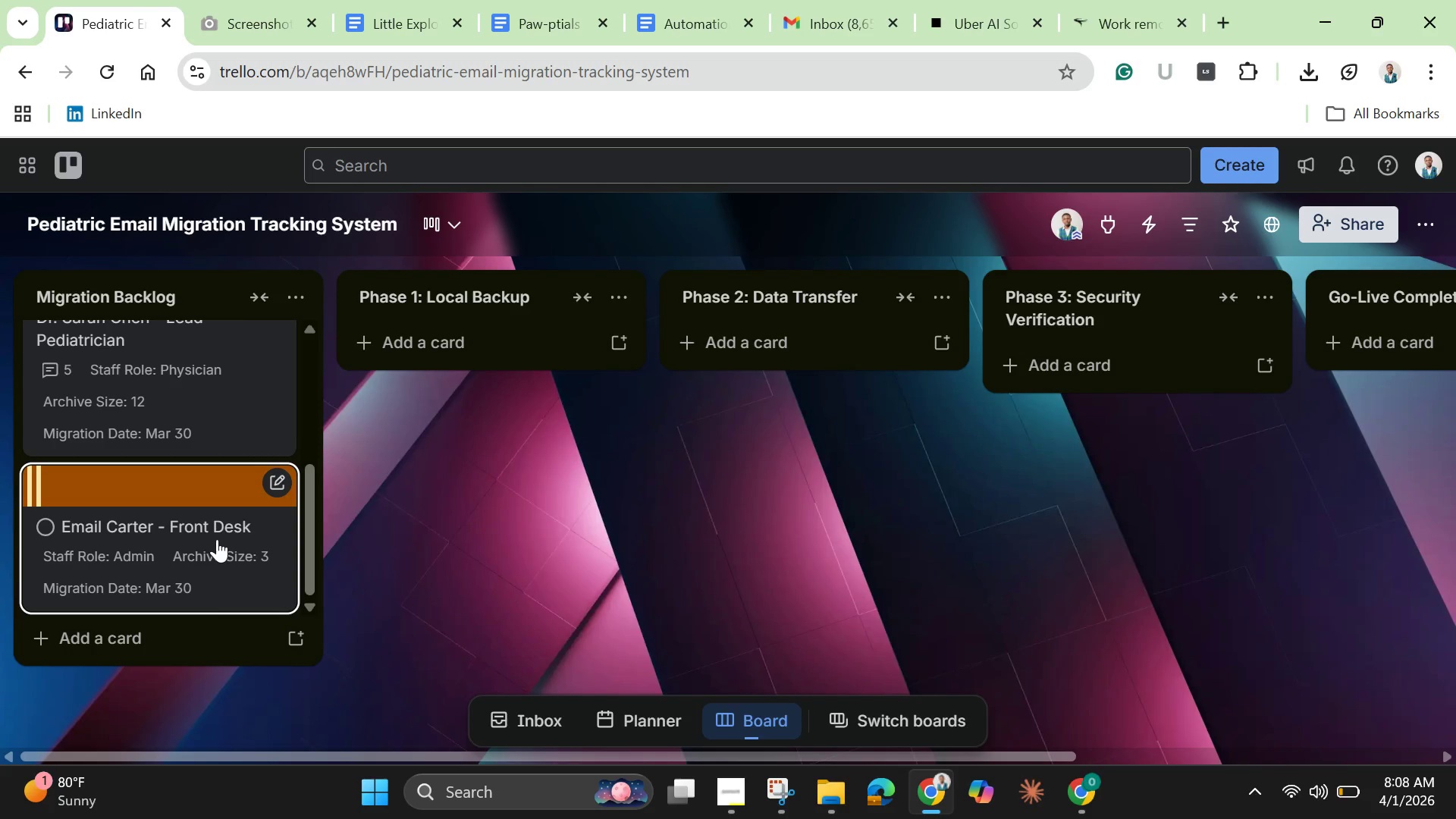 
wait(108.42)
 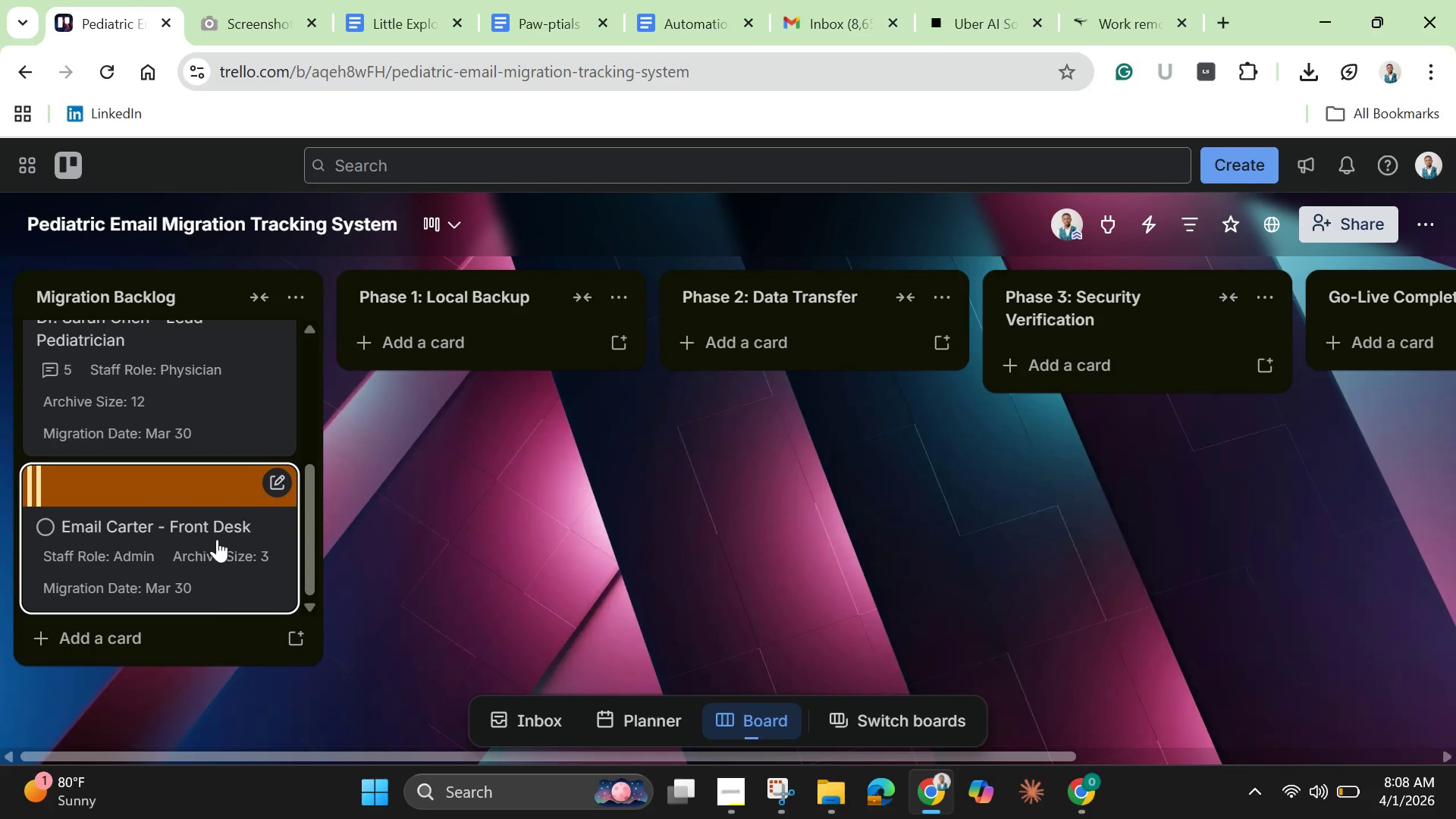 
left_click([1420, 216])
 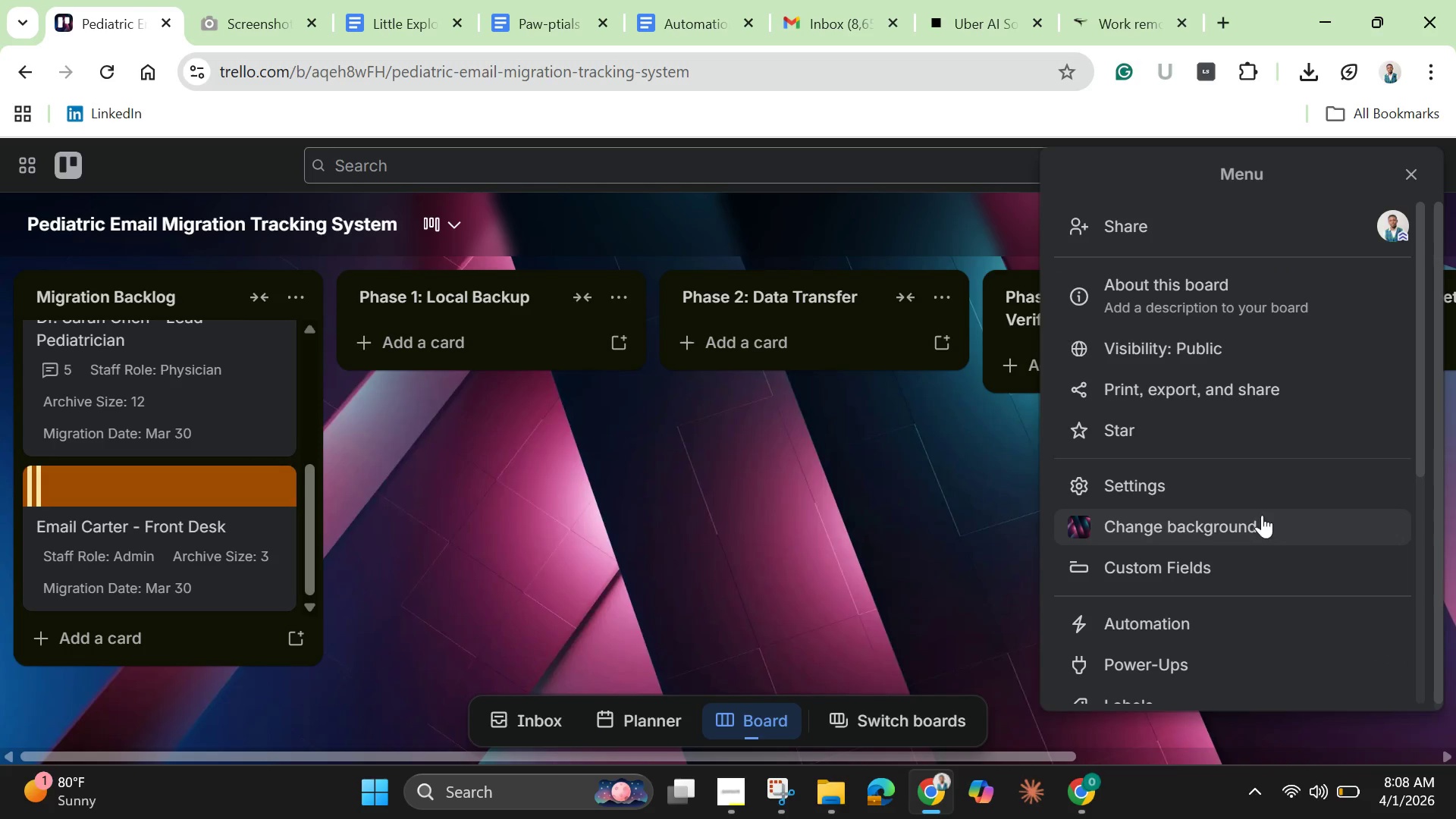 
scroll: coordinate [1241, 559], scroll_direction: up, amount: 1.0
 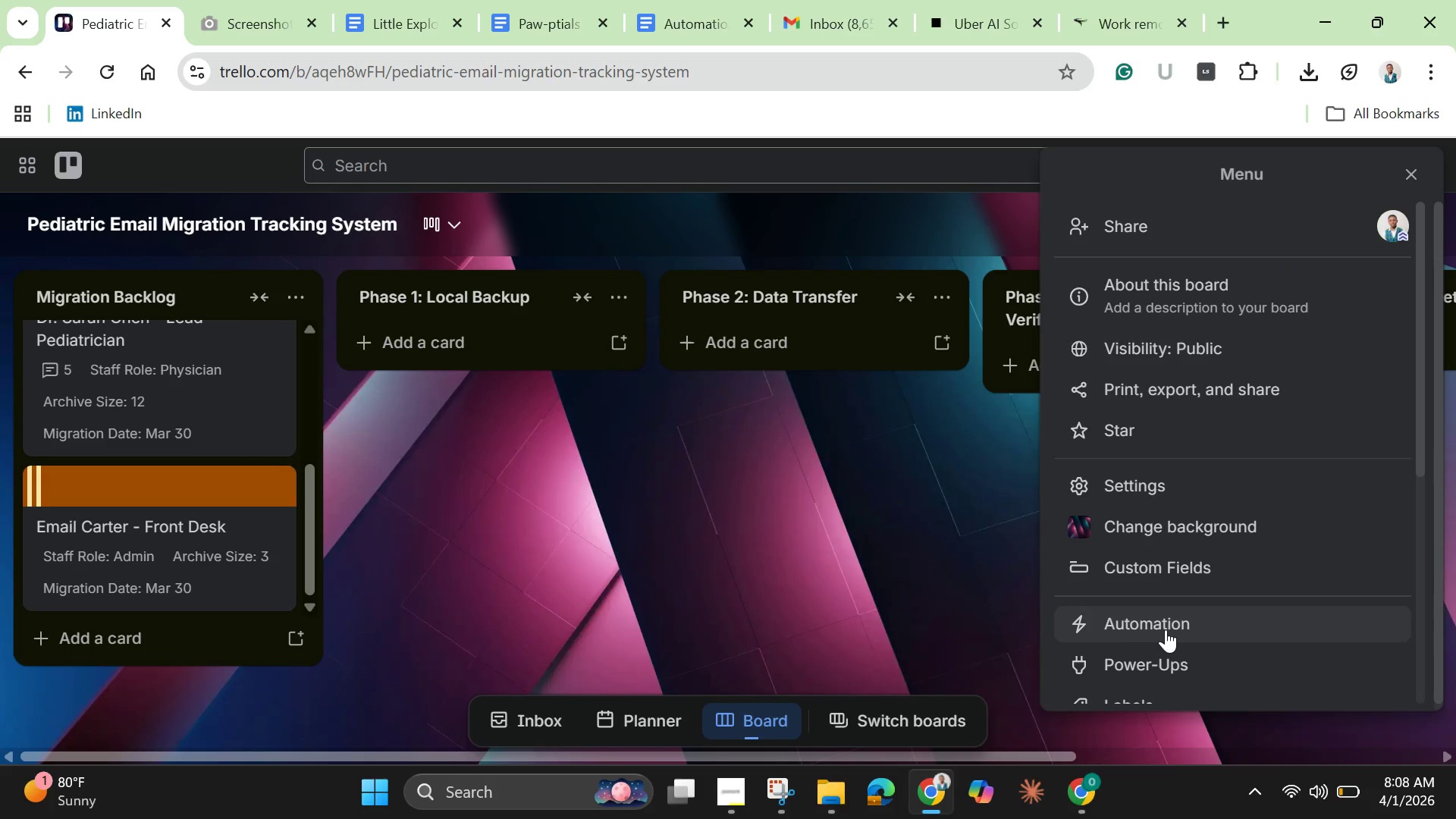 
left_click([1166, 631])
 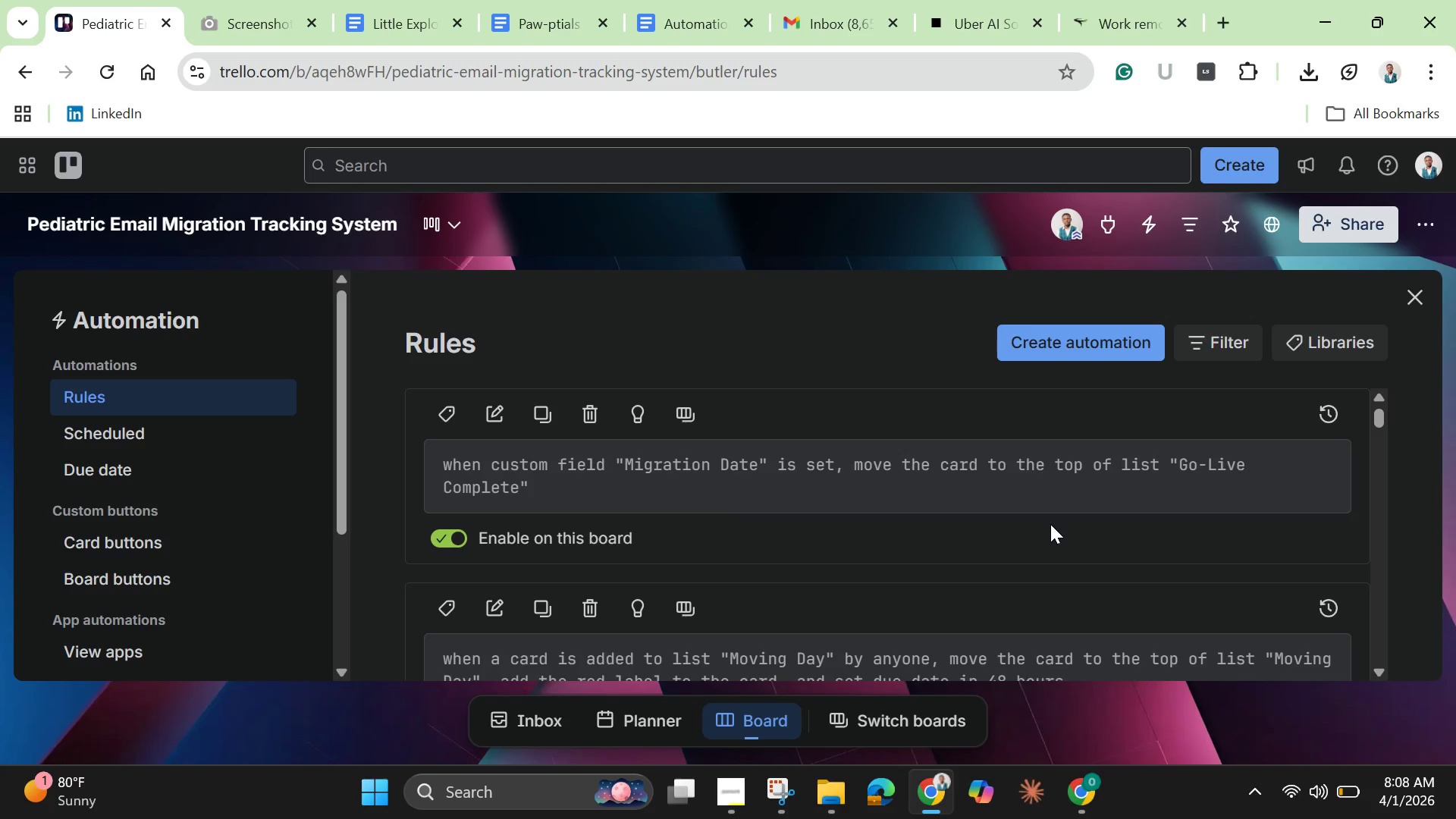 
wait(7.44)
 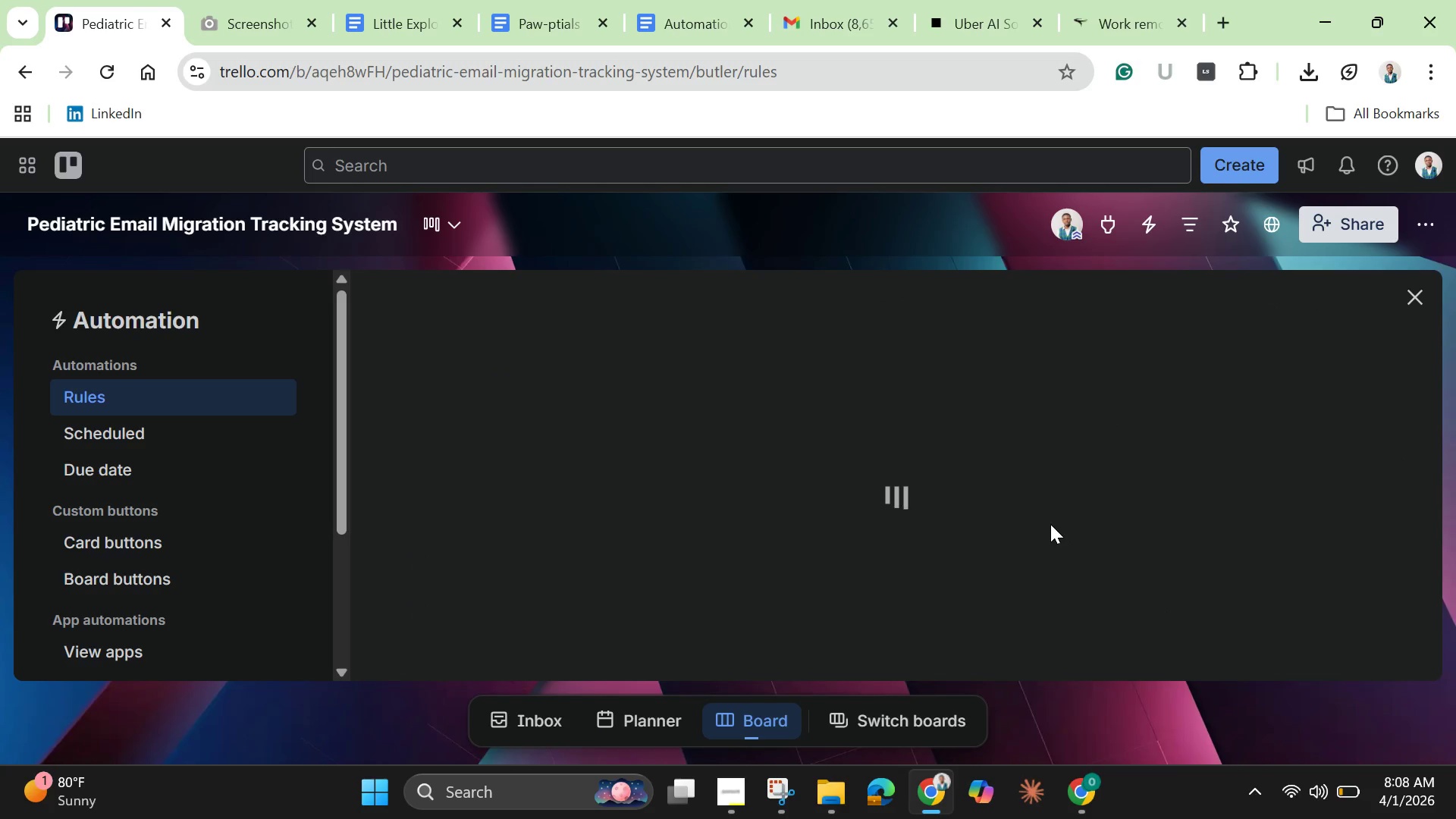 
scroll: coordinate [1050, 524], scroll_direction: down, amount: 2.0
 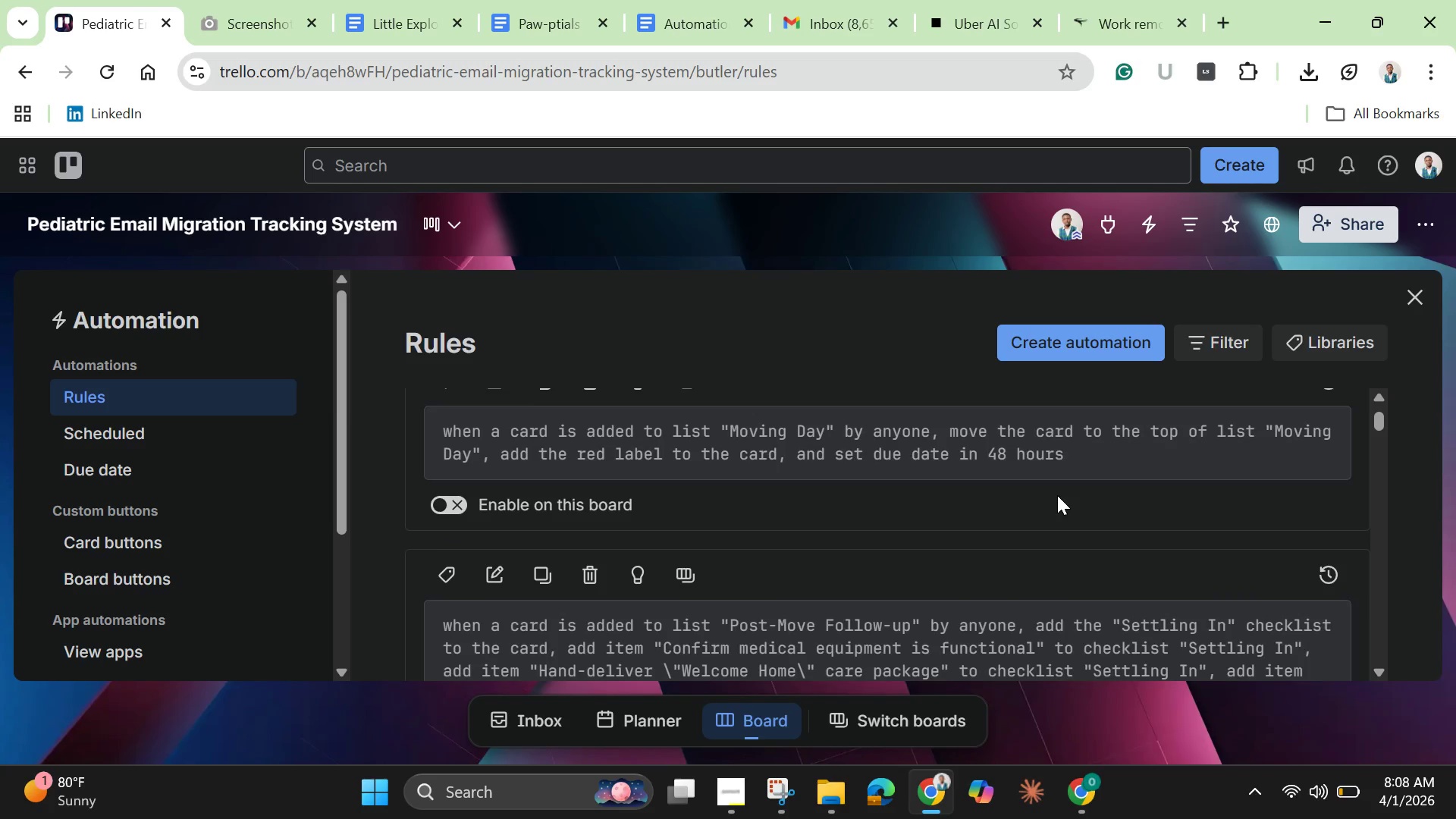 
scroll: coordinate [1057, 495], scroll_direction: up, amount: 3.0
 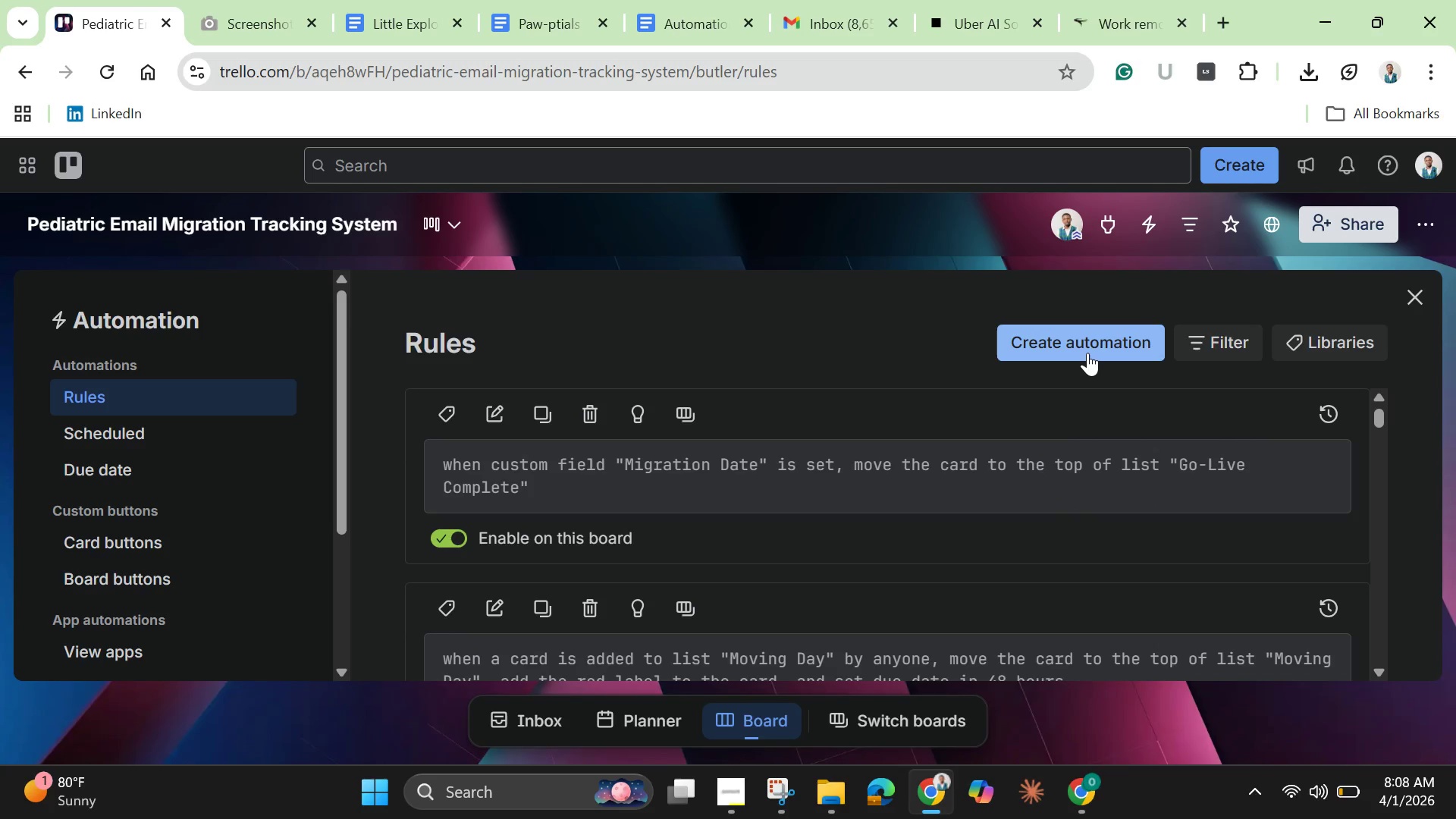 
left_click([1087, 351])
 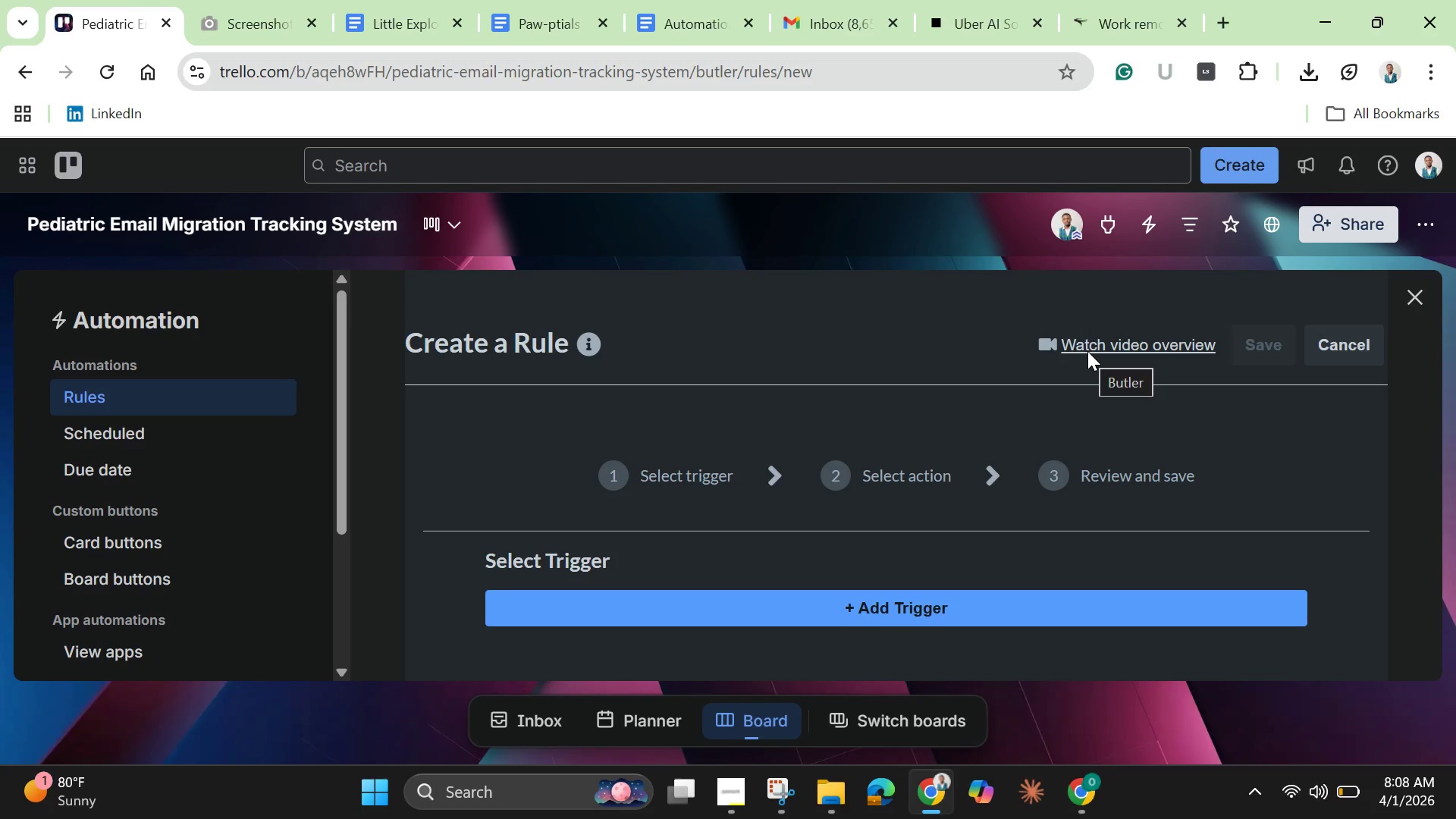 
wait(9.27)
 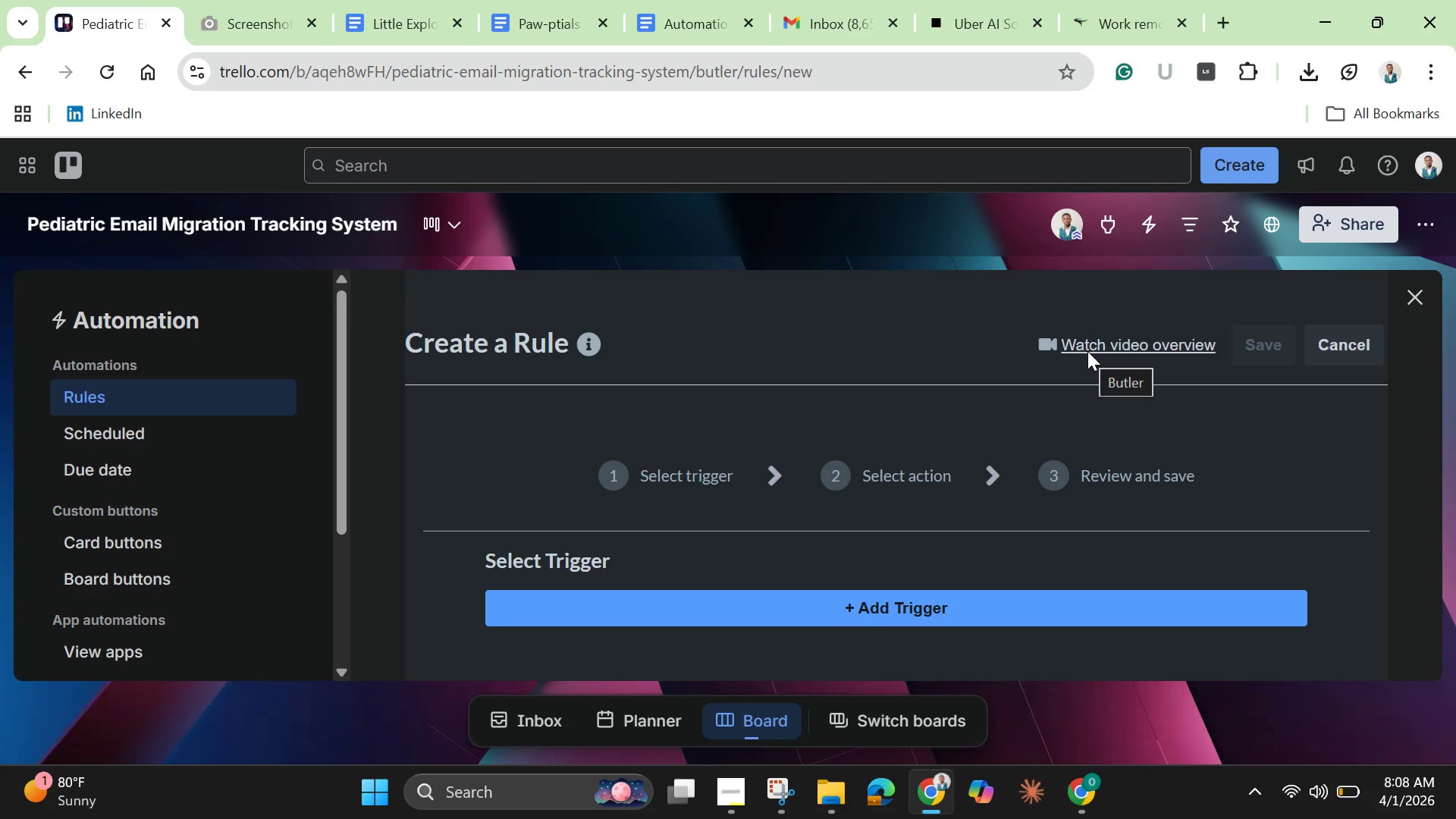 
left_click([927, 607])
 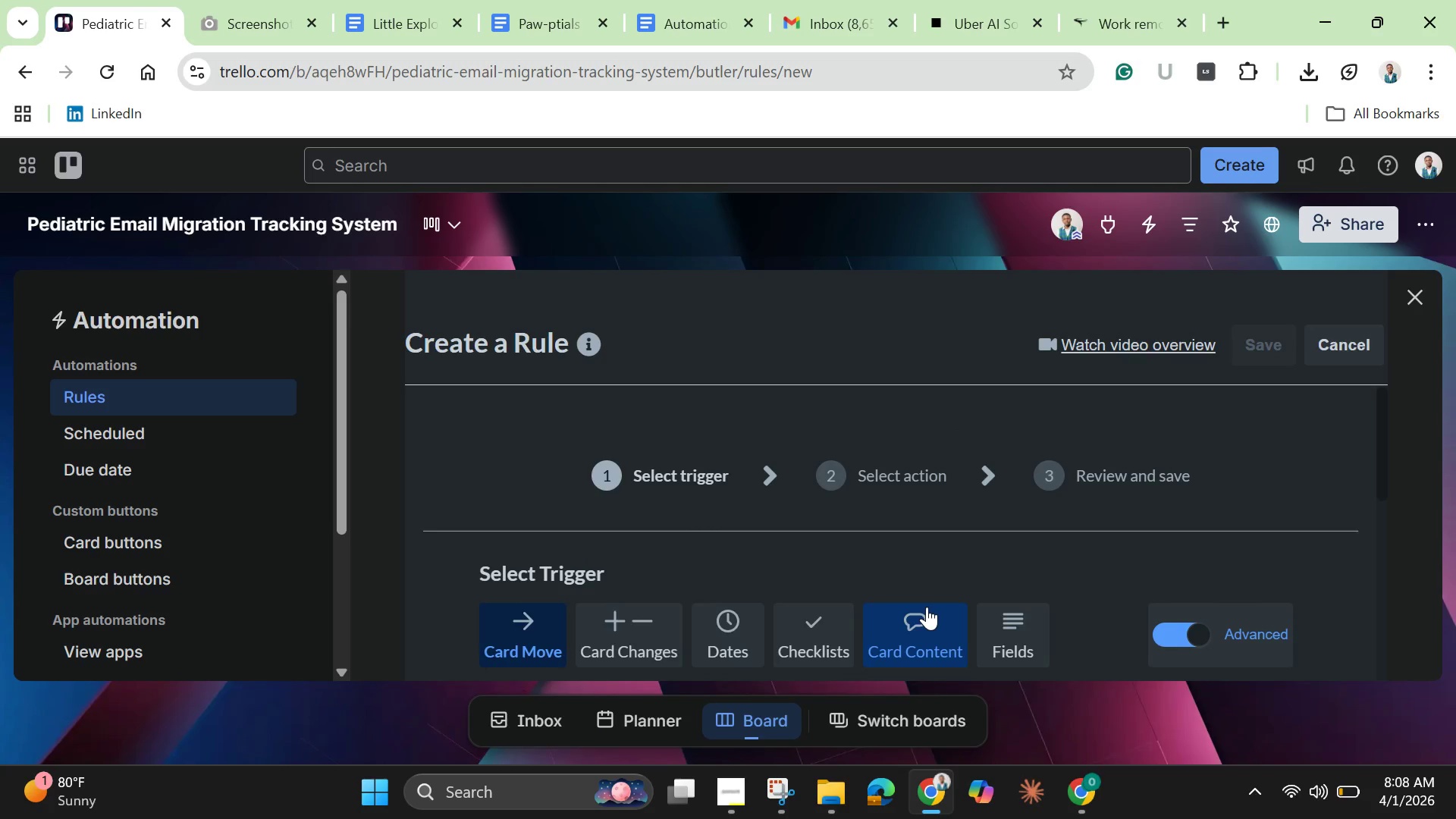 
scroll: coordinate [927, 609], scroll_direction: none, amount: 0.0
 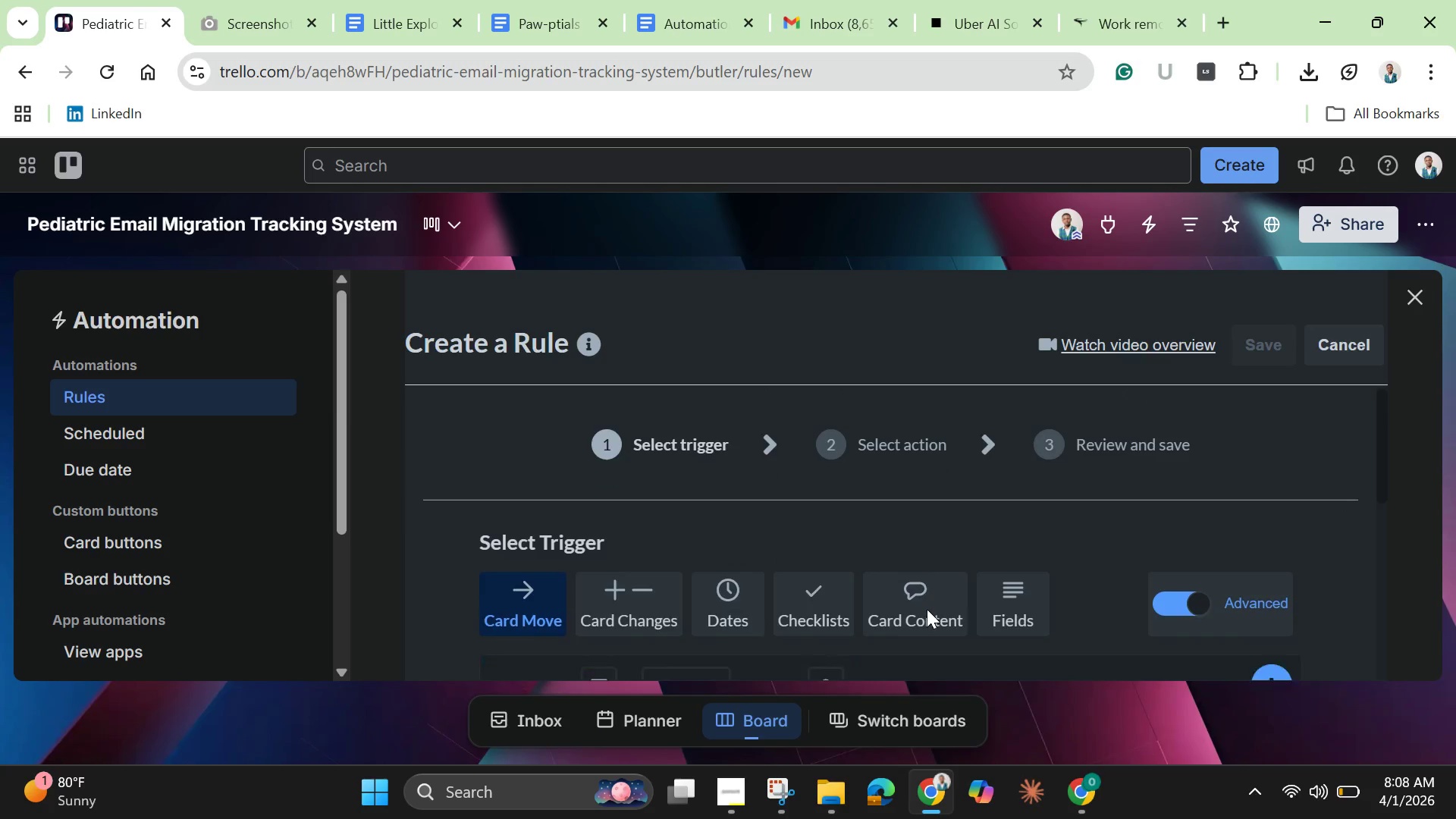 
scroll: coordinate [927, 609], scroll_direction: down, amount: 4.0
 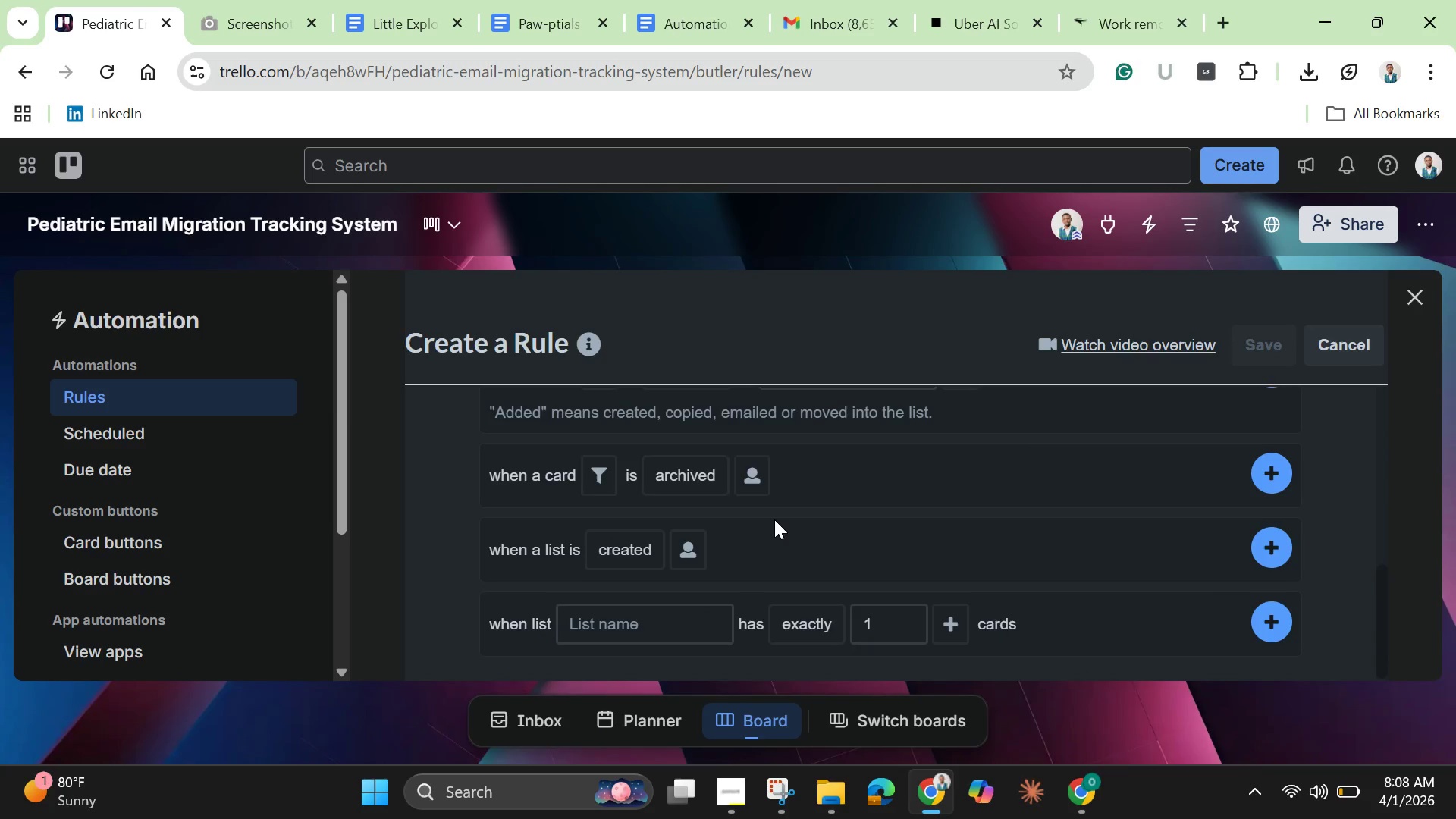 
scroll: coordinate [774, 519], scroll_direction: up, amount: 2.0
 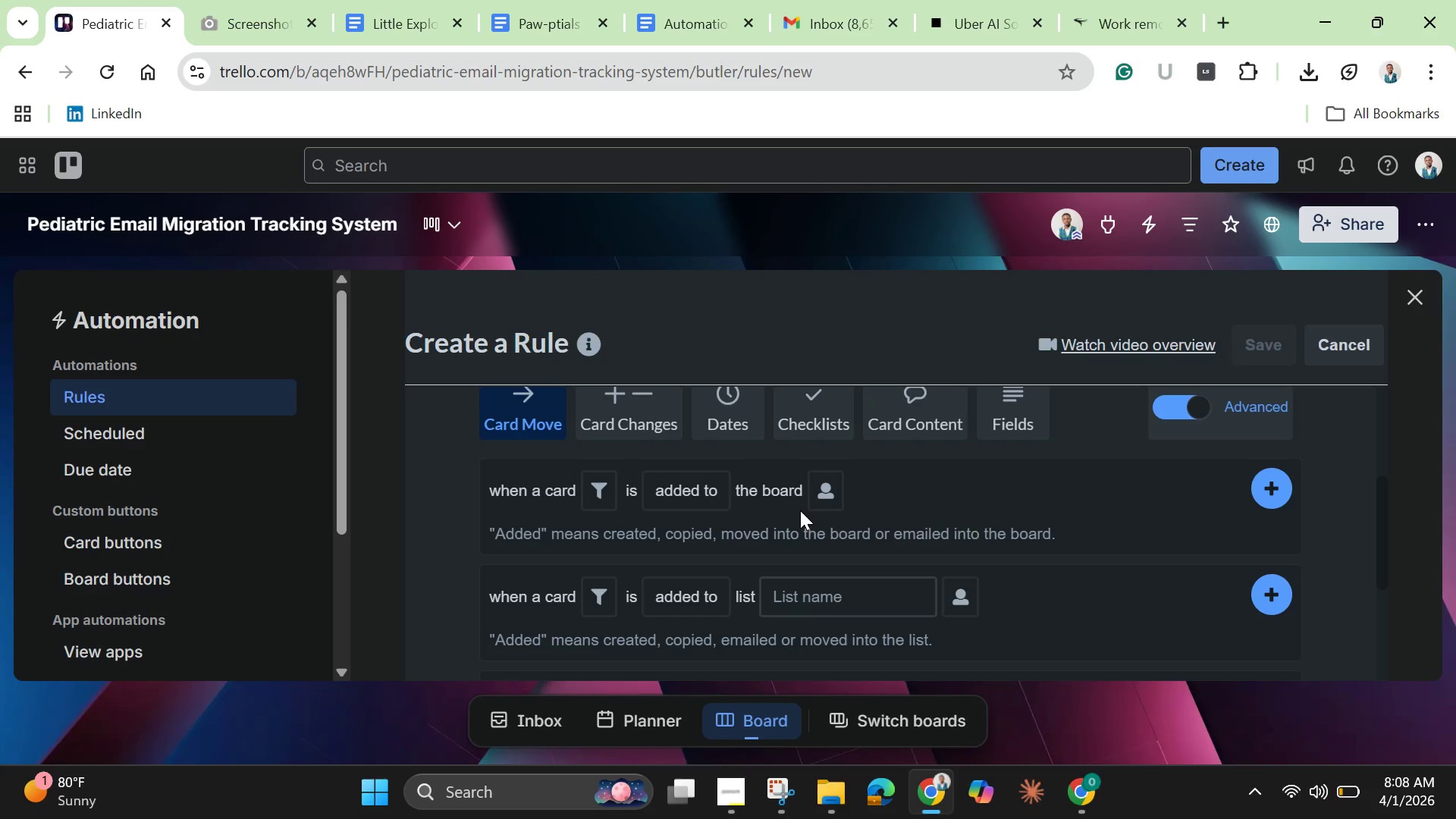 
wait(5.17)
 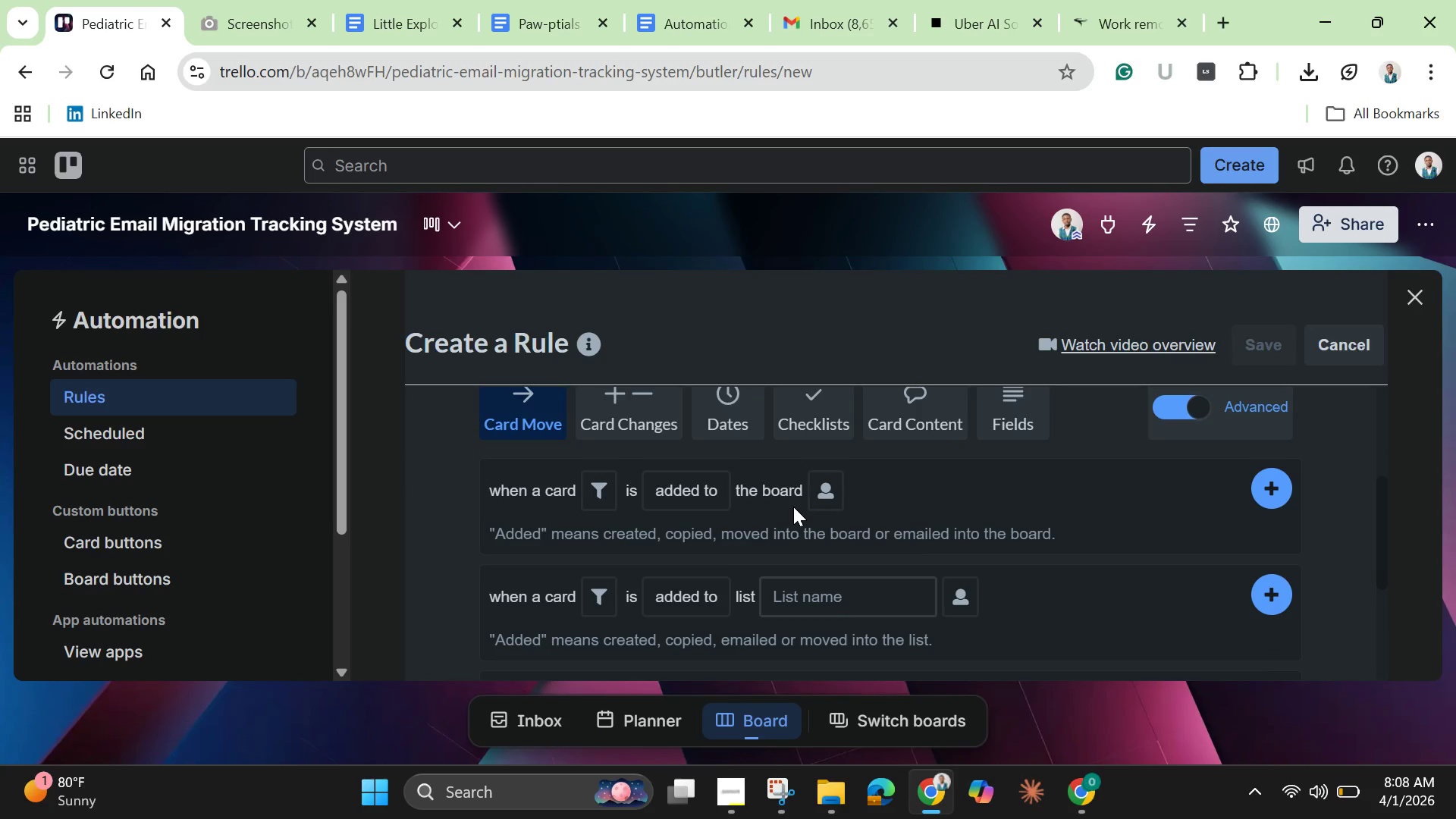 
left_click([849, 604])
 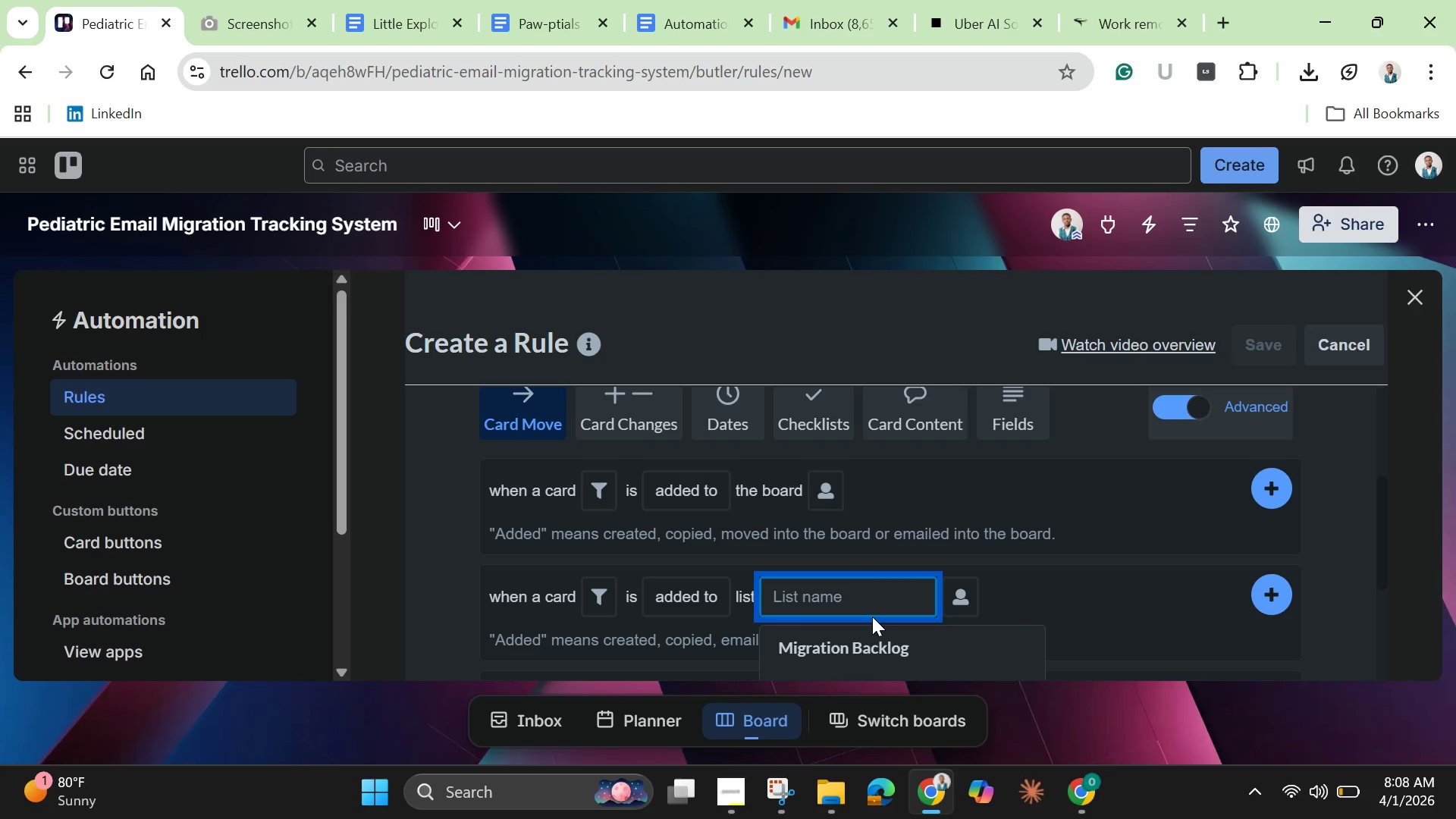 
scroll: coordinate [872, 617], scroll_direction: down, amount: 2.0
 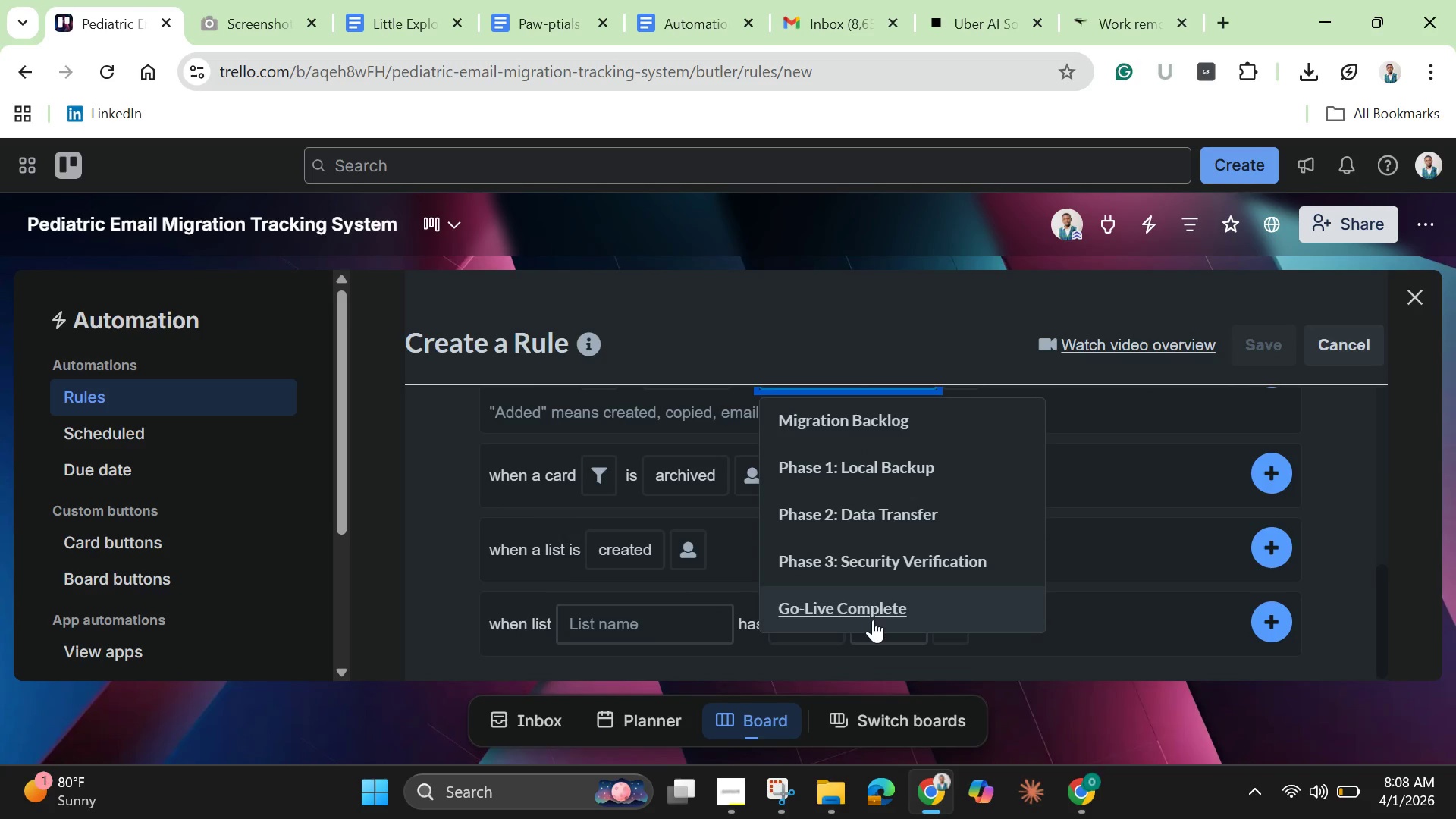 
left_click([873, 620])
 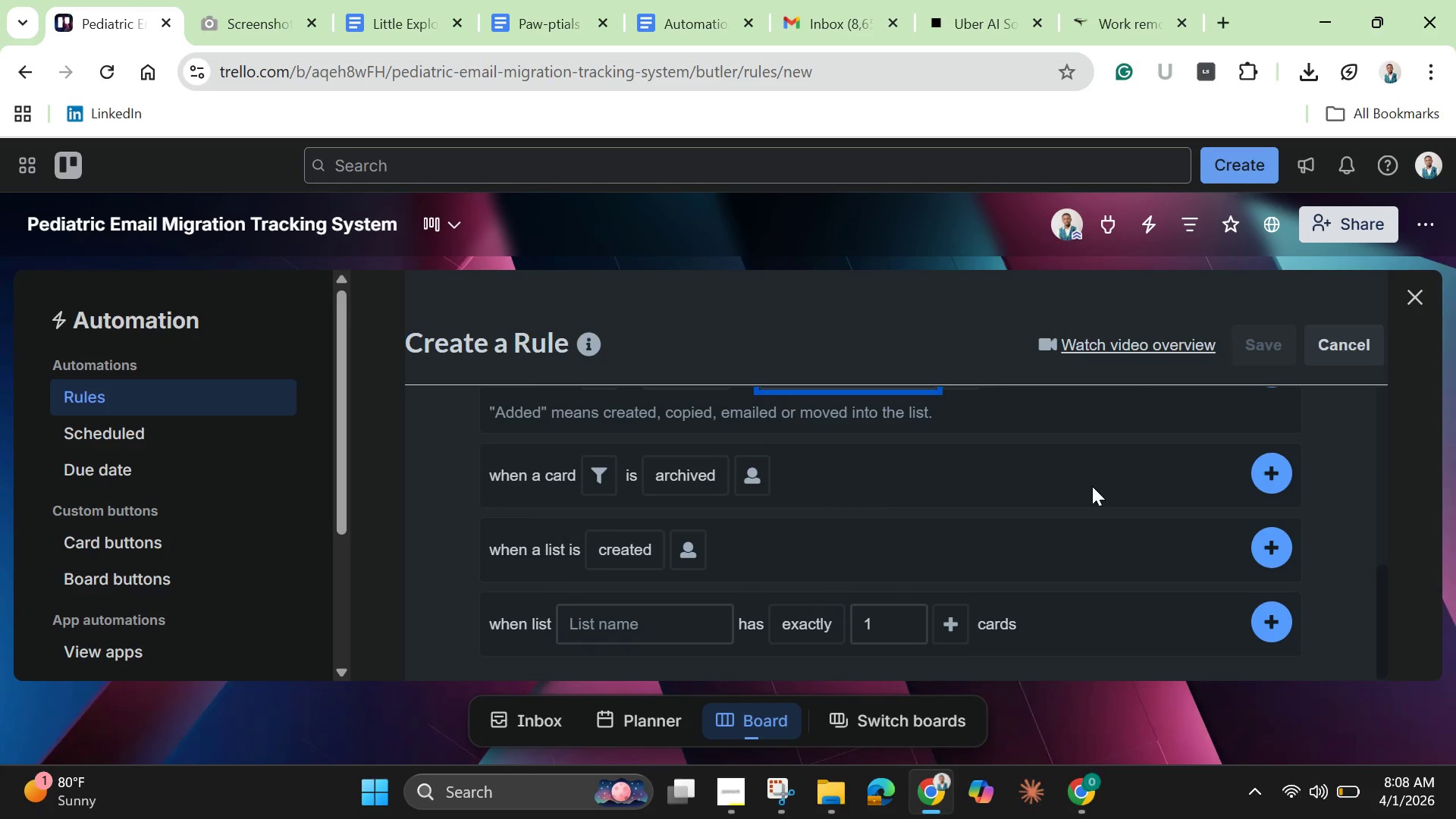 
scroll: coordinate [1092, 486], scroll_direction: up, amount: 1.0
 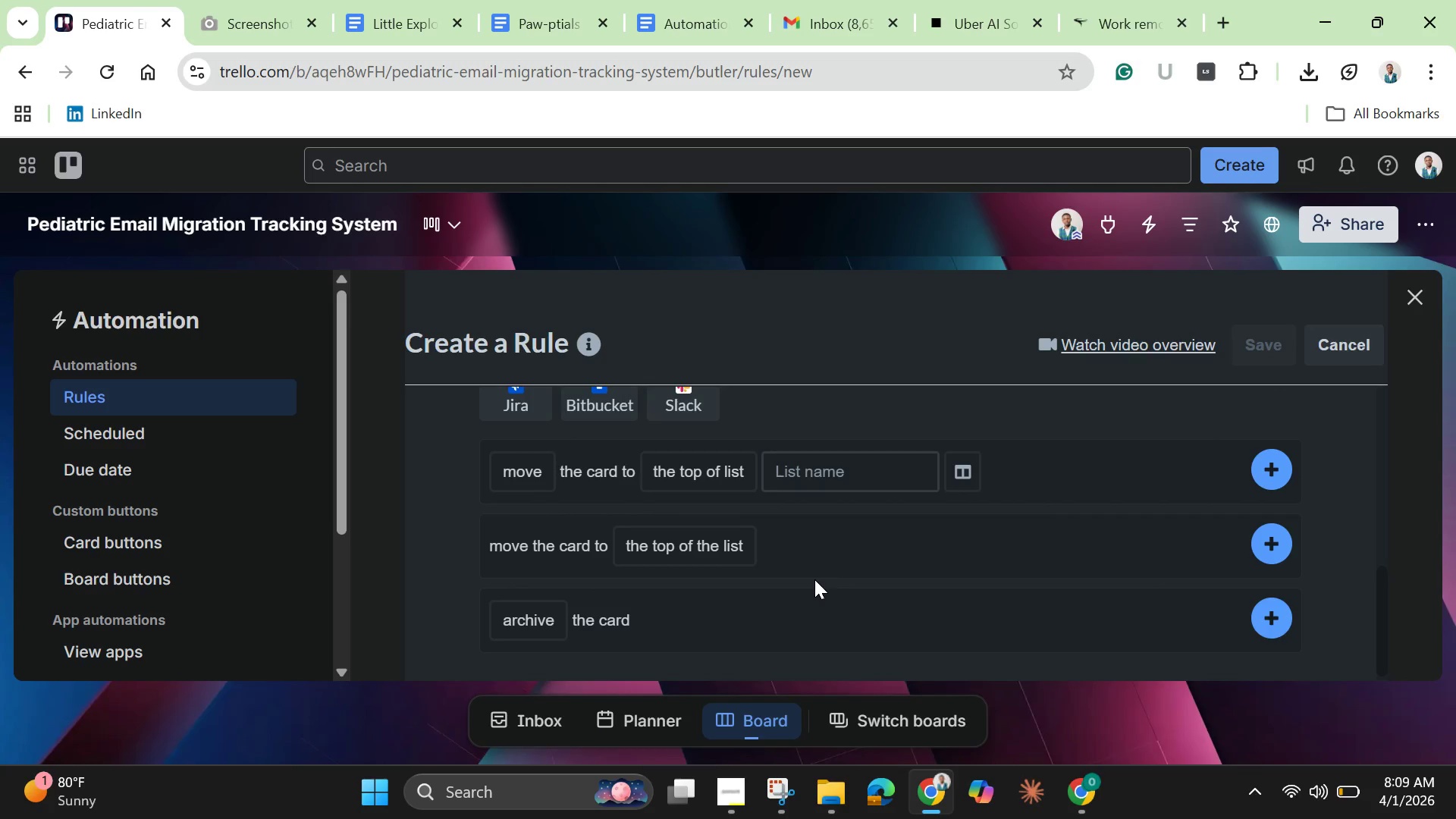 
wait(9.71)
 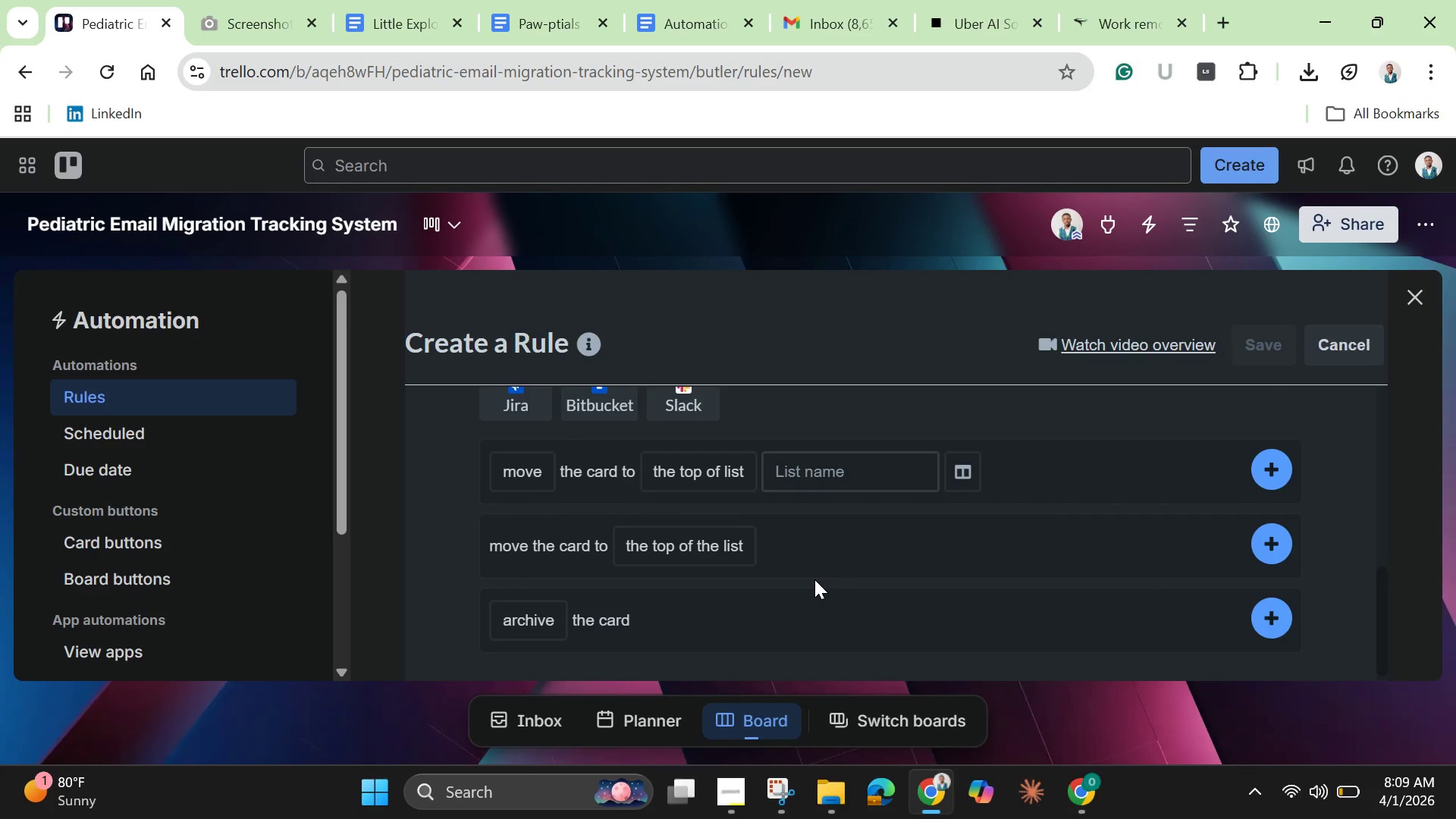 
left_click([819, 474])
 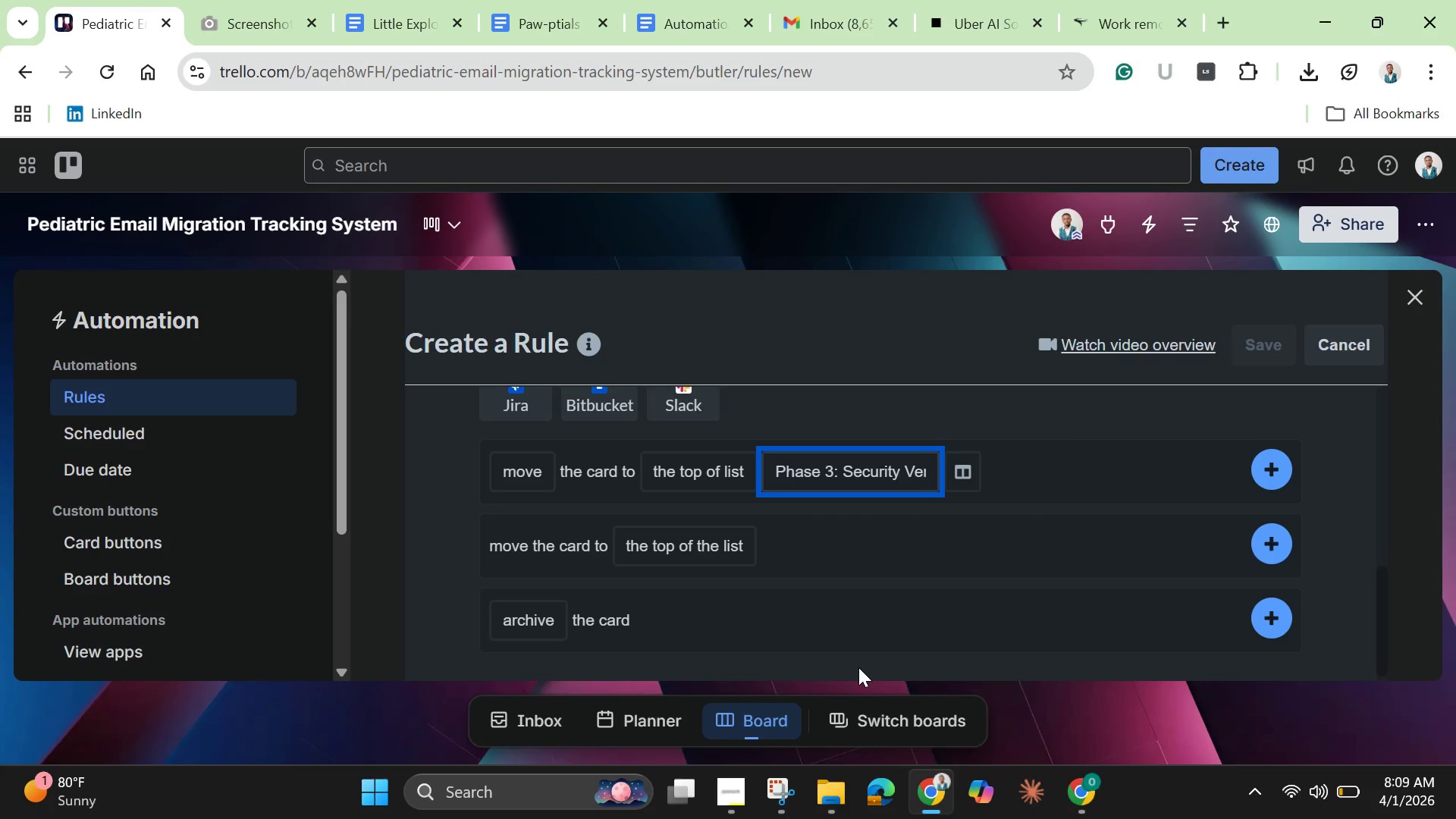 
wait(6.0)
 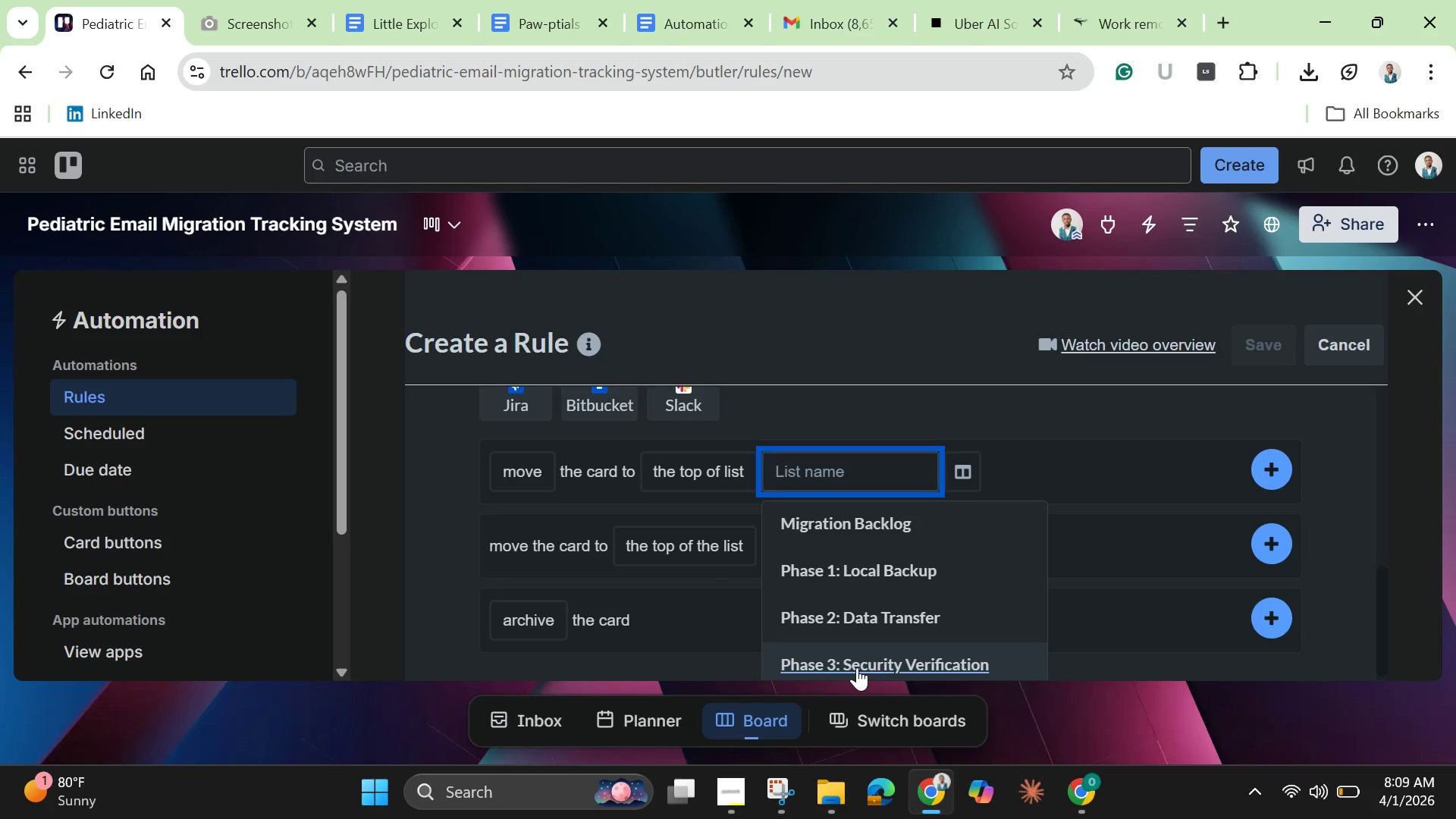 
left_click([1282, 489])
 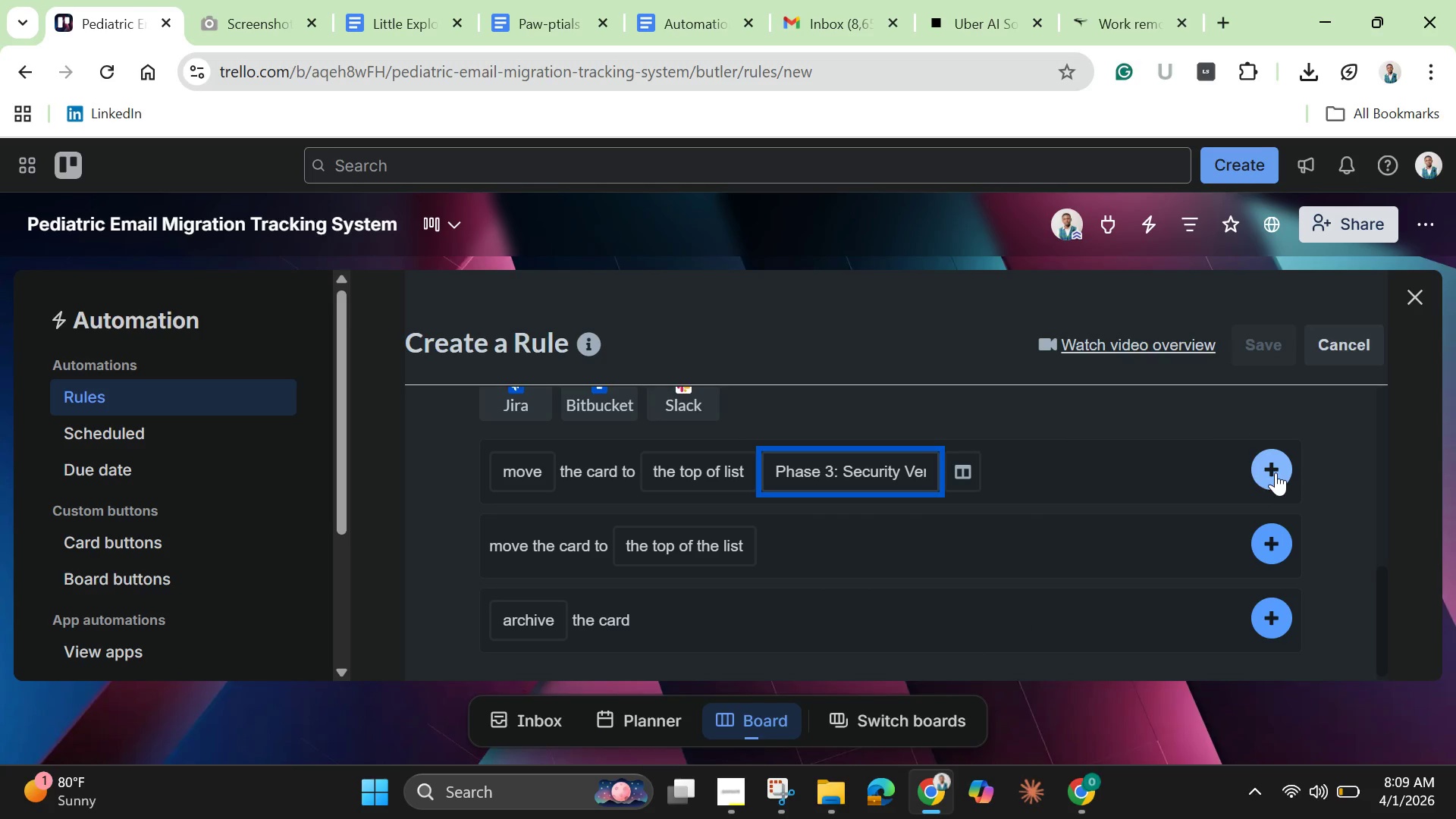 
left_click([1276, 472])
 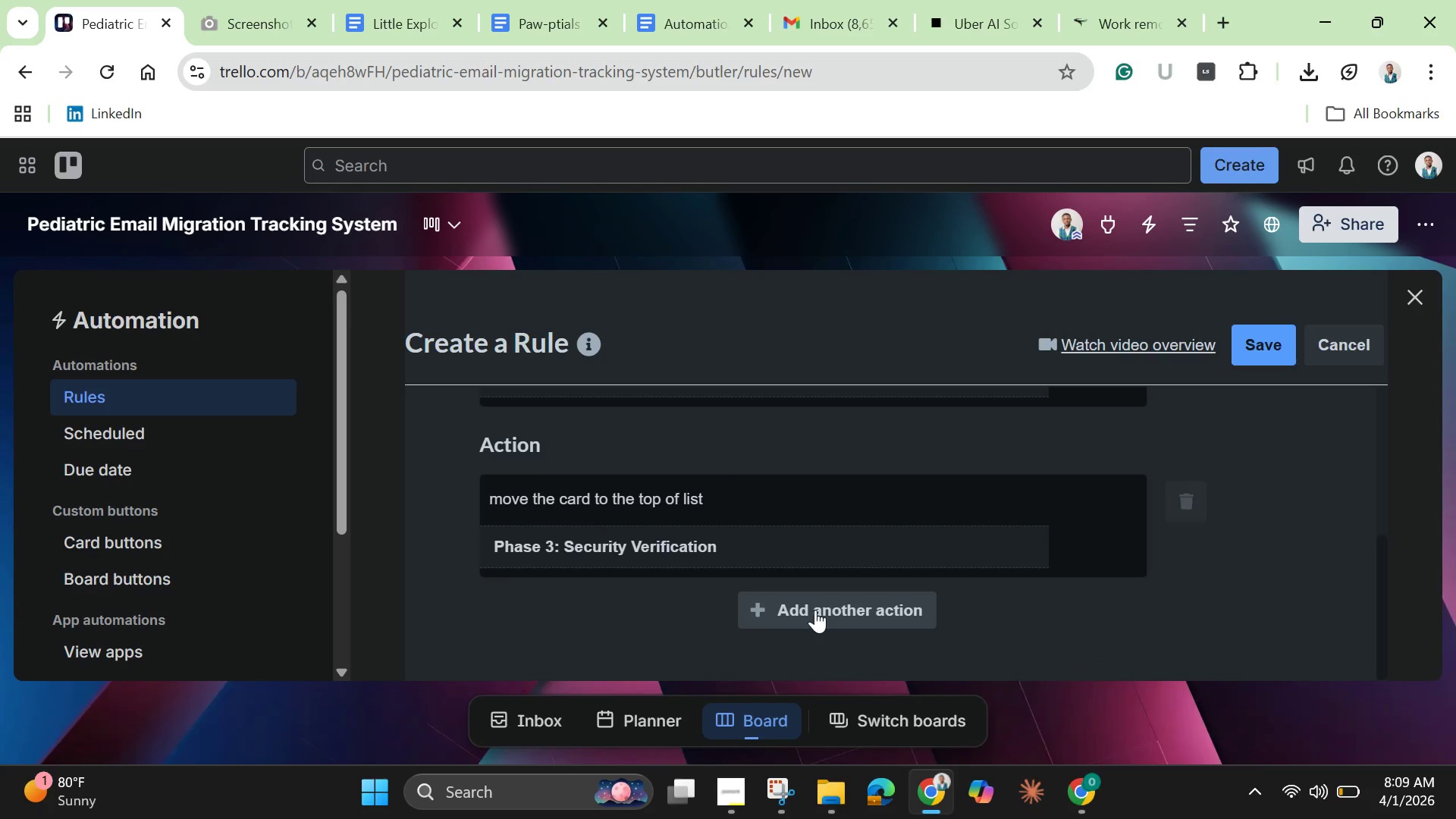 
left_click([815, 610])
 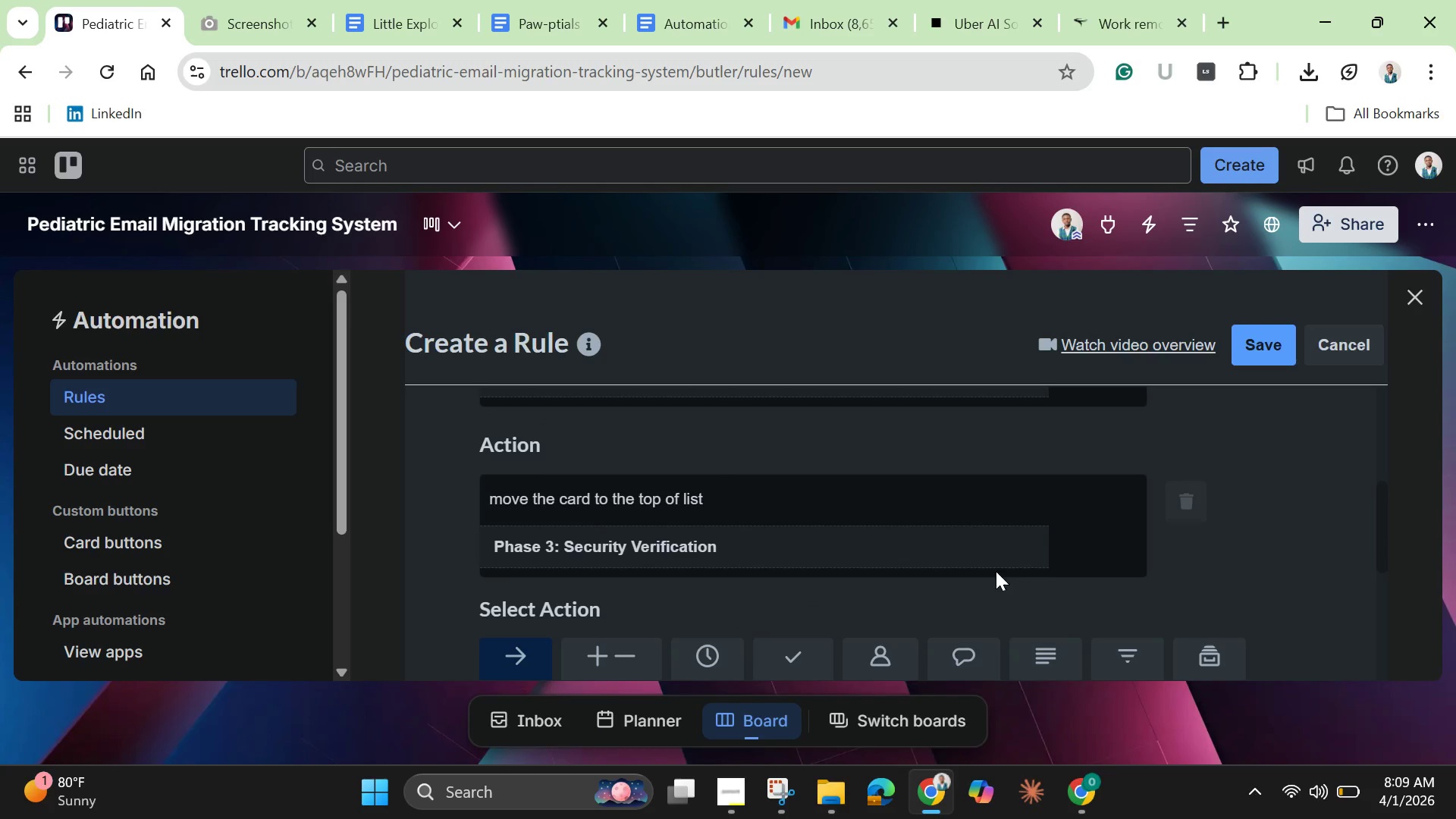 
scroll: coordinate [1081, 582], scroll_direction: down, amount: 1.0
 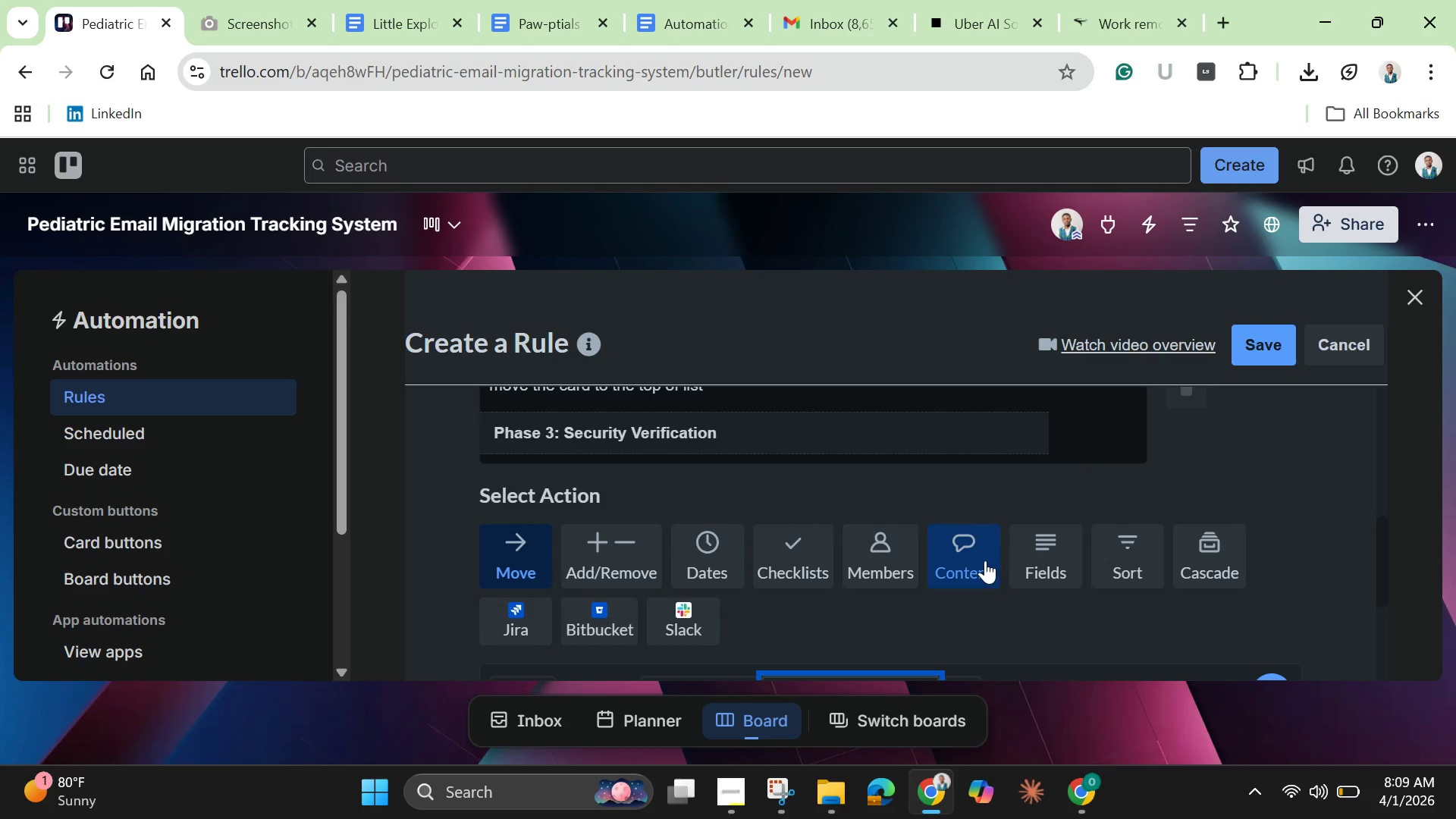 
left_click([985, 560])
 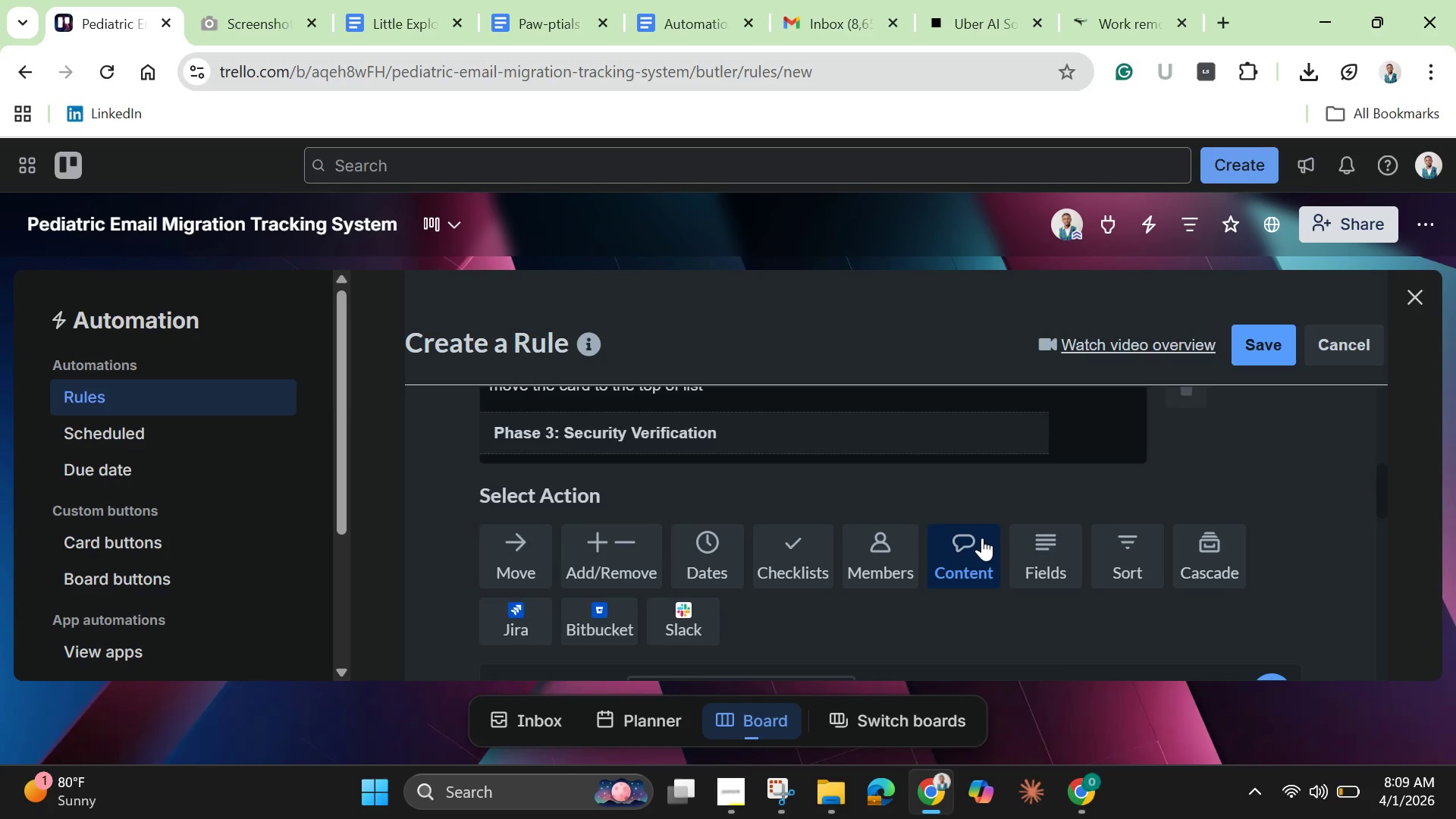 
scroll: coordinate [719, 570], scroll_direction: down, amount: 4.0
 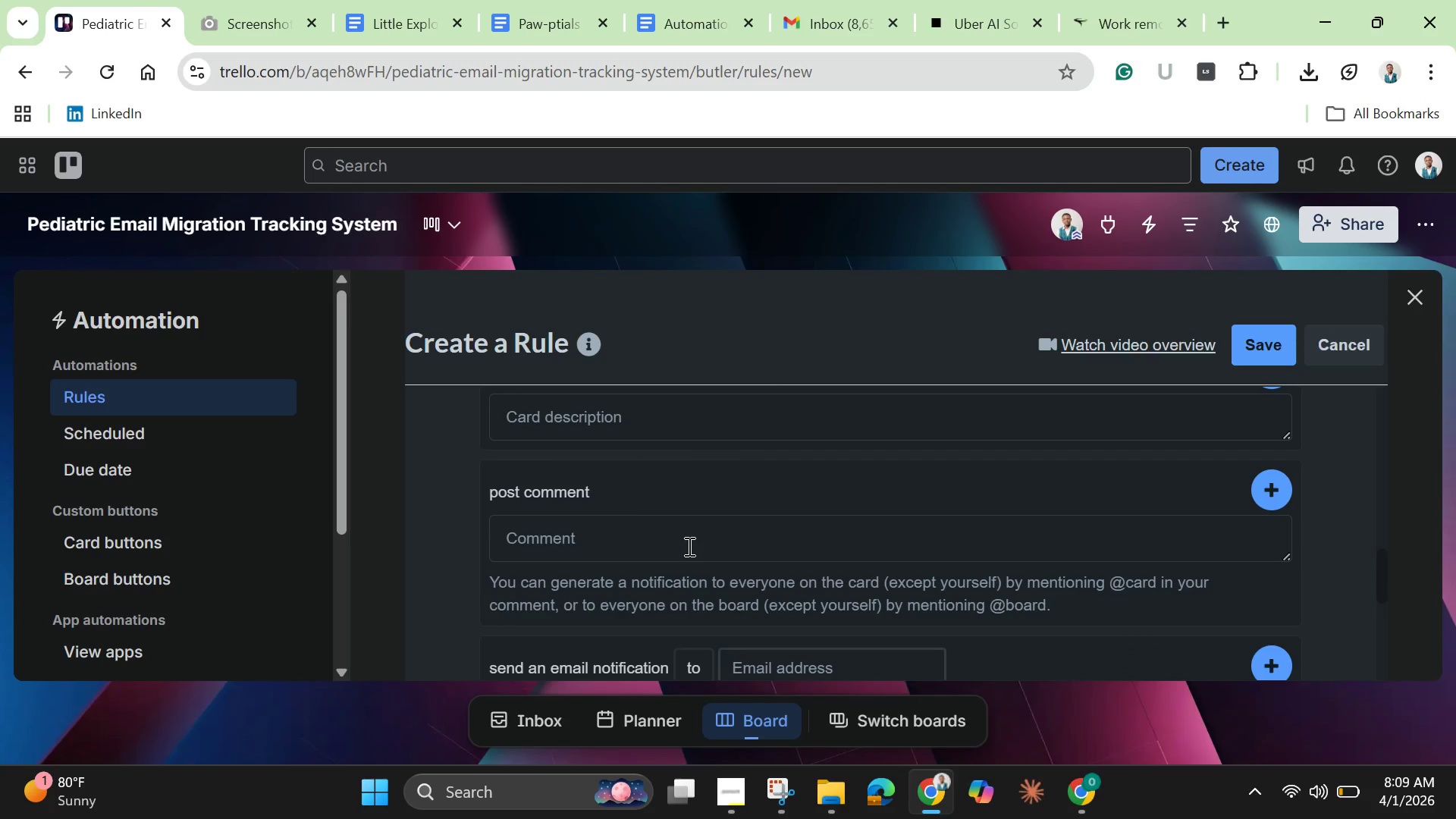 
left_click([688, 546])
 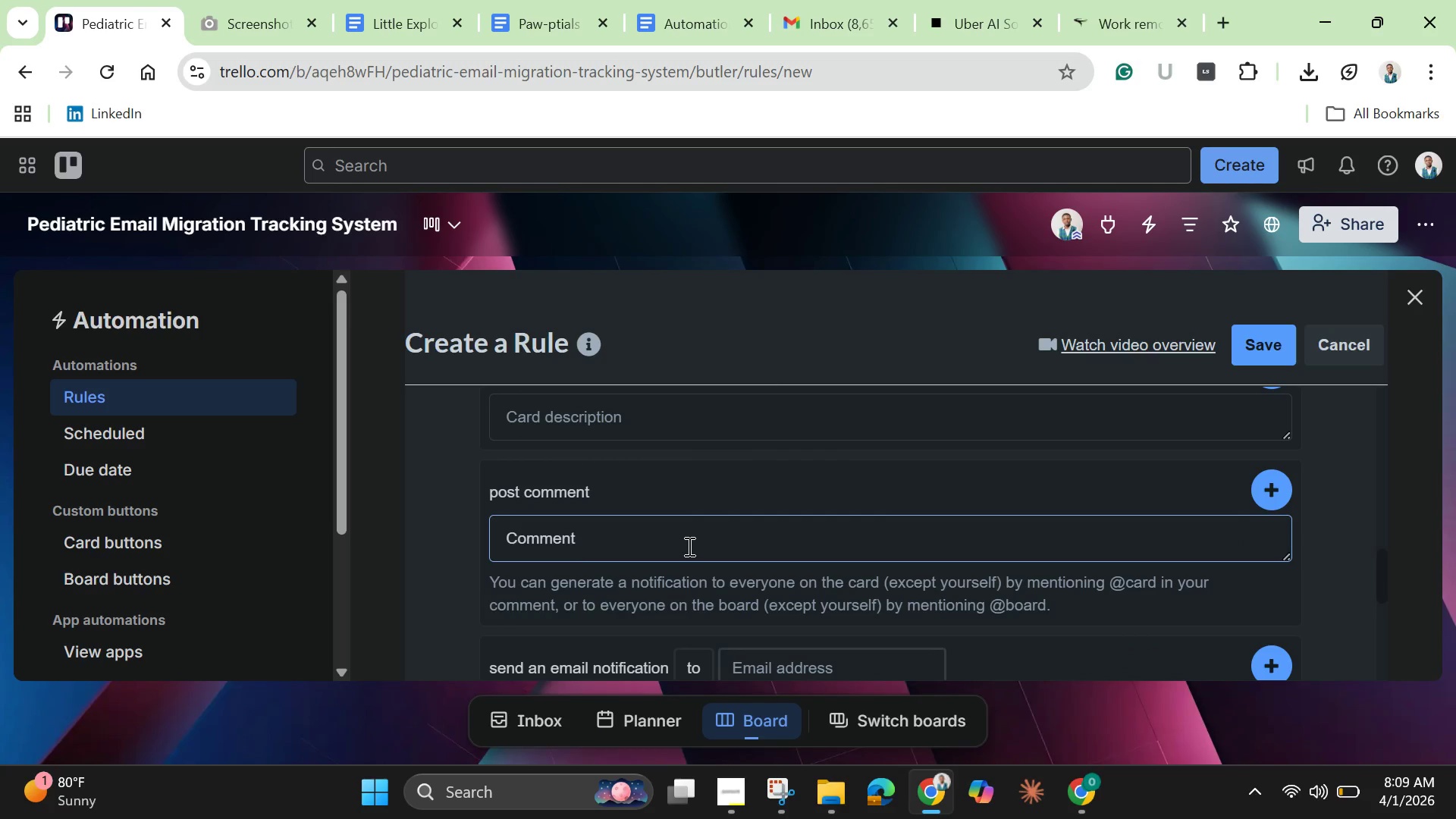 
type(Validate )
key(Backspace)
key(Backspace)
type(ion Error: Migration Date Missing )
 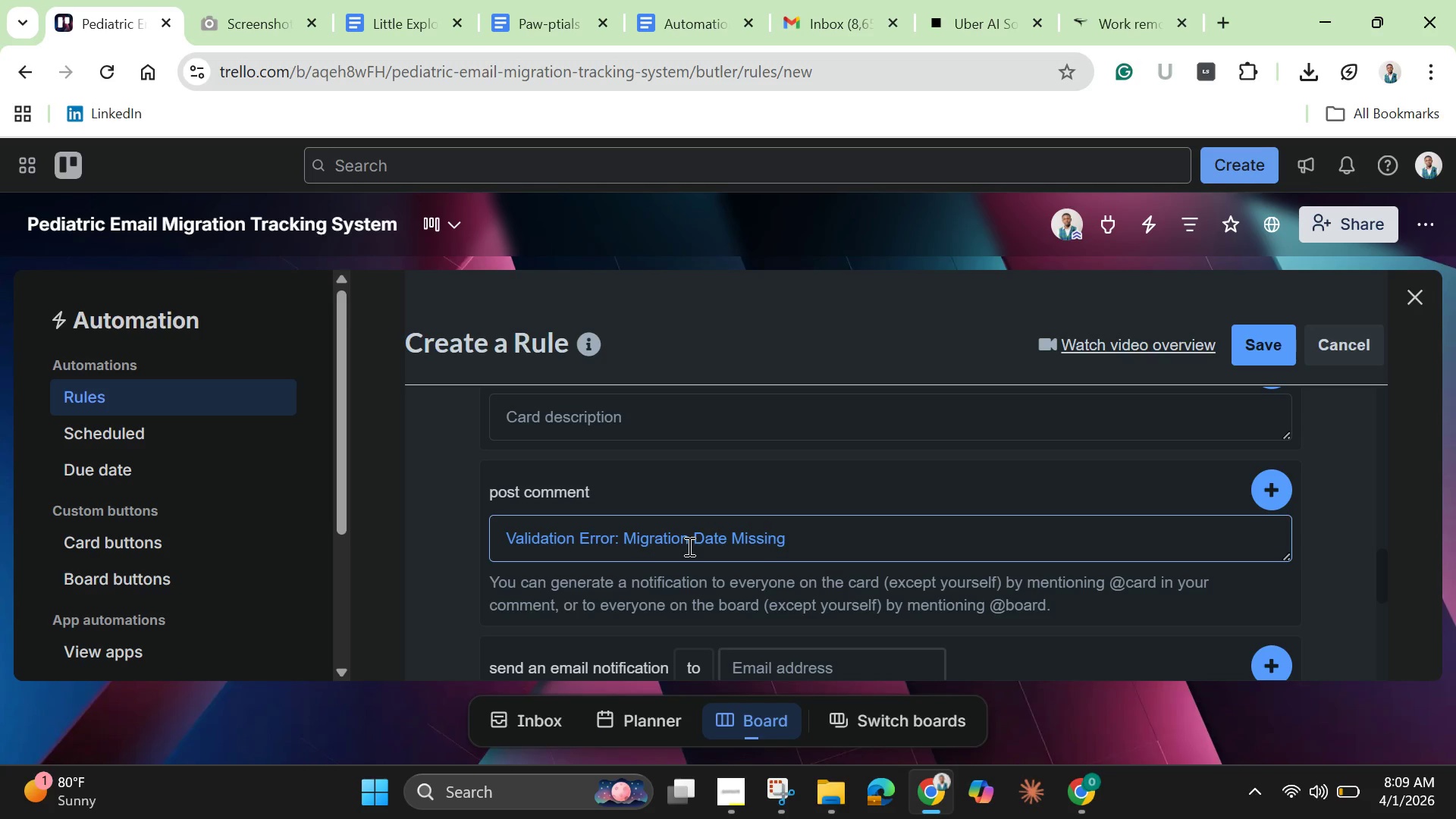 
wait(14.23)
 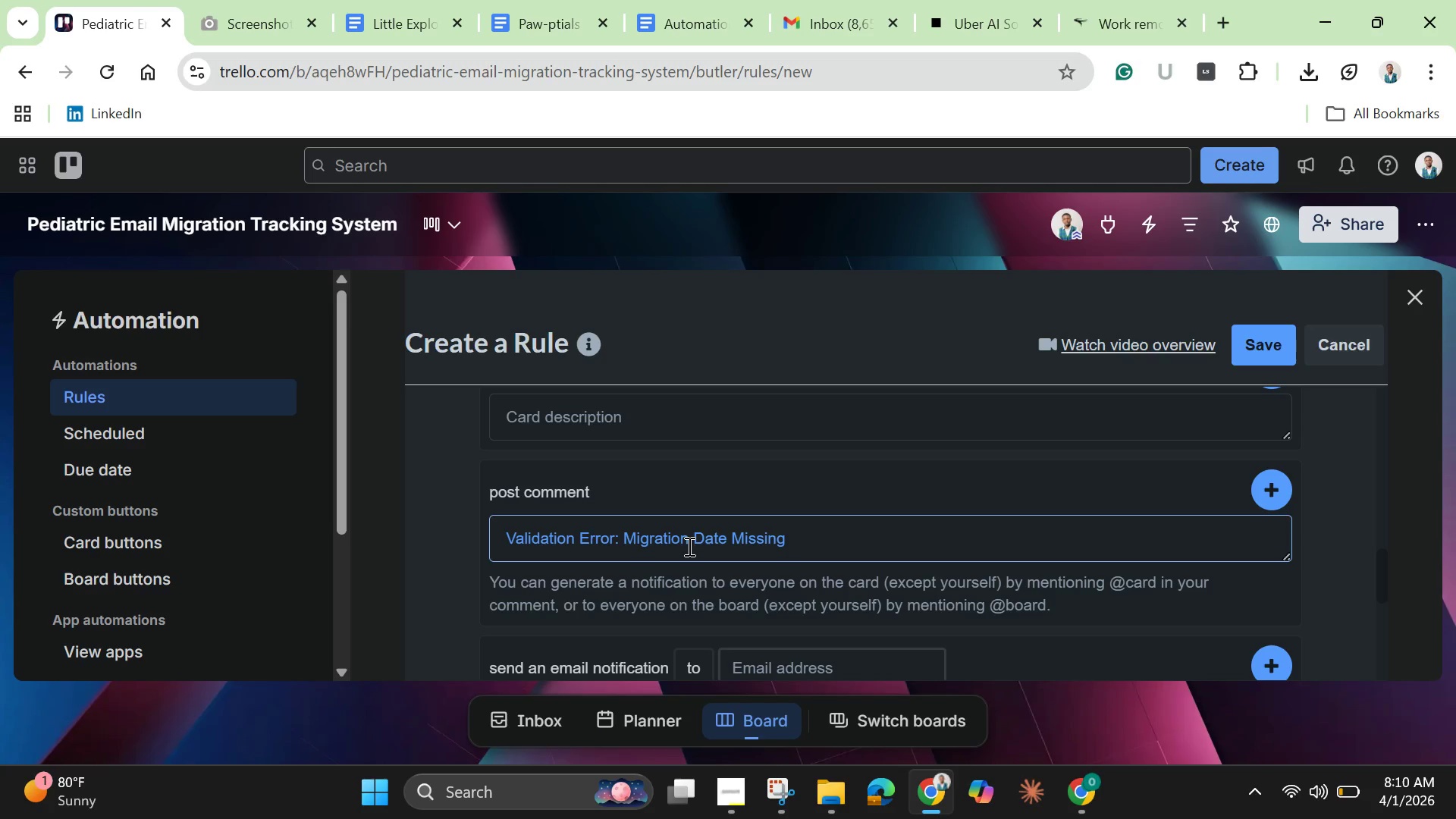 
key(Backspace)
 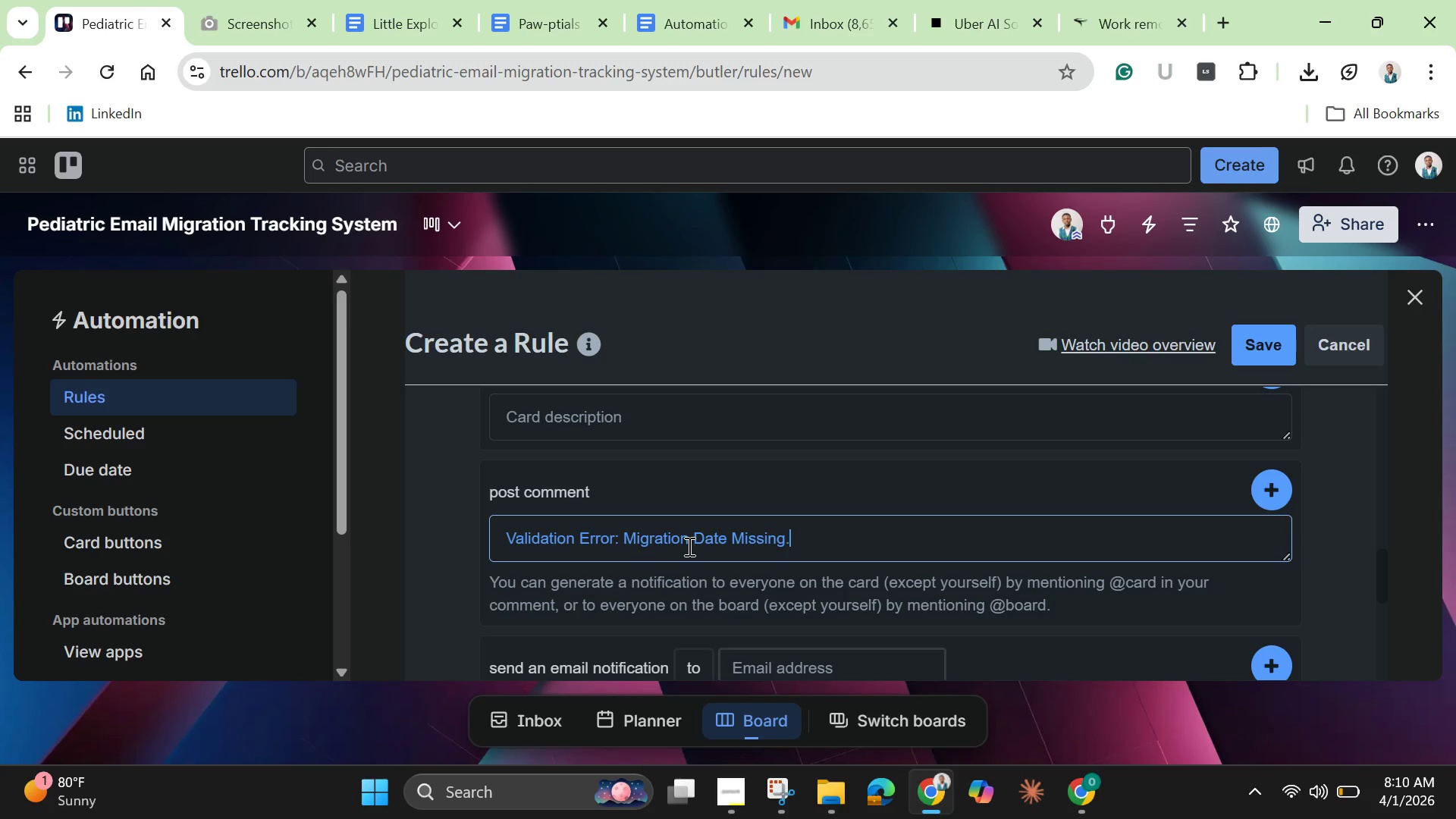 
key(Period)
 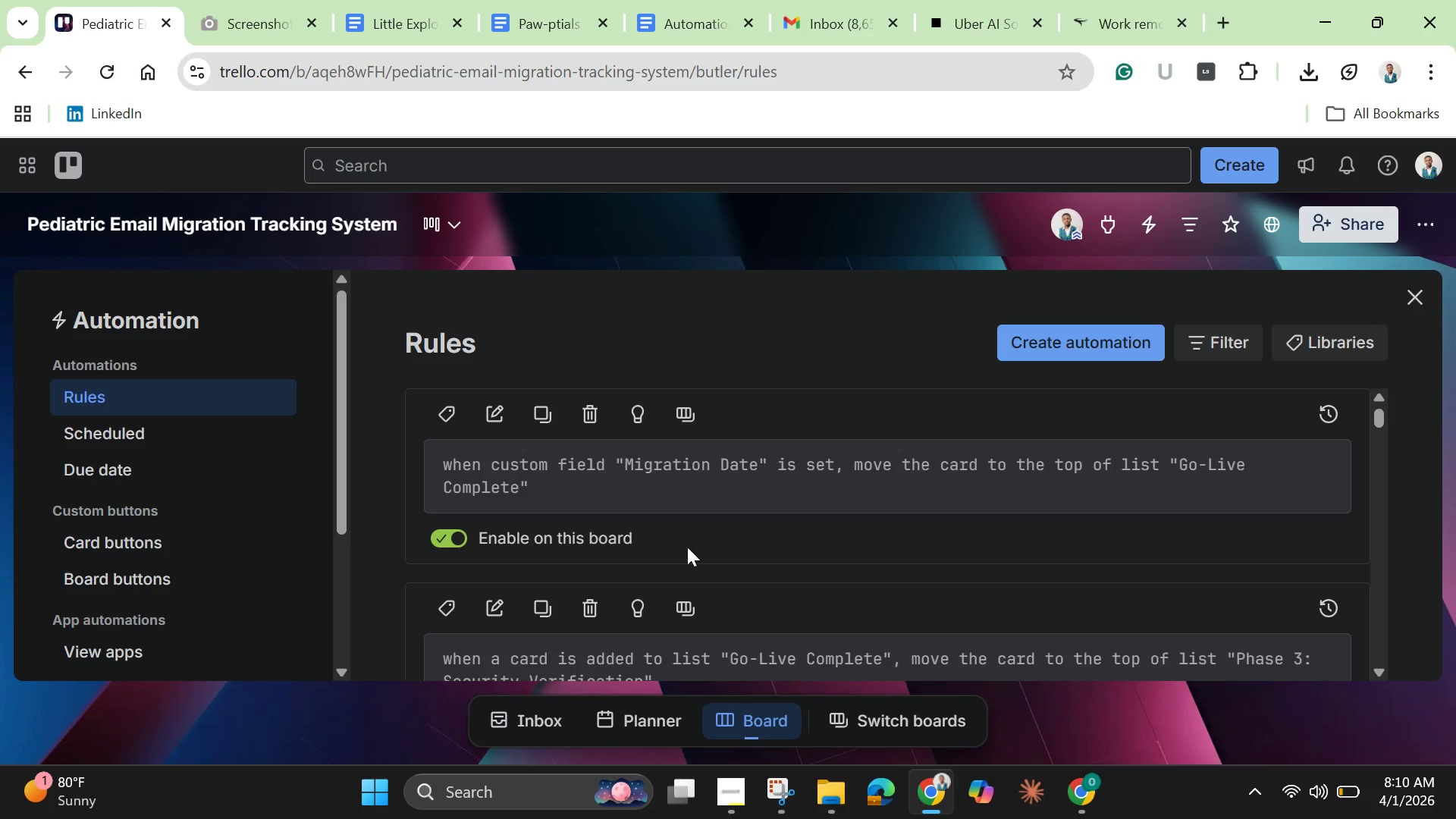 
wait(27.14)
 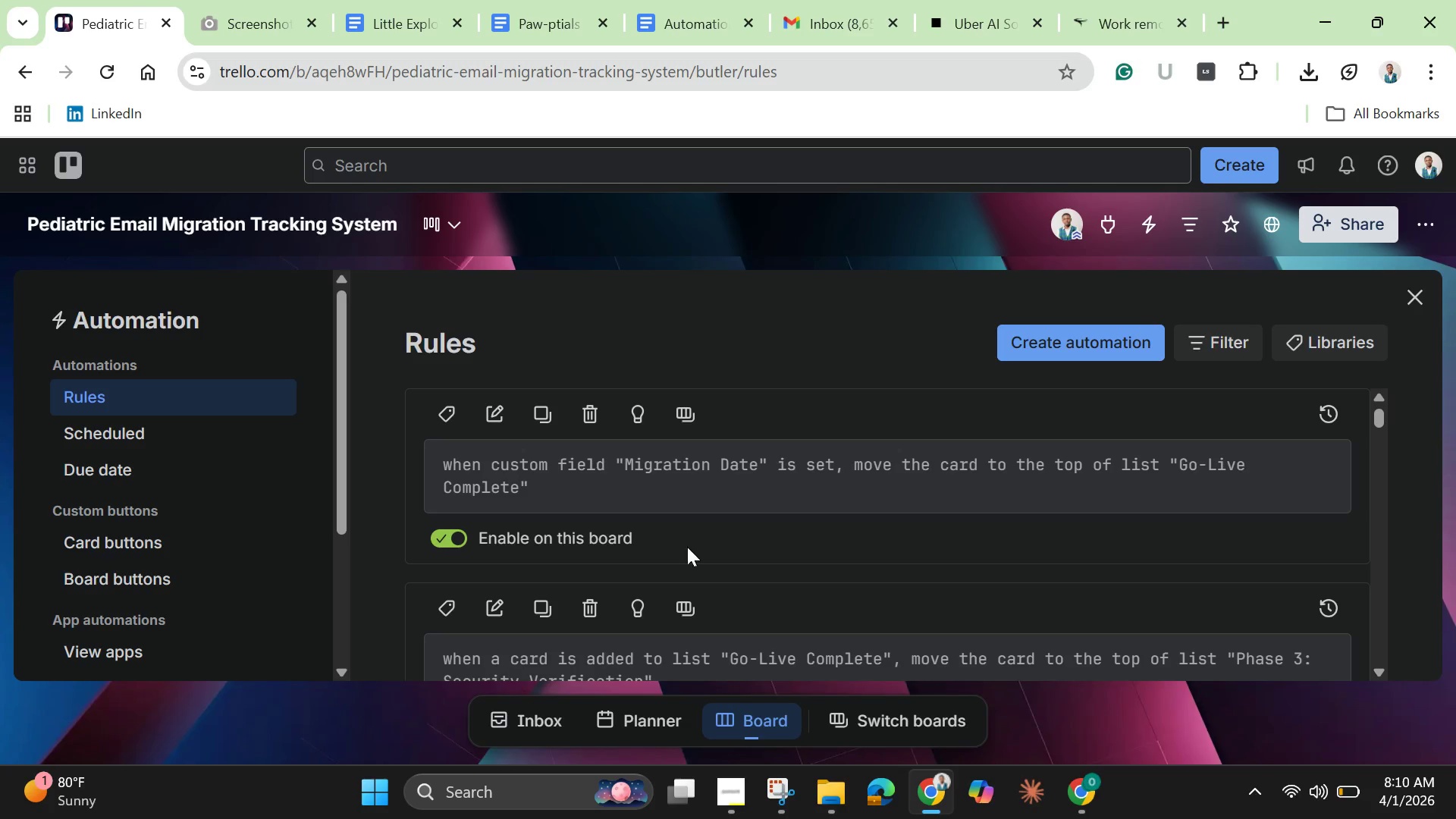 
scroll: coordinate [783, 572], scroll_direction: down, amount: 2.0
 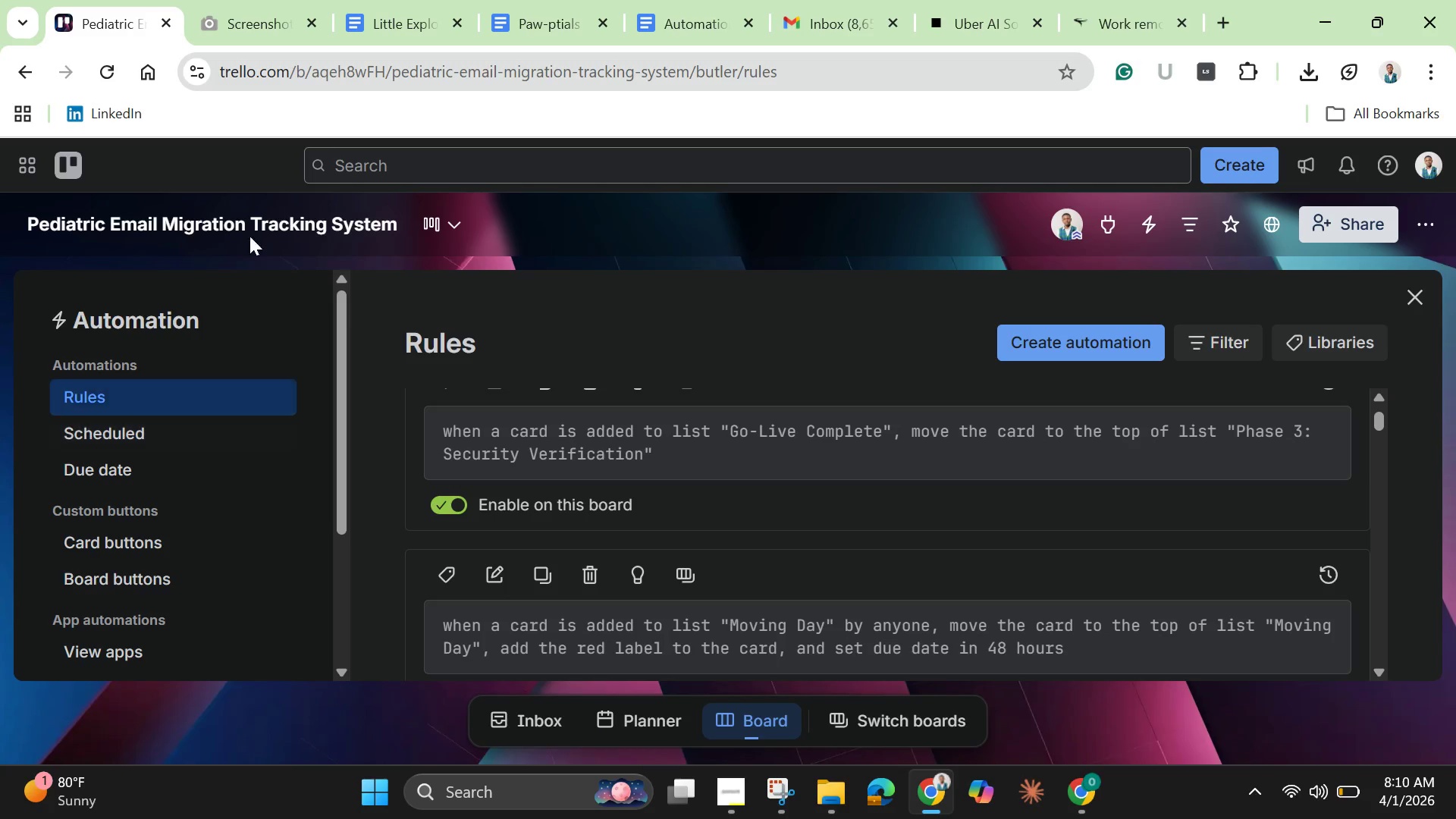 
mouse_move([271, 26])
 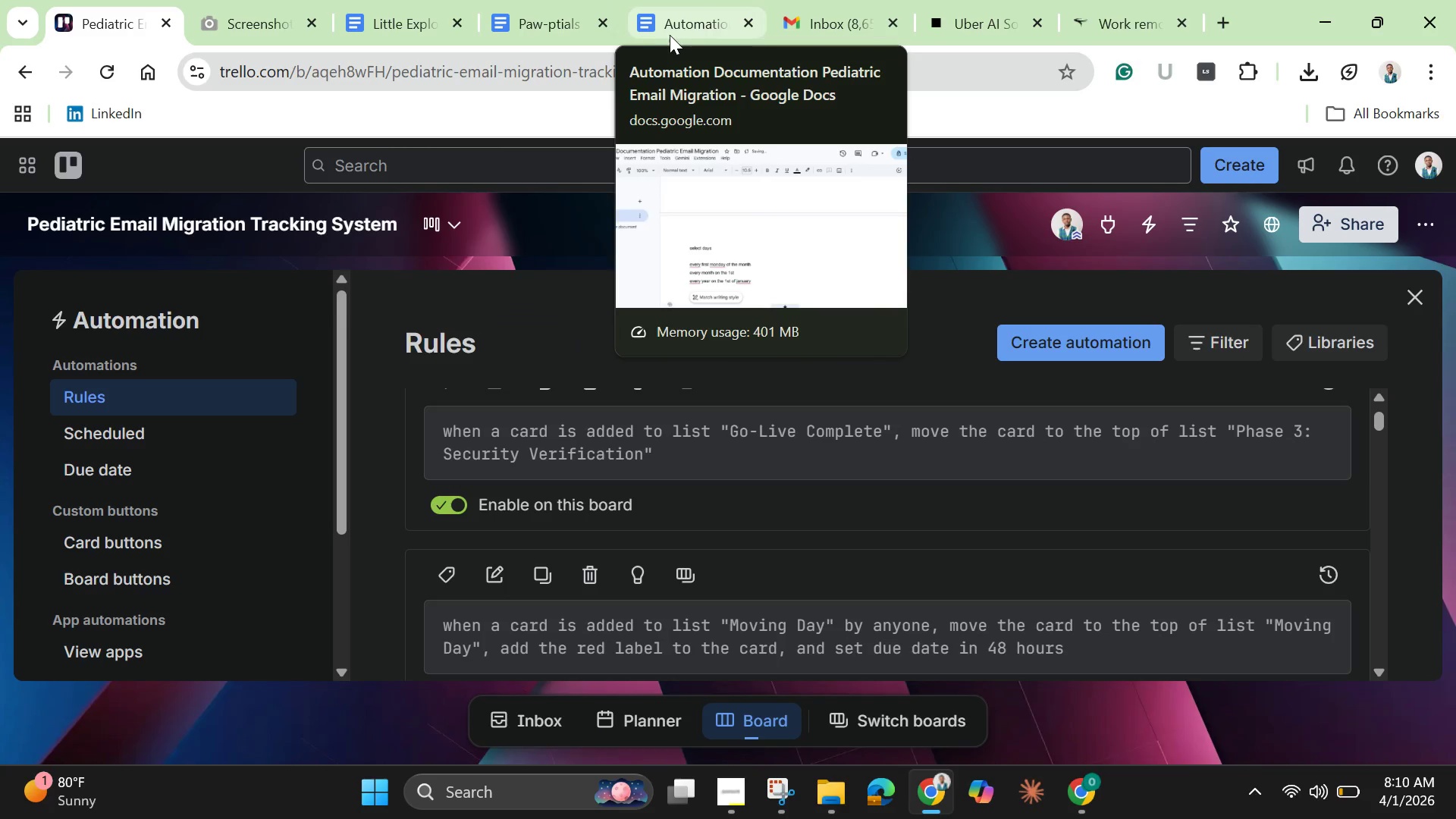 
mouse_move([673, 30])
 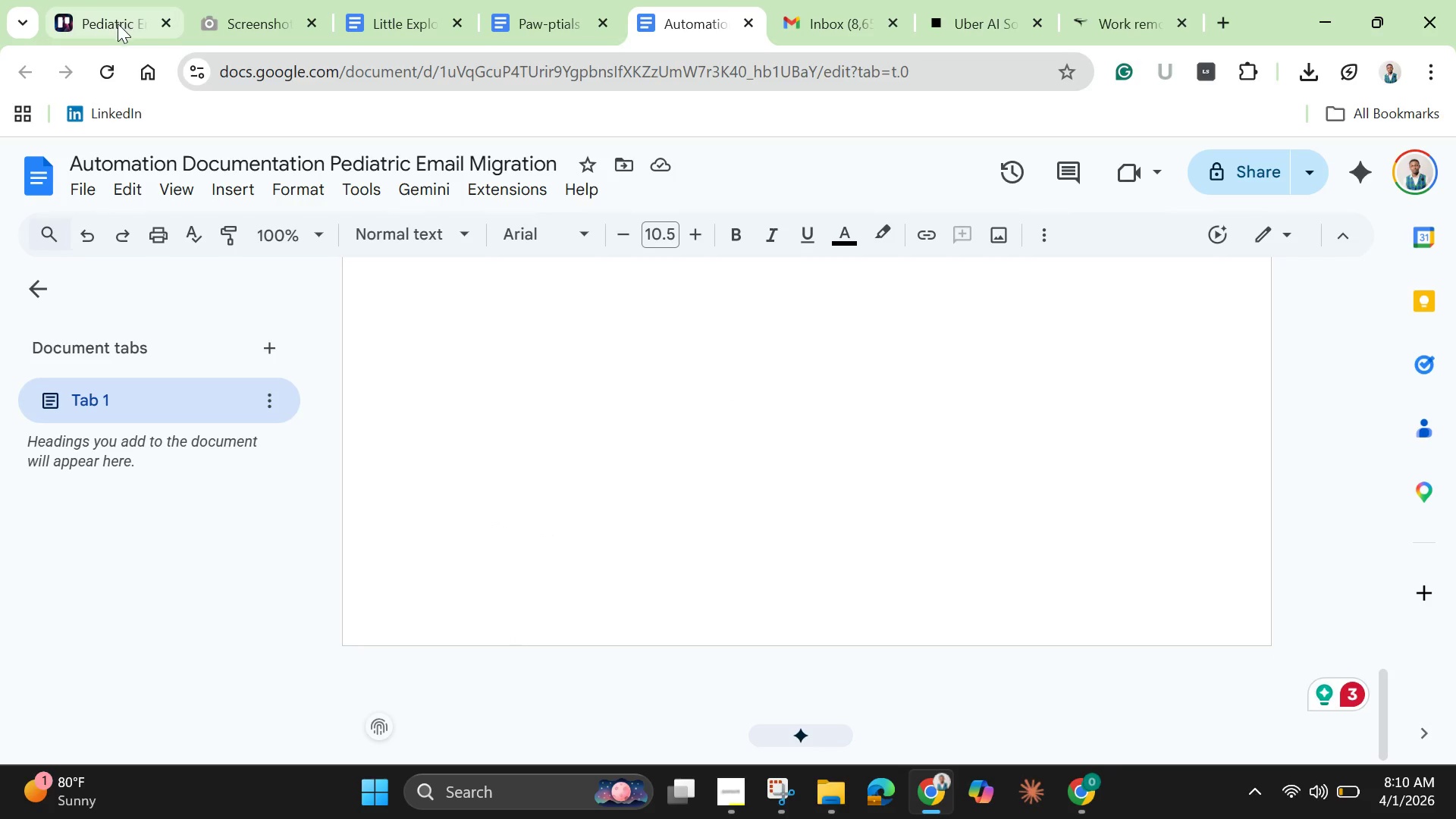 
left_click([118, 24])
 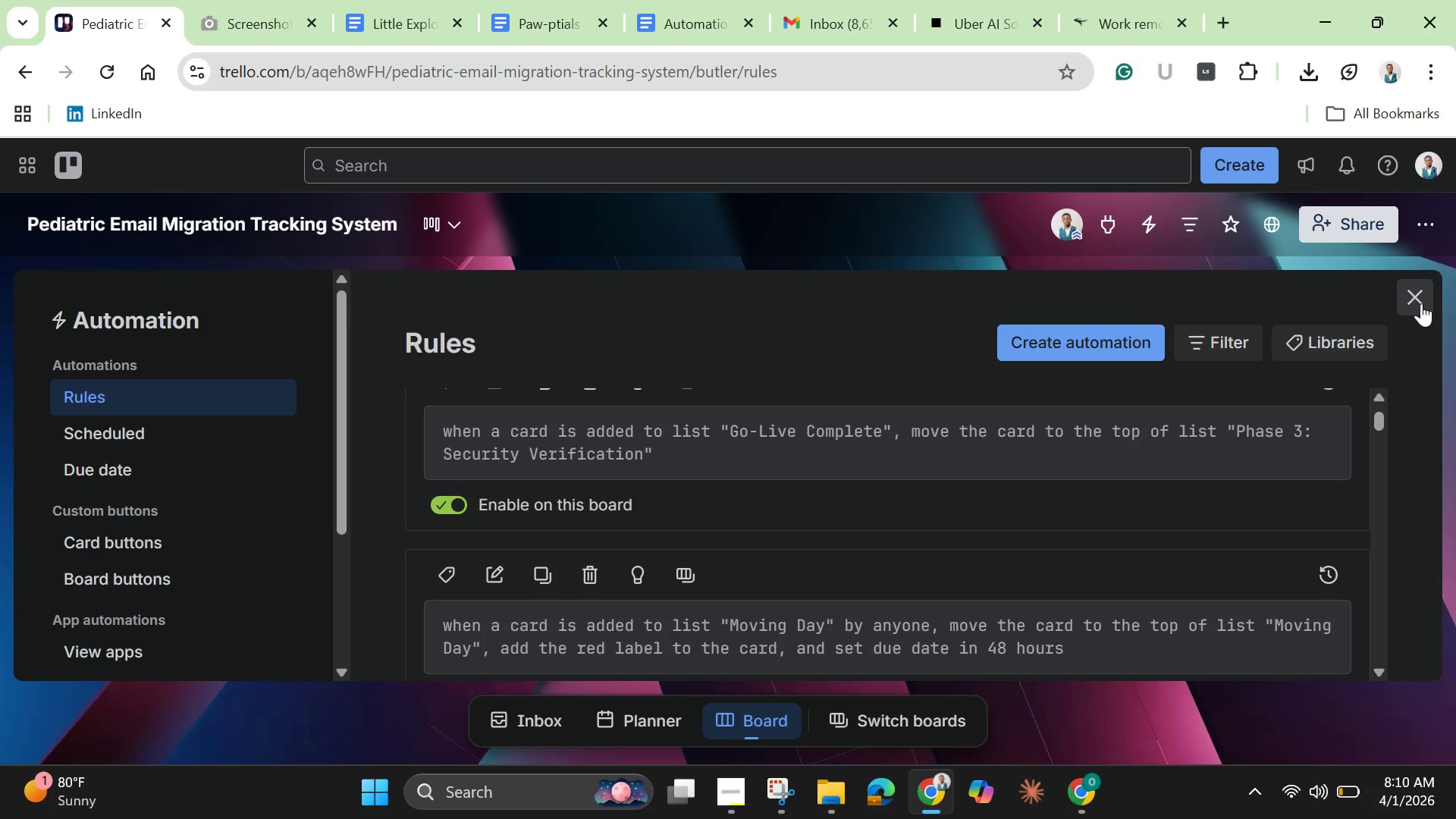 
left_click([1421, 303])
 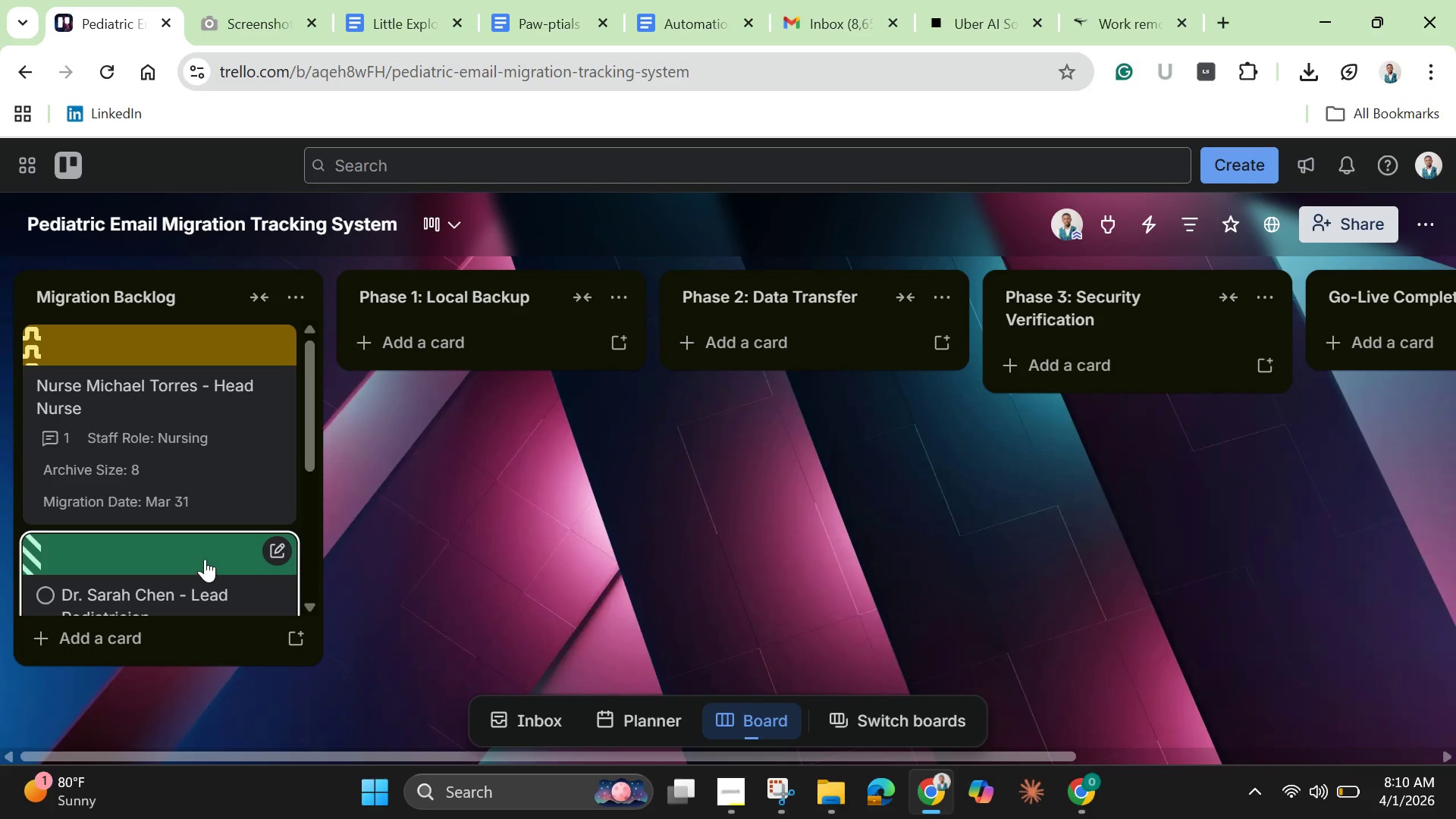 
scroll: coordinate [195, 457], scroll_direction: down, amount: 2.0
 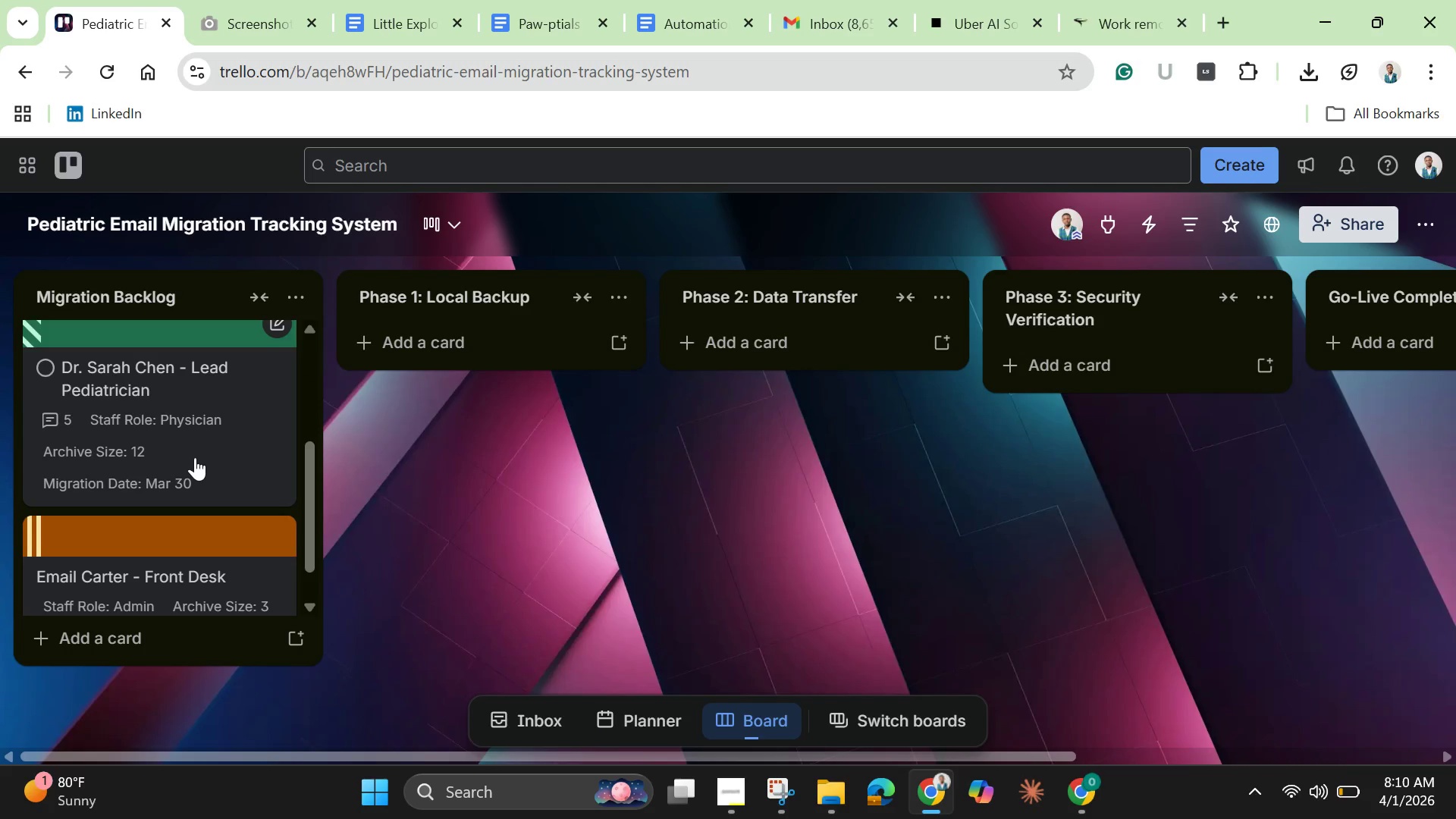 
scroll: coordinate [195, 457], scroll_direction: up, amount: 2.0
 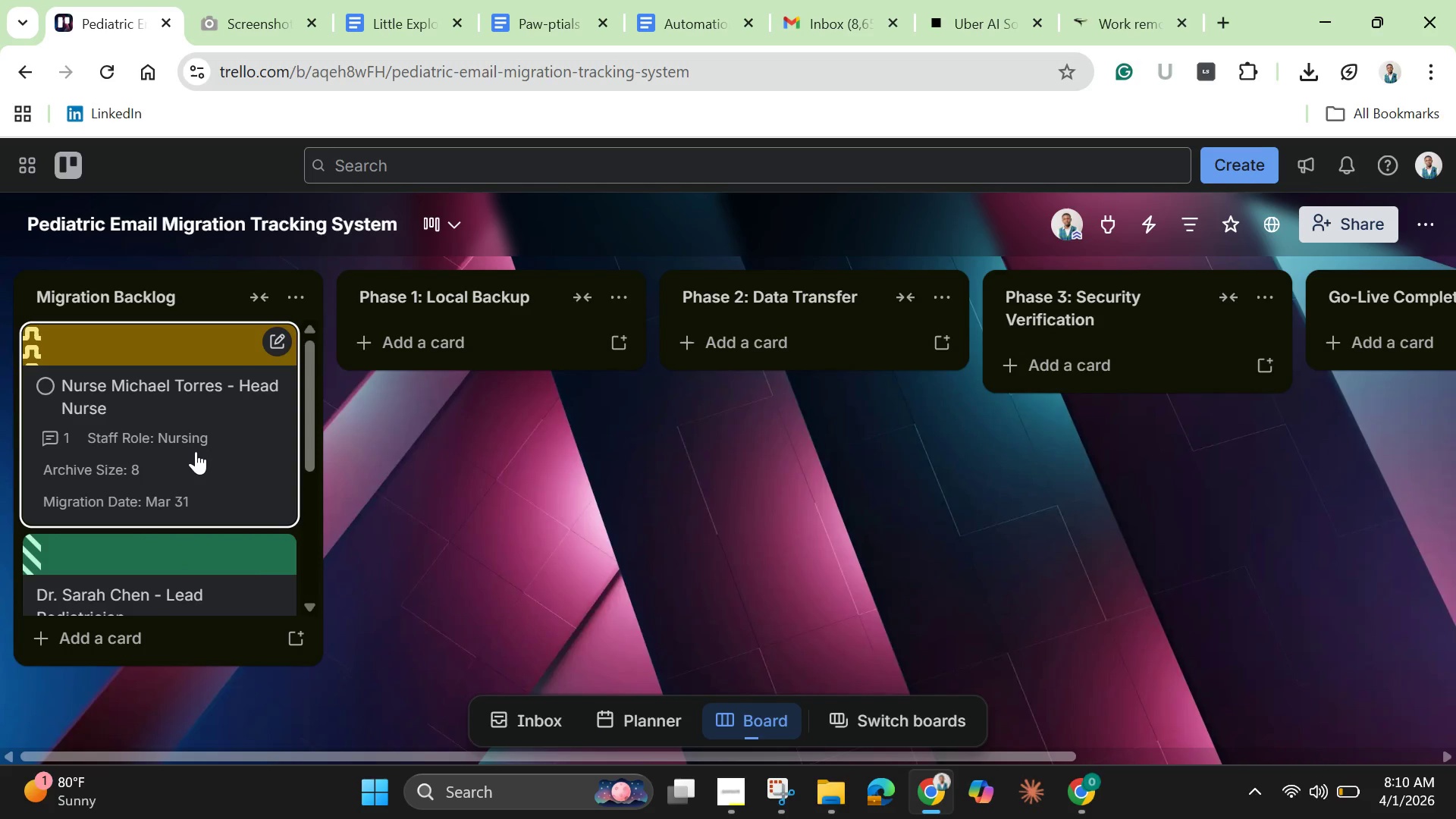 
left_click([196, 451])
 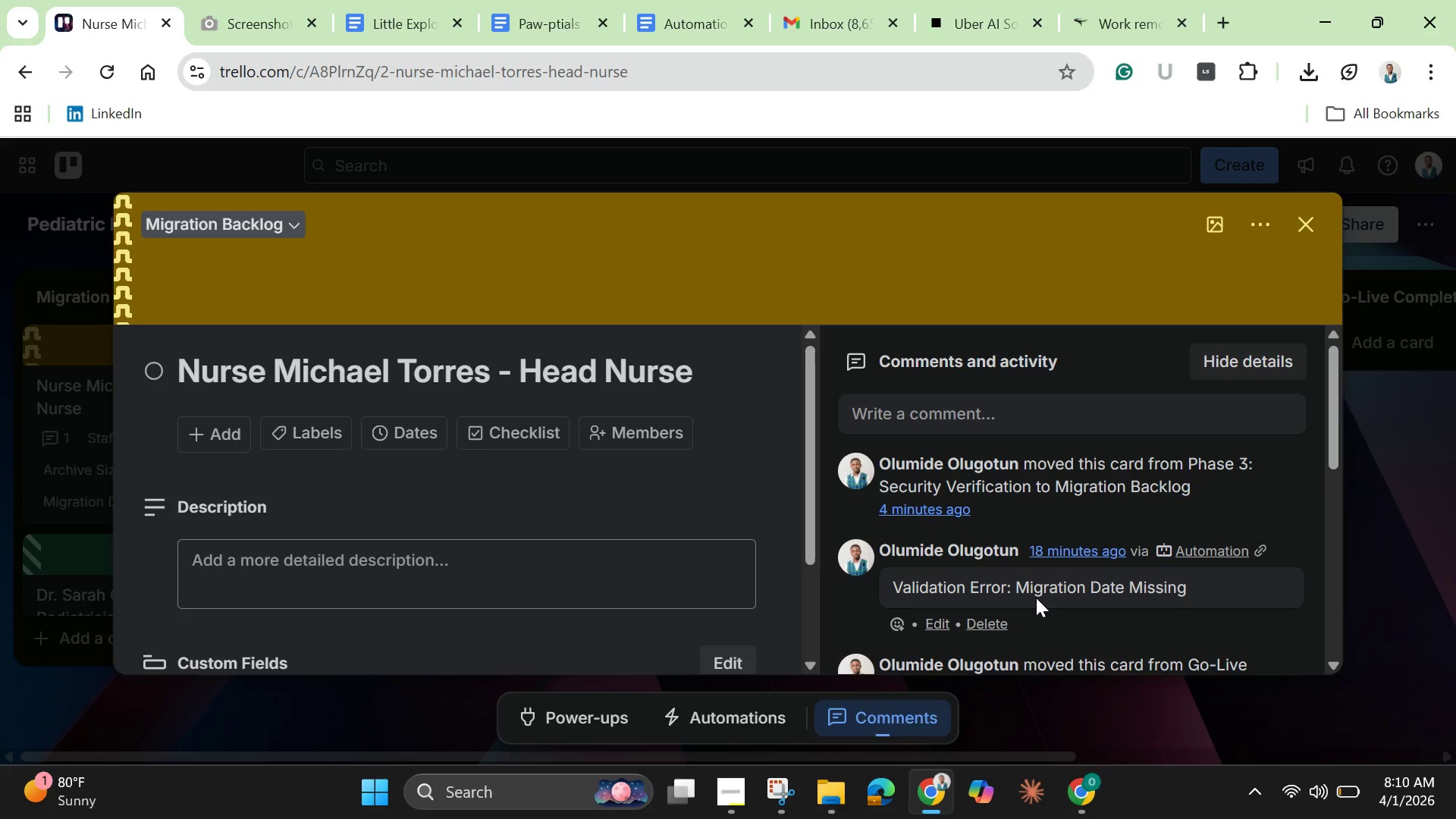 
scroll: coordinate [184, 474], scroll_direction: down, amount: 7.0
 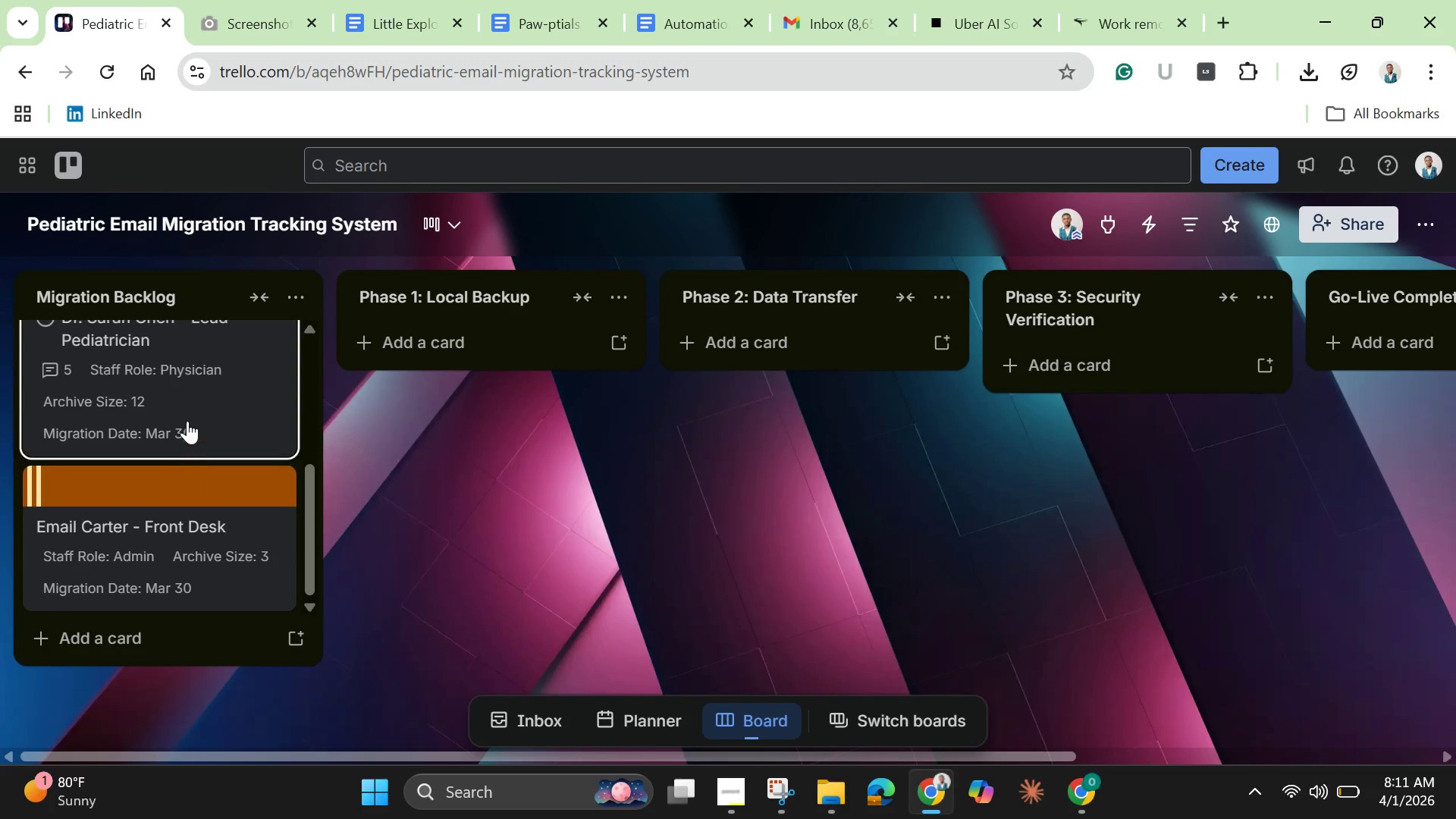 
scroll: coordinate [187, 407], scroll_direction: up, amount: 1.0
 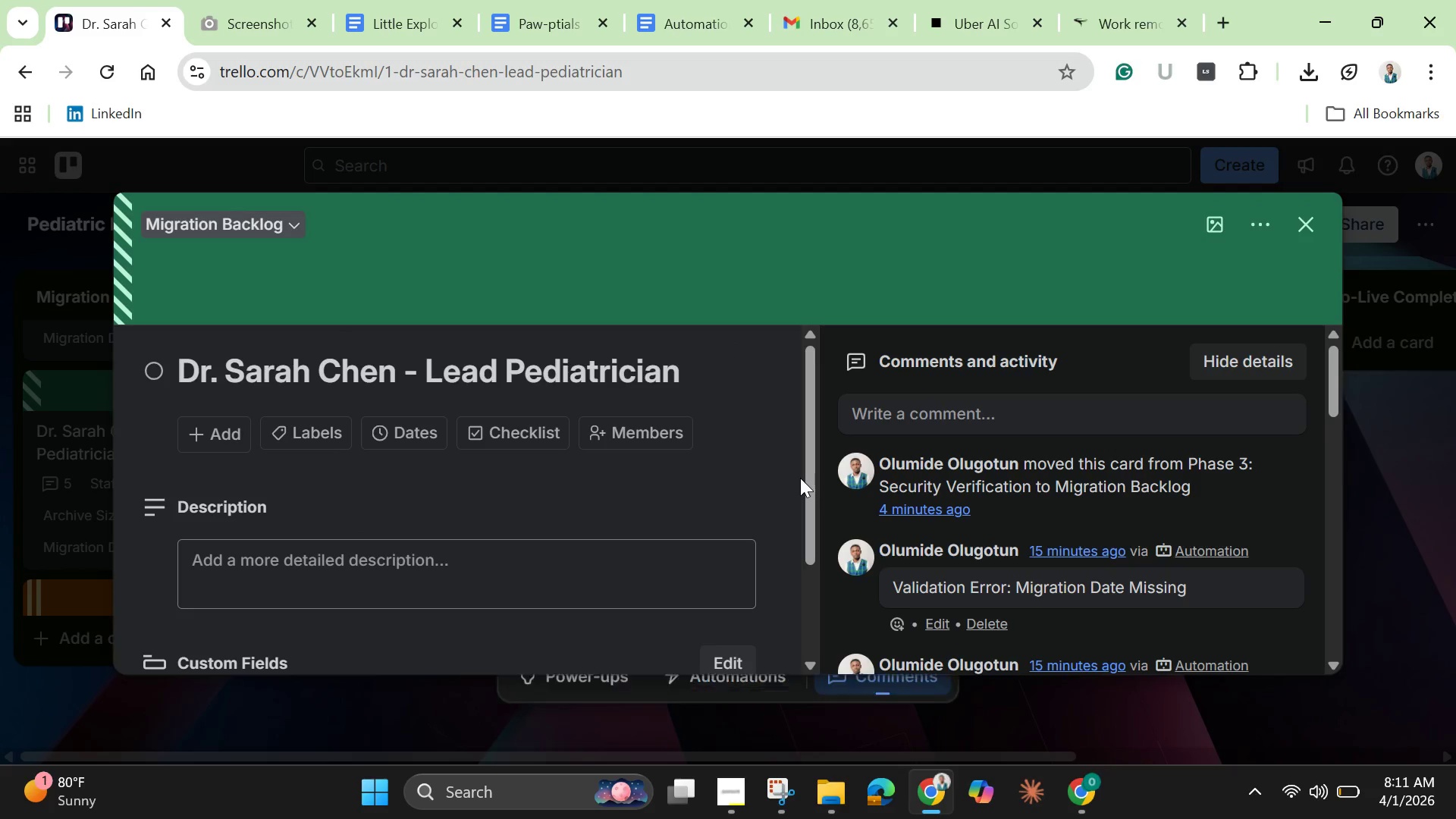 
scroll: coordinate [795, 562], scroll_direction: down, amount: 4.0
 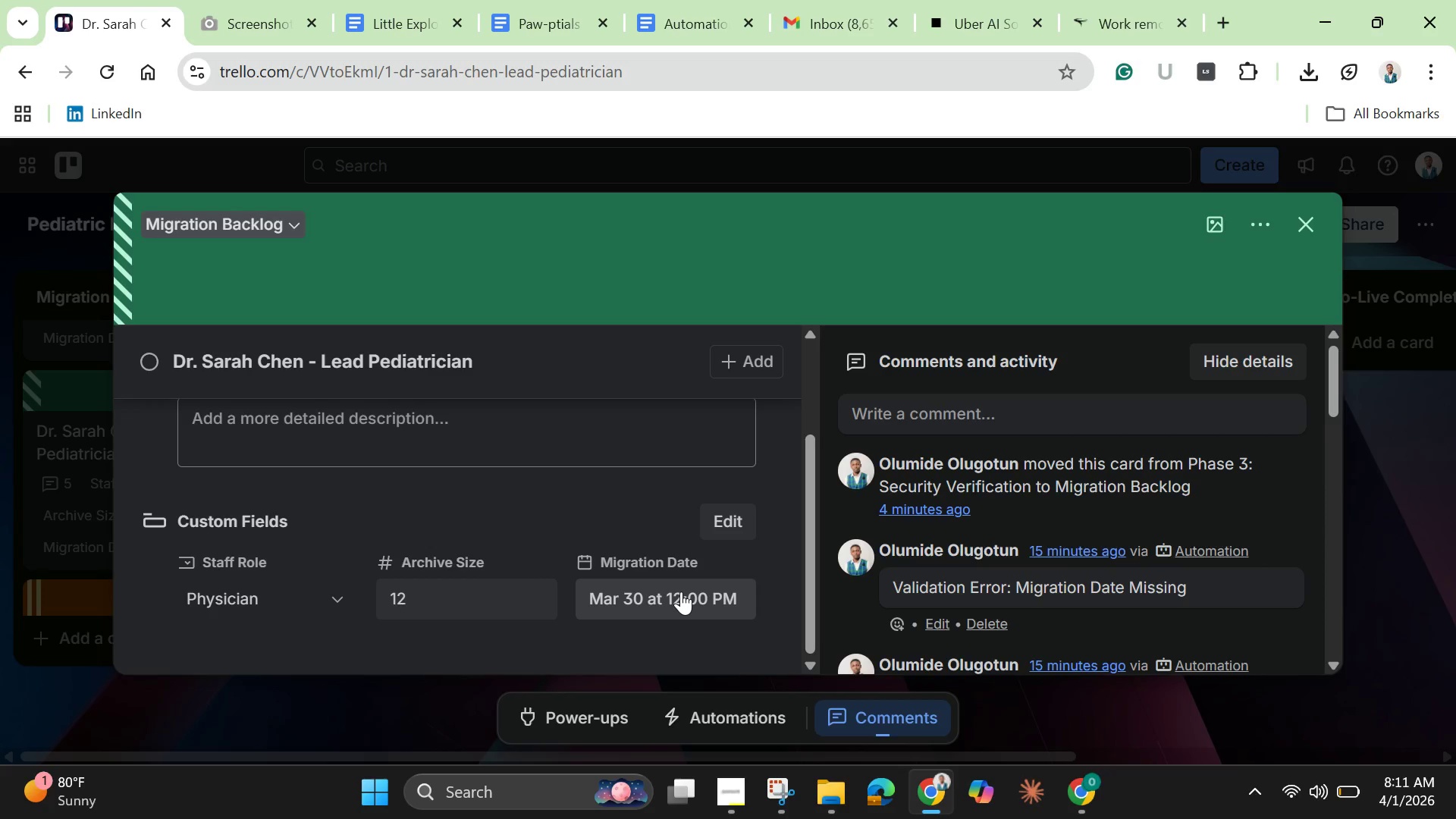 
left_click([681, 592])
 